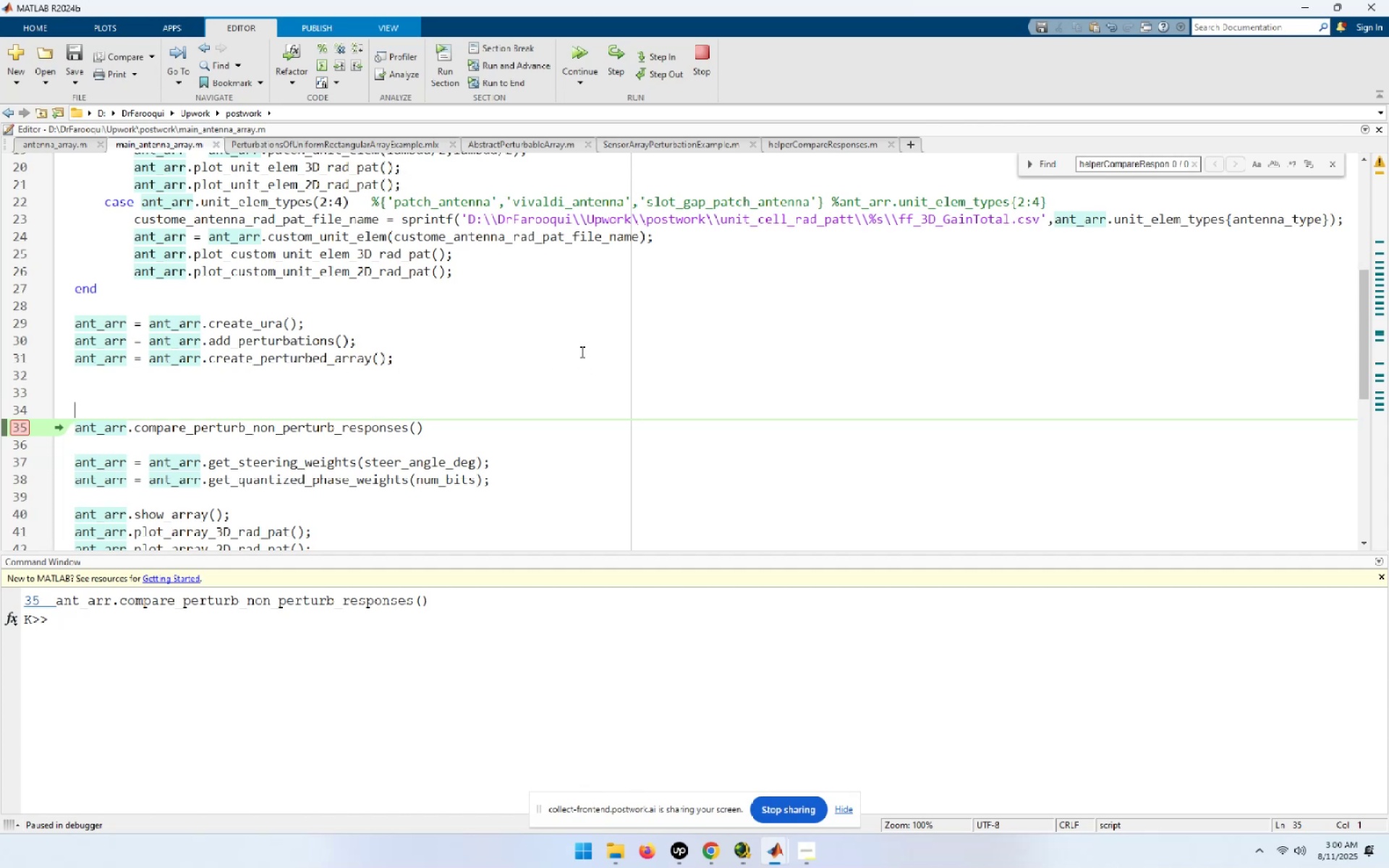 
key(ArrowUp)
 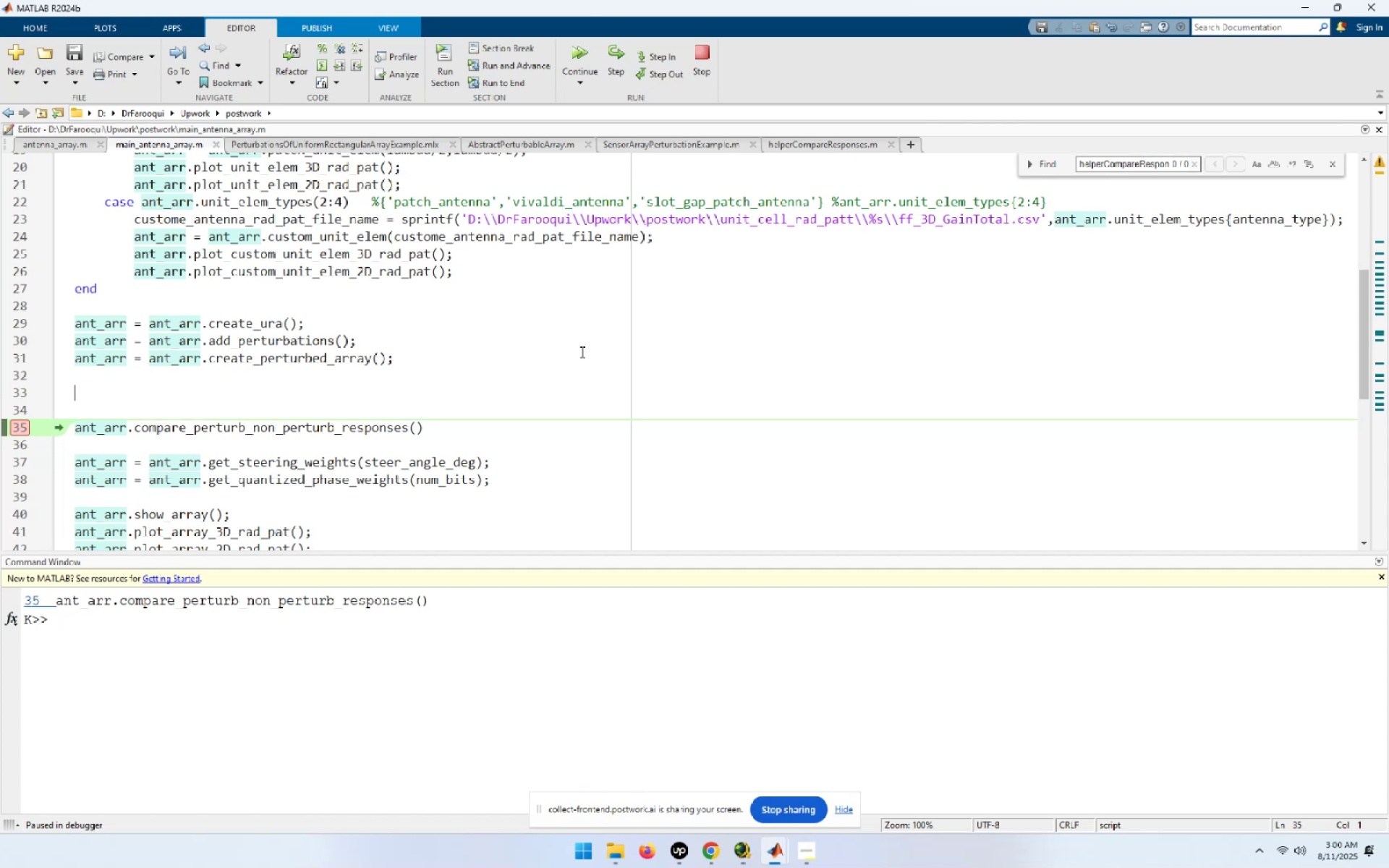 
key(ArrowUp)
 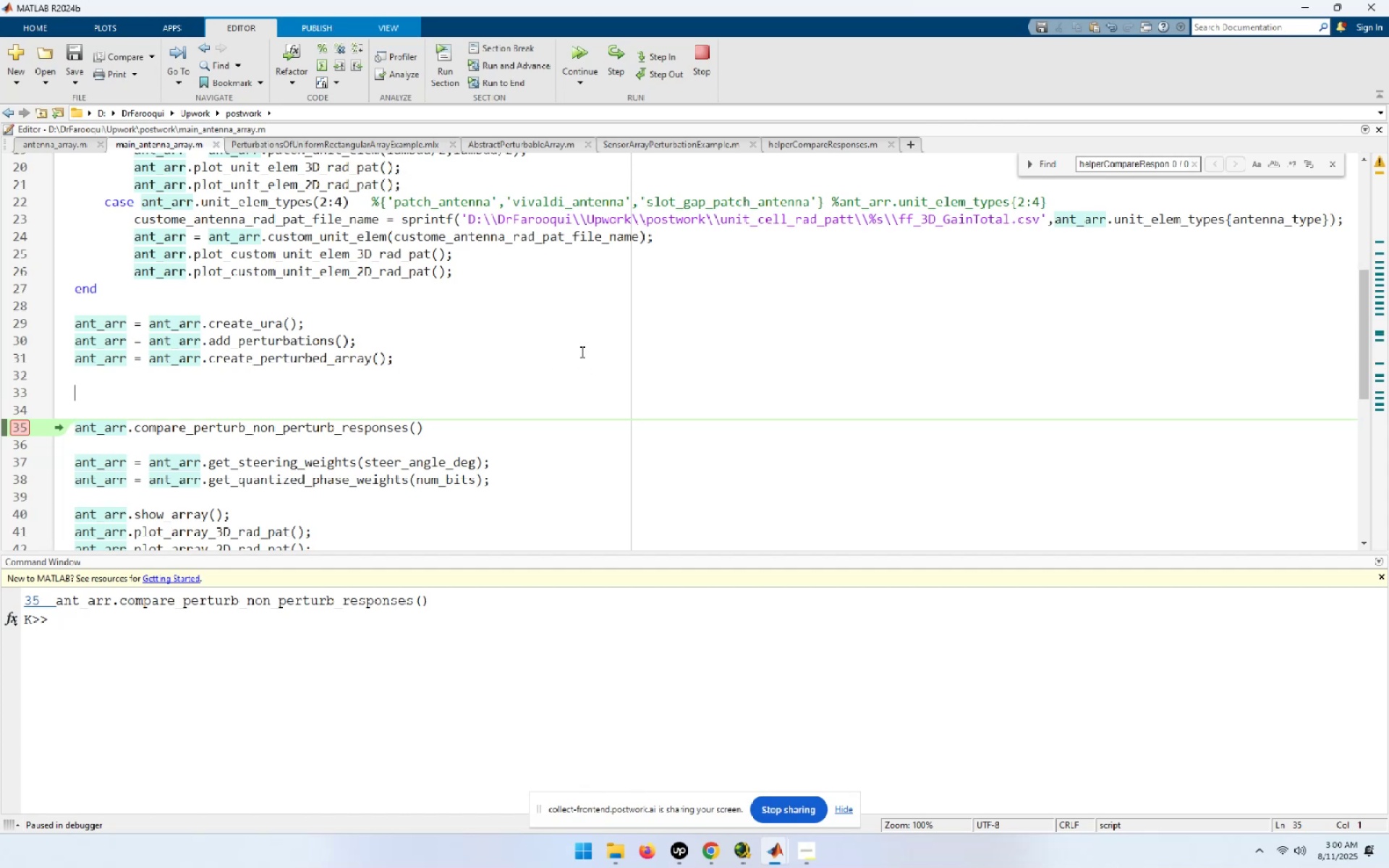 
key(ArrowUp)
 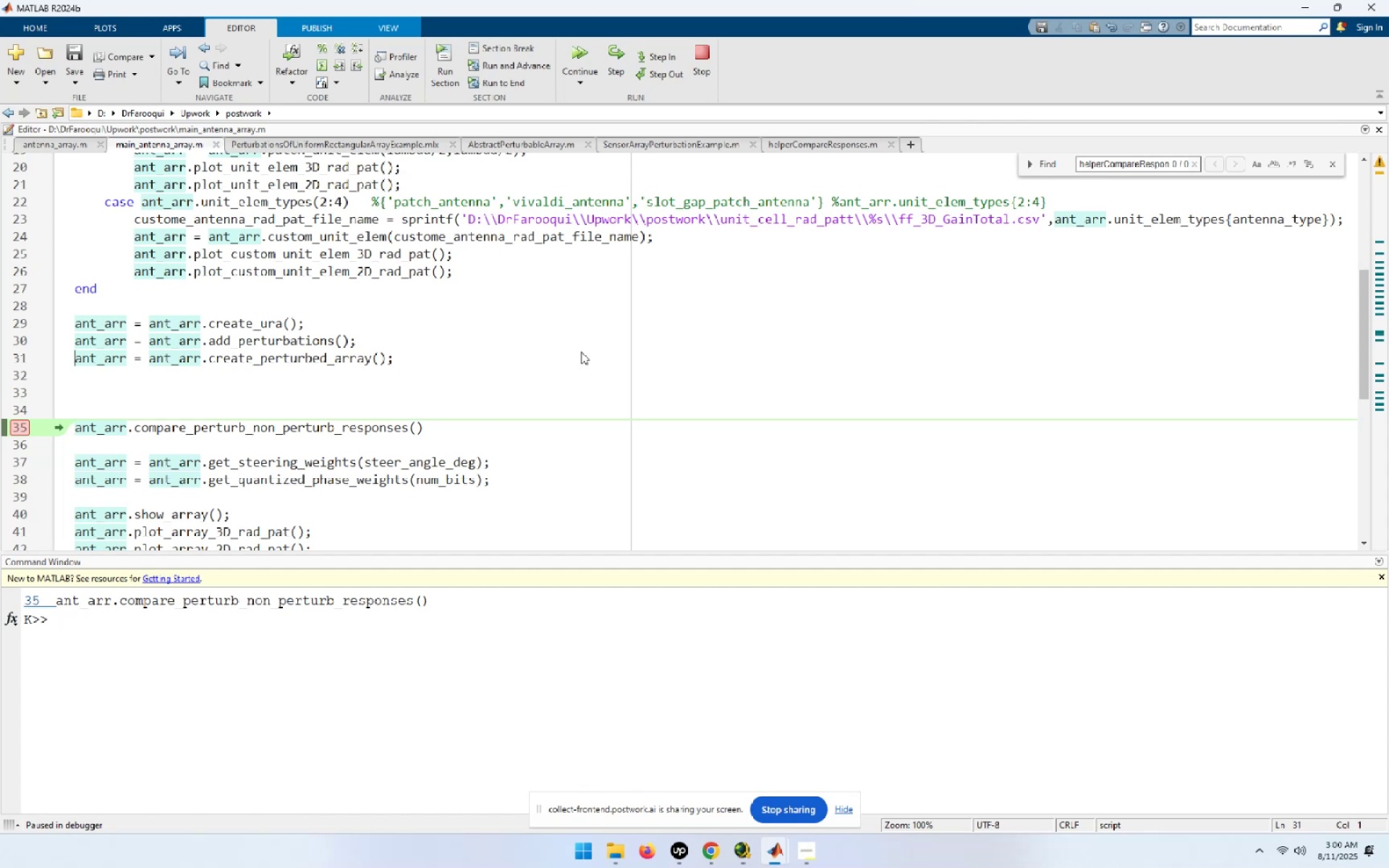 
key(End)
 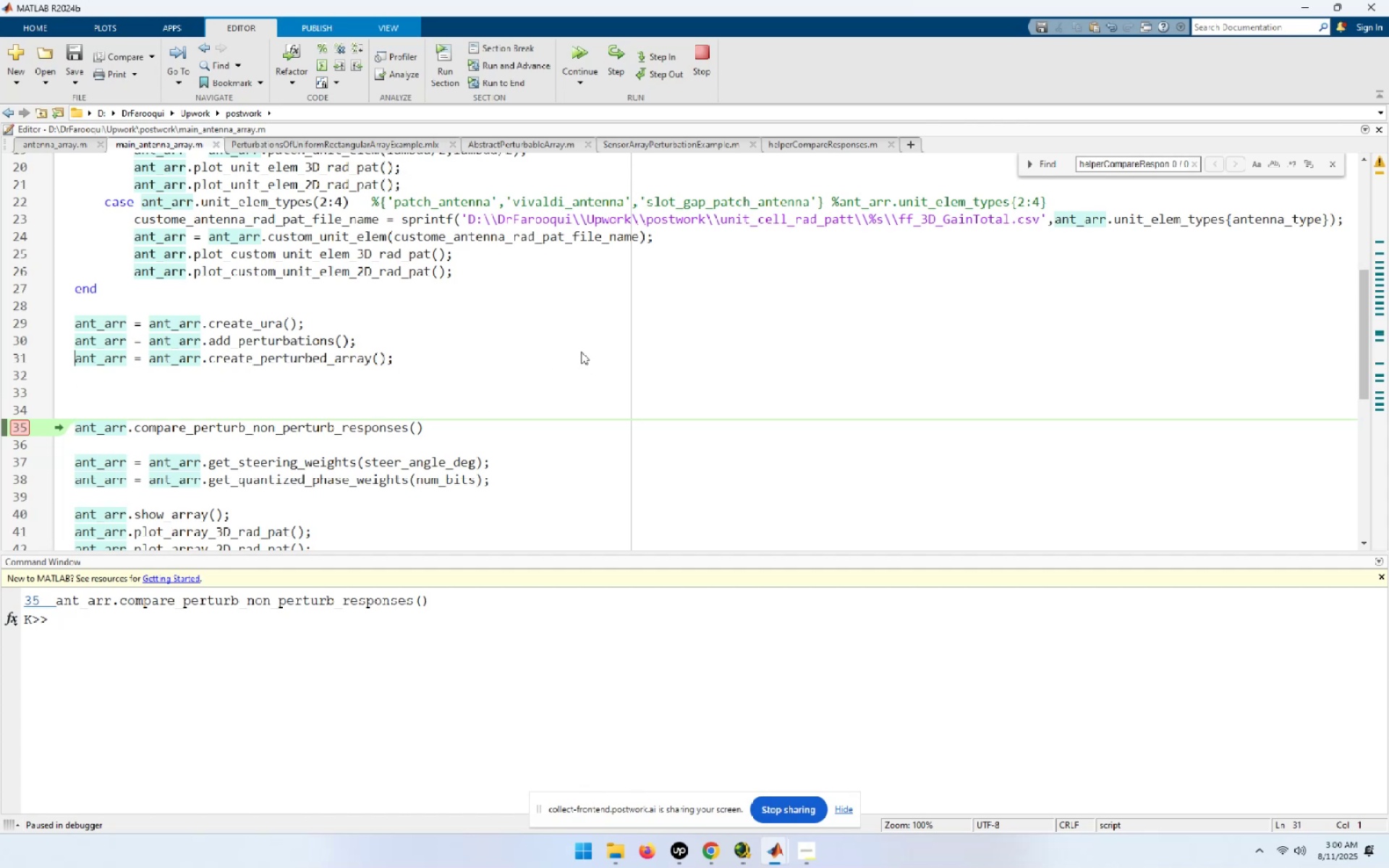 
key(Delete)
 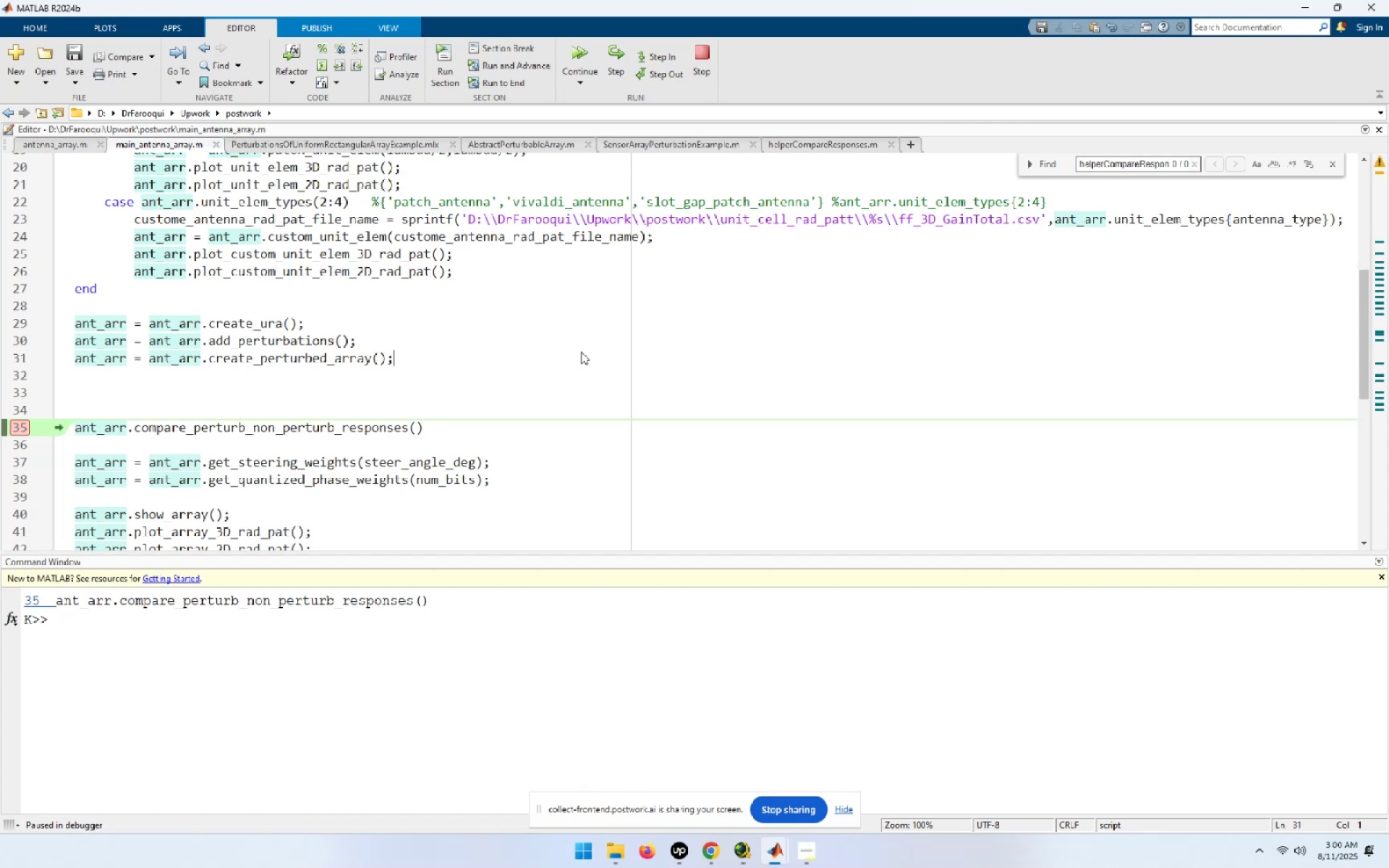 
key(End)
 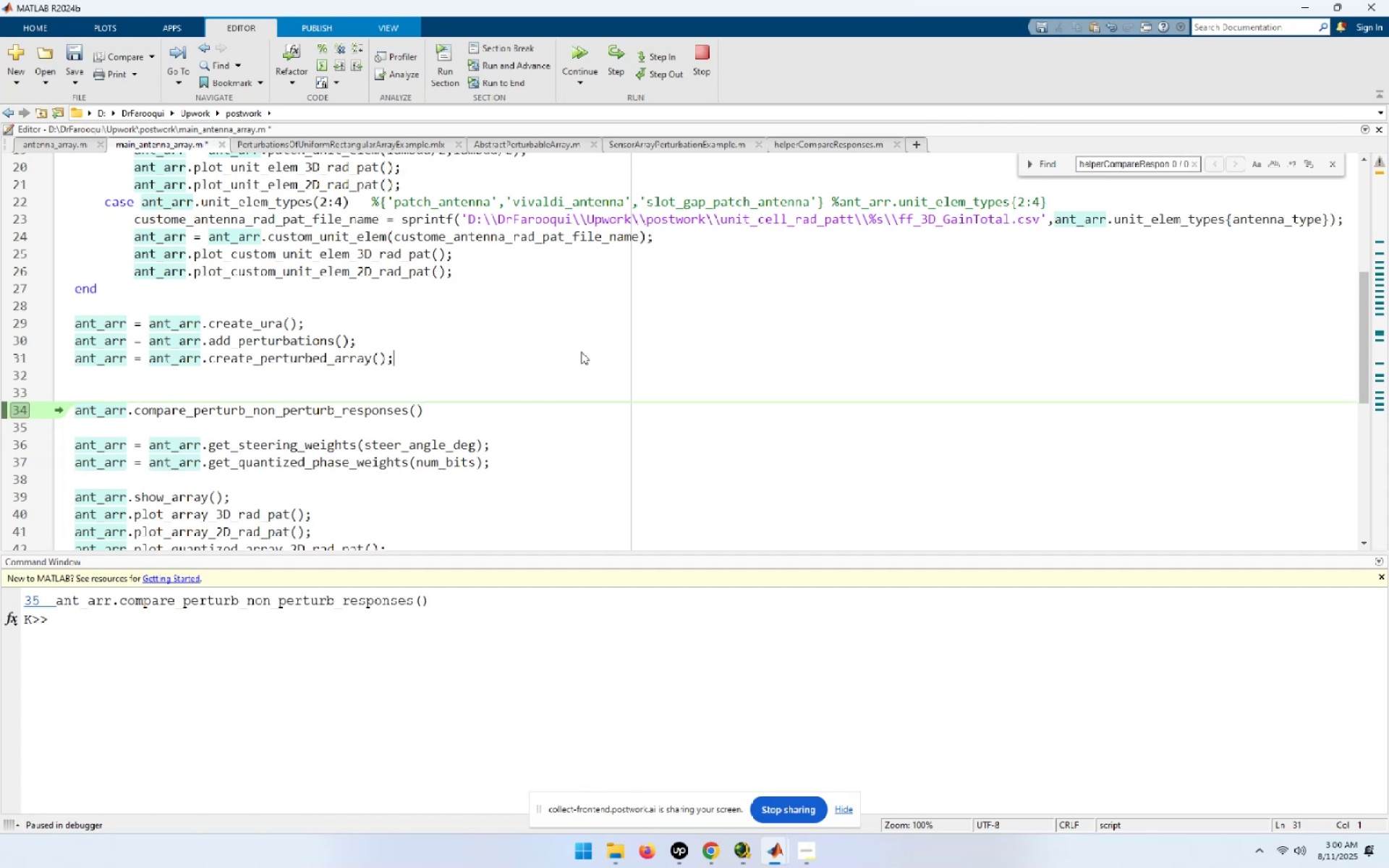 
key(Delete)
 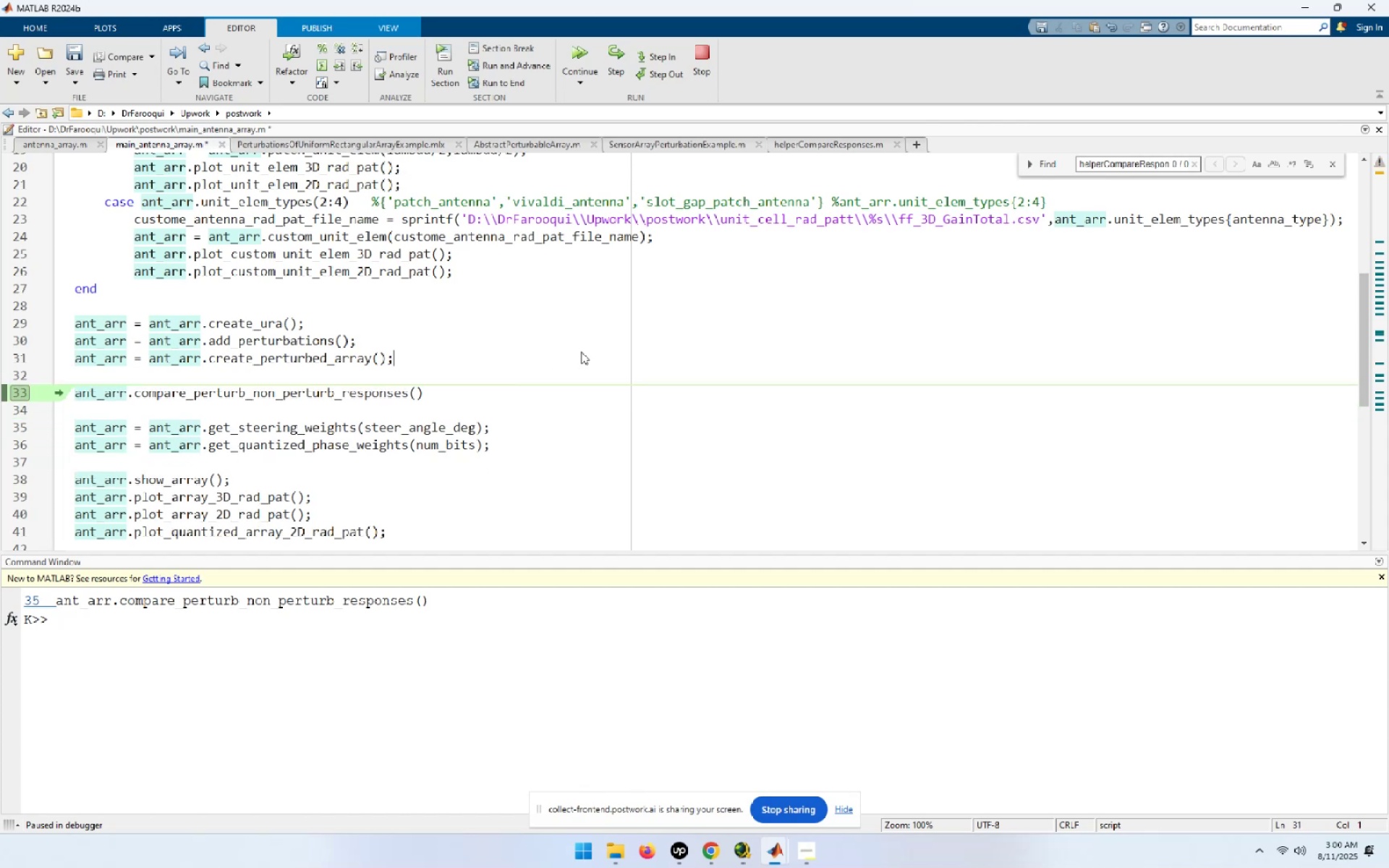 
key(End)
 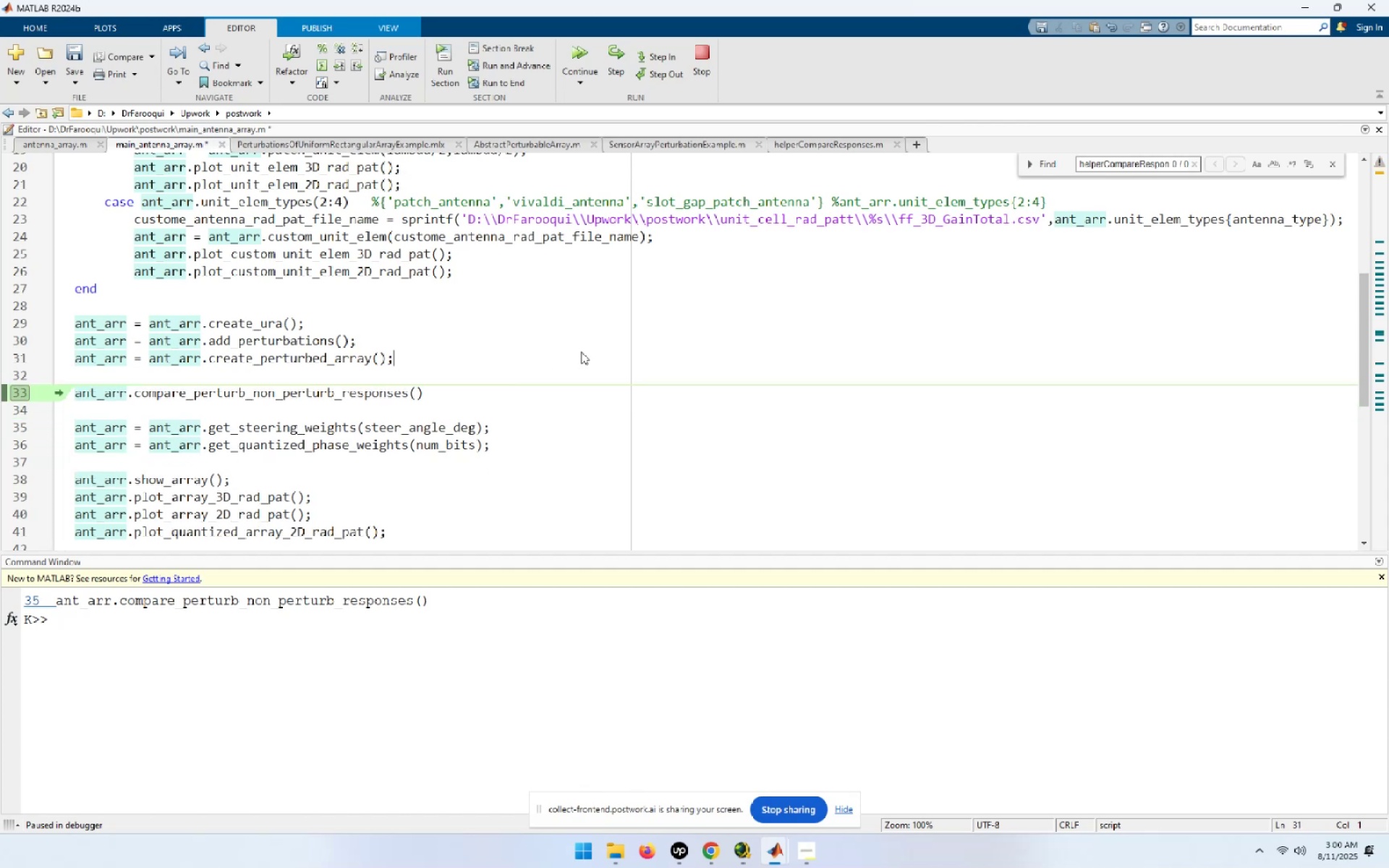 
key(Delete)
 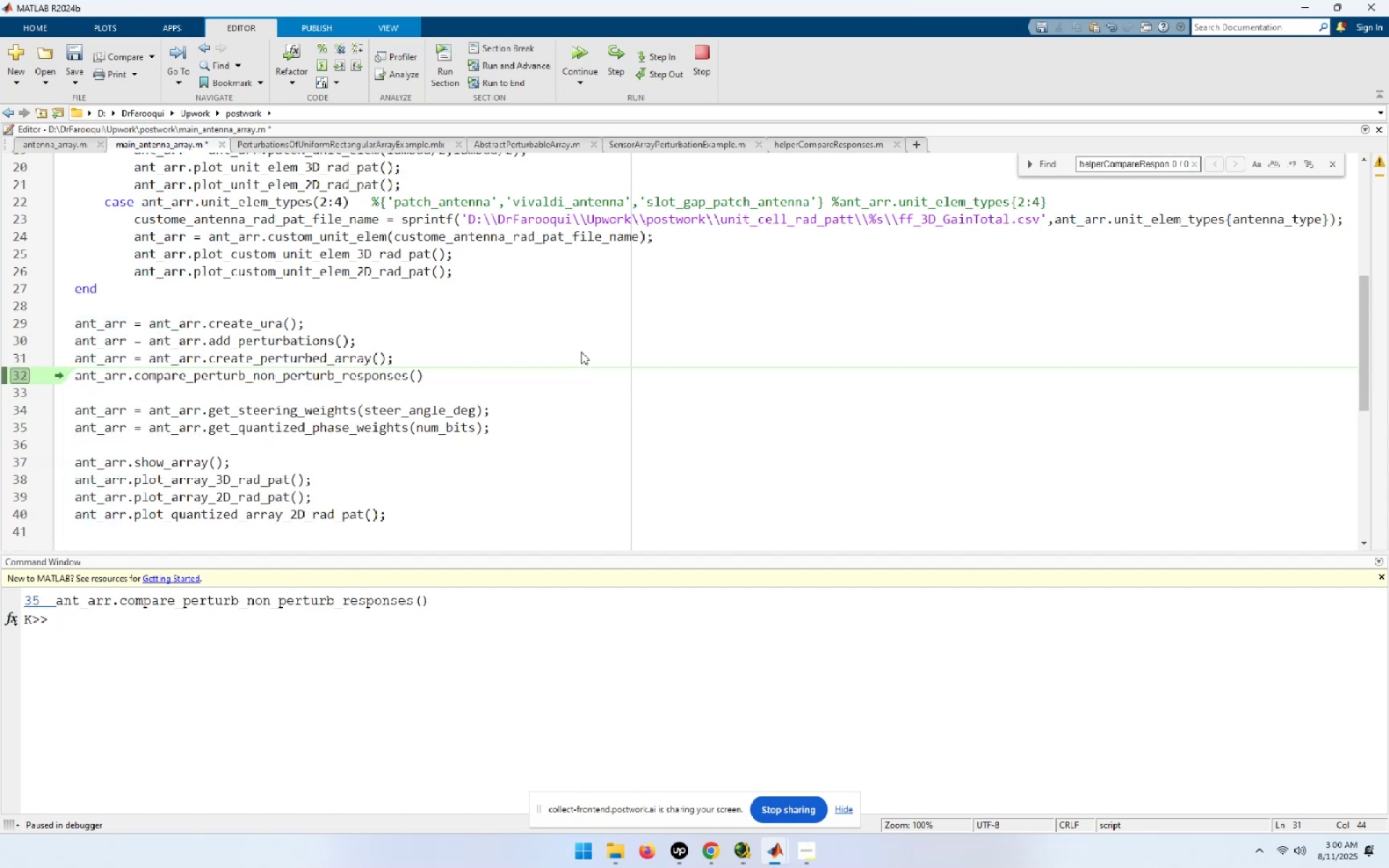 
key(NumpadEnter)
 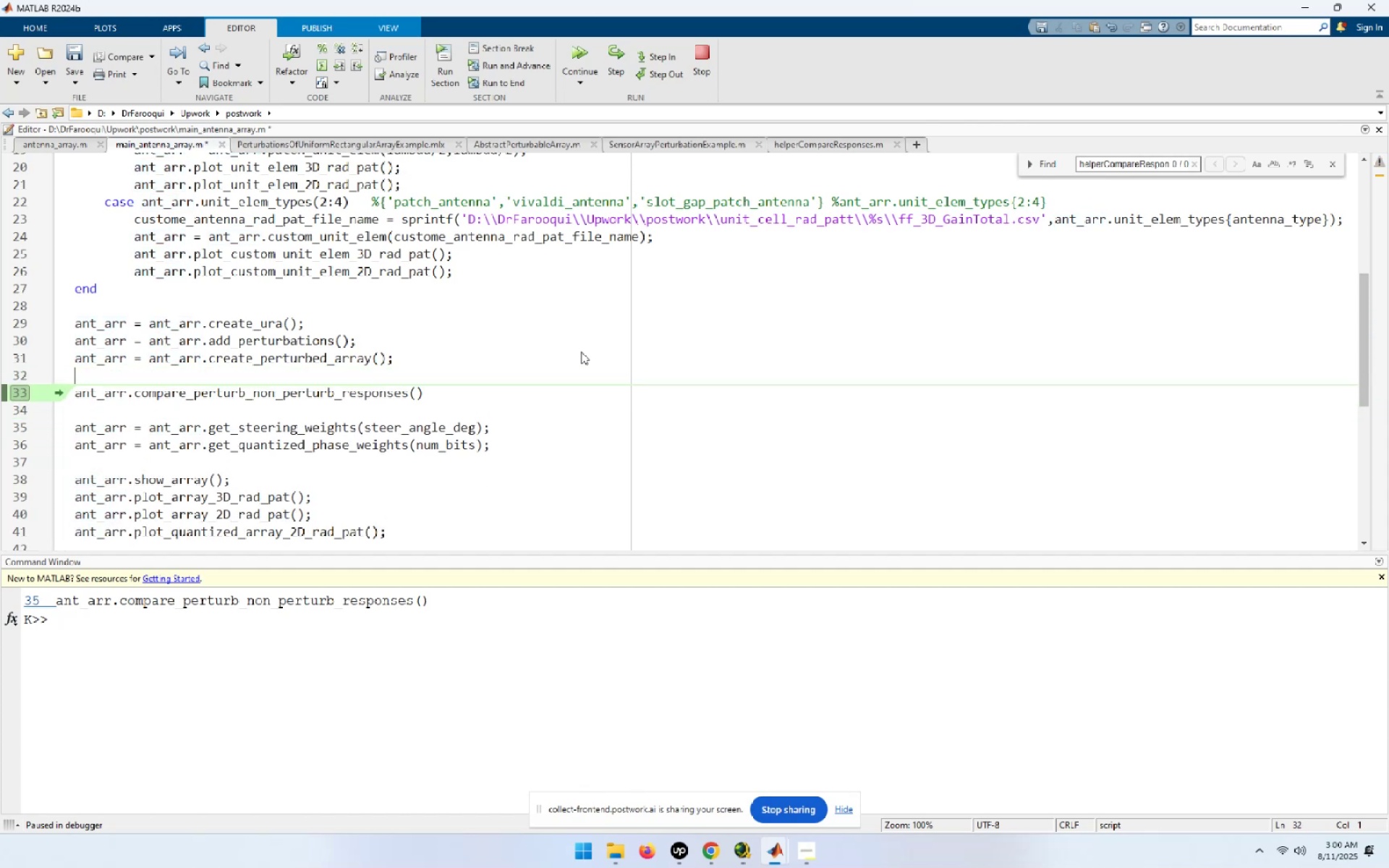 
key(ArrowDown)
 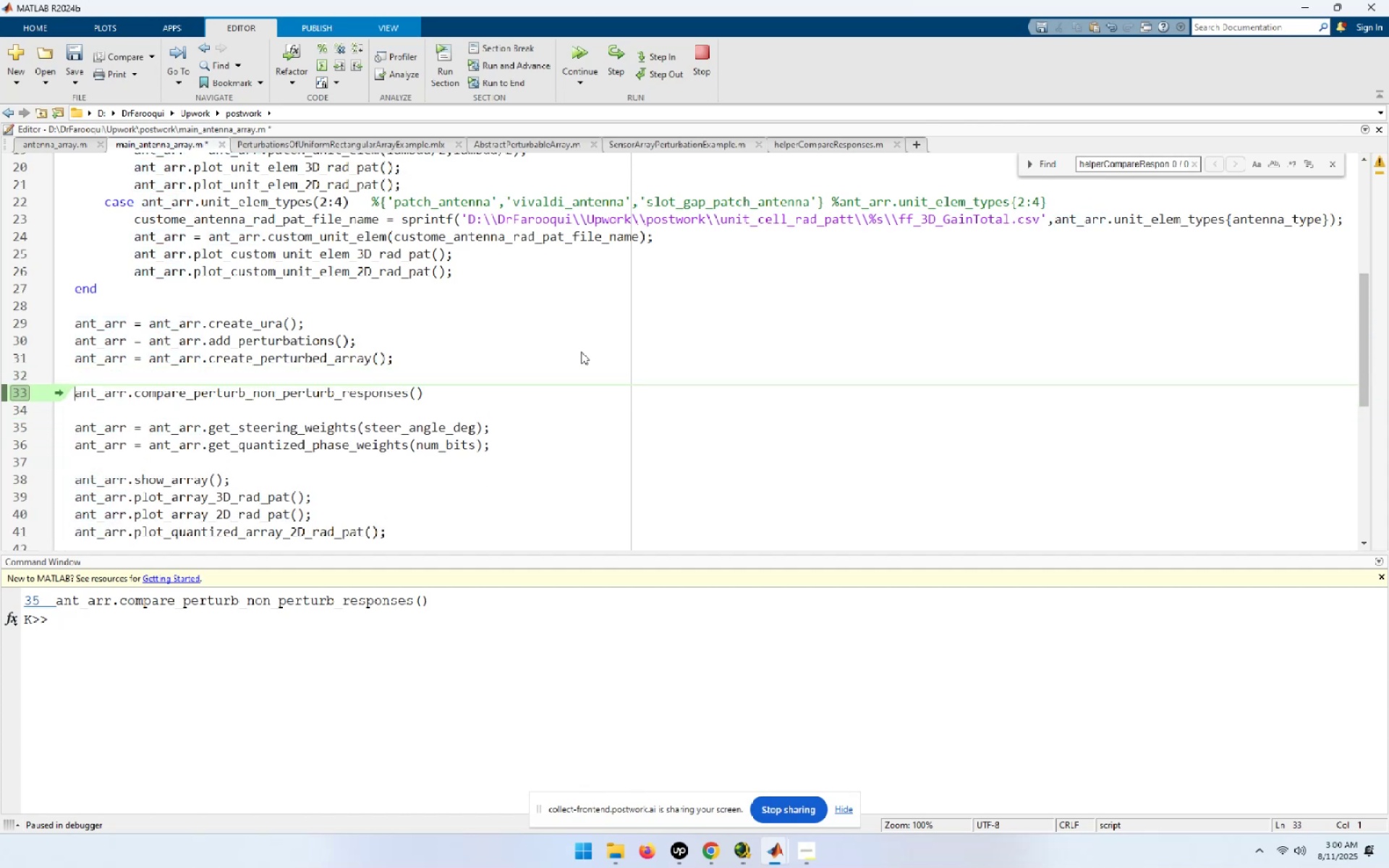 
hold_key(key=ArrowRight, duration=0.72)
 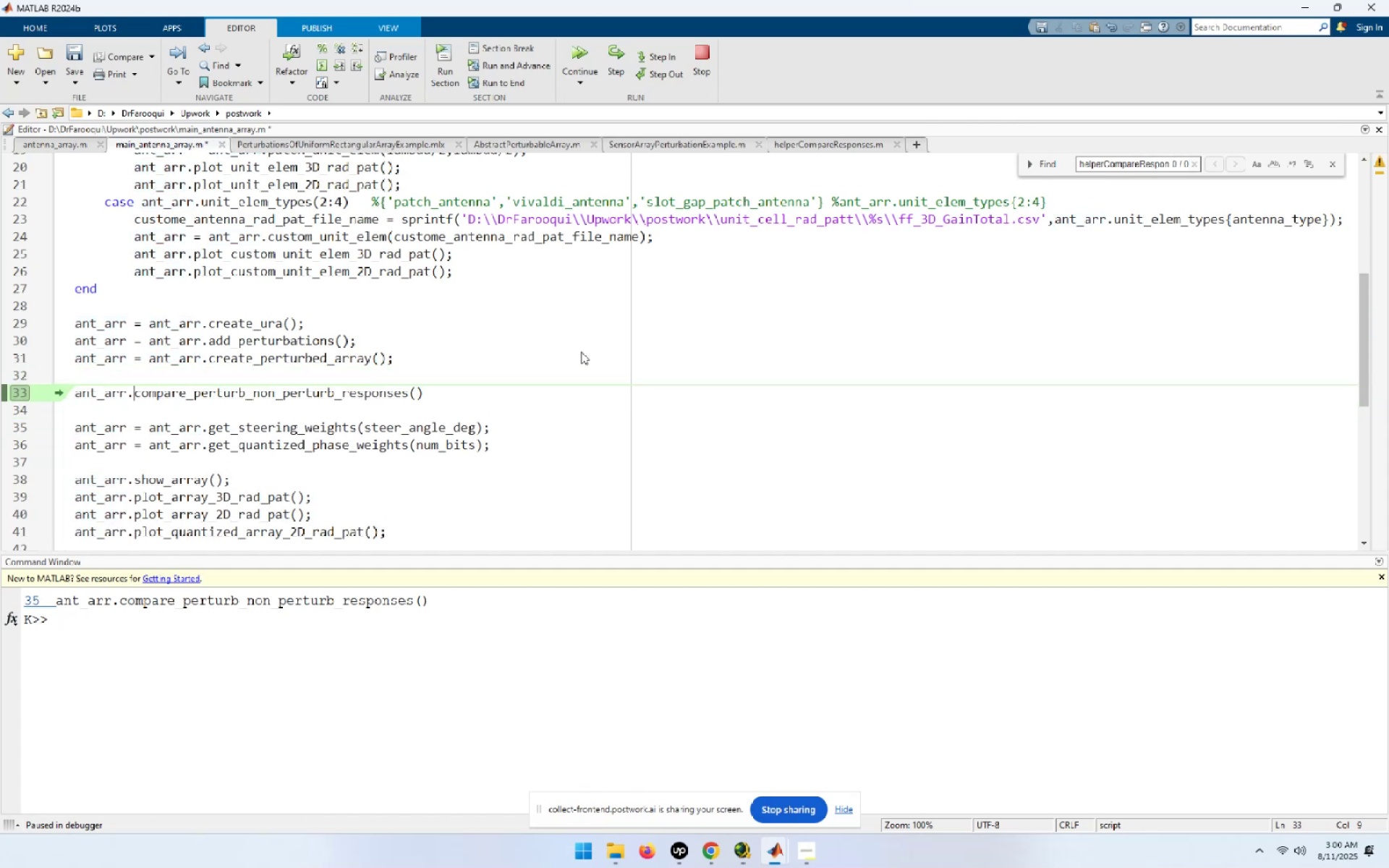 
key(Shift+End)
 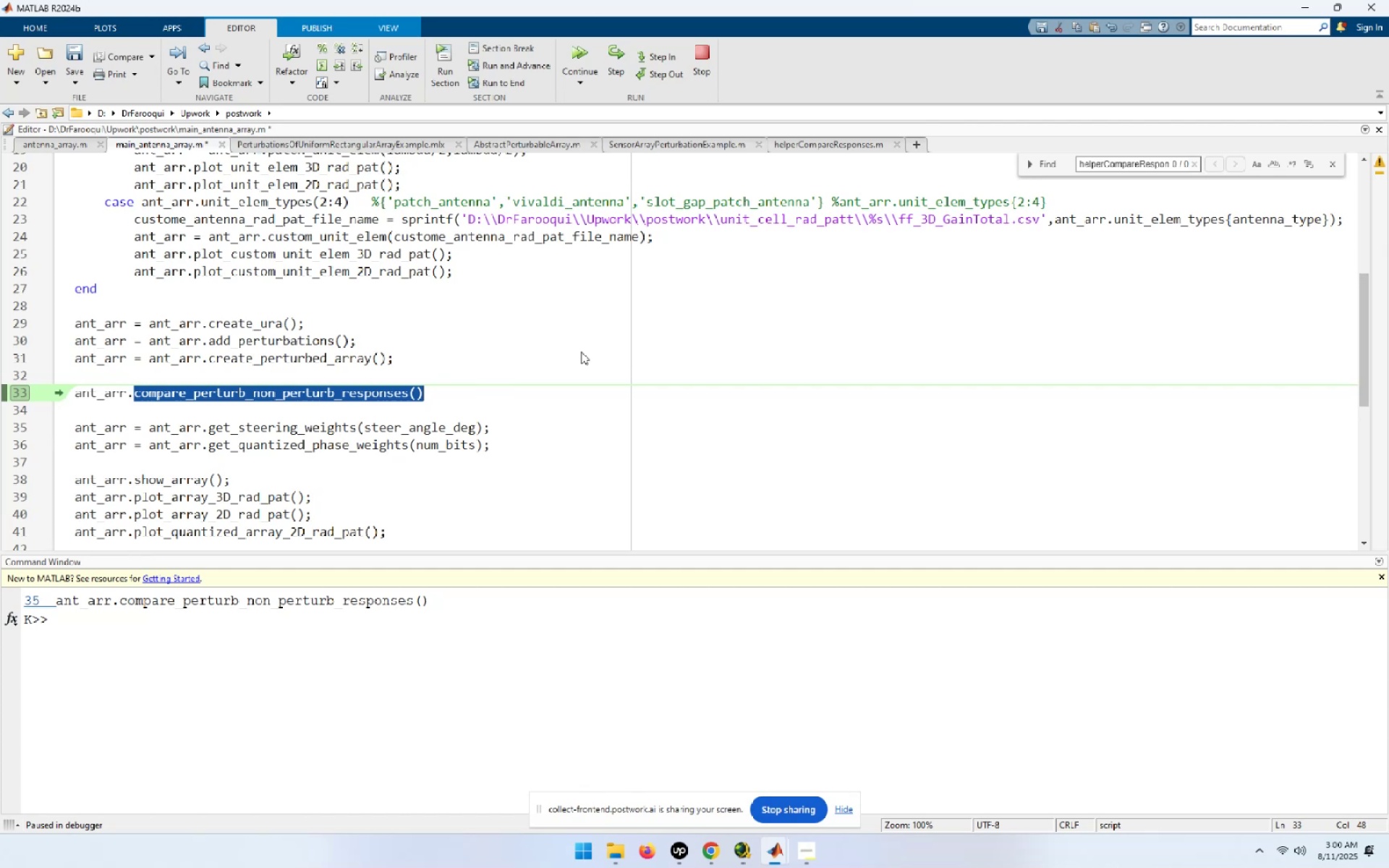 
key(Control+C)
 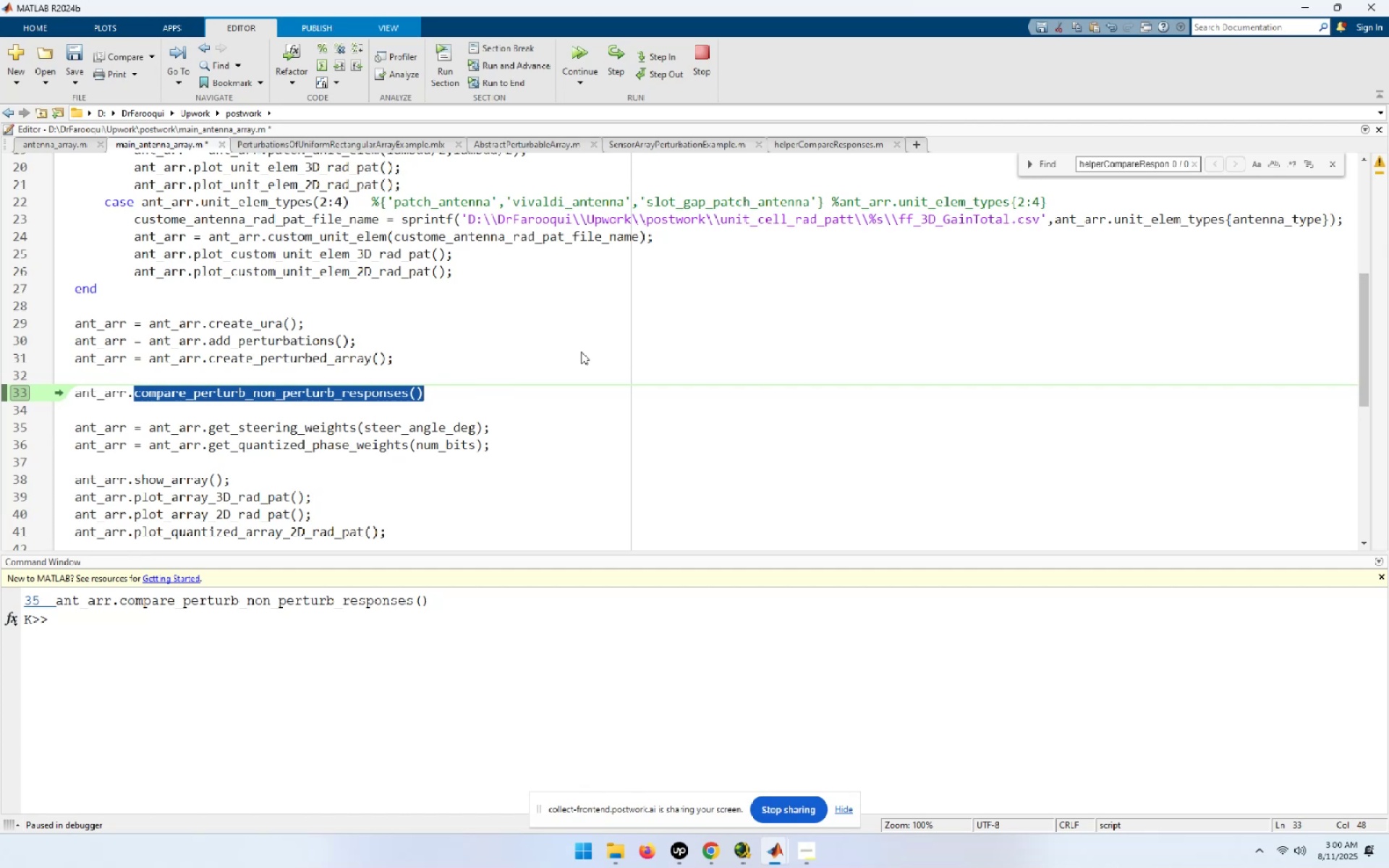 
key(Control+S)
 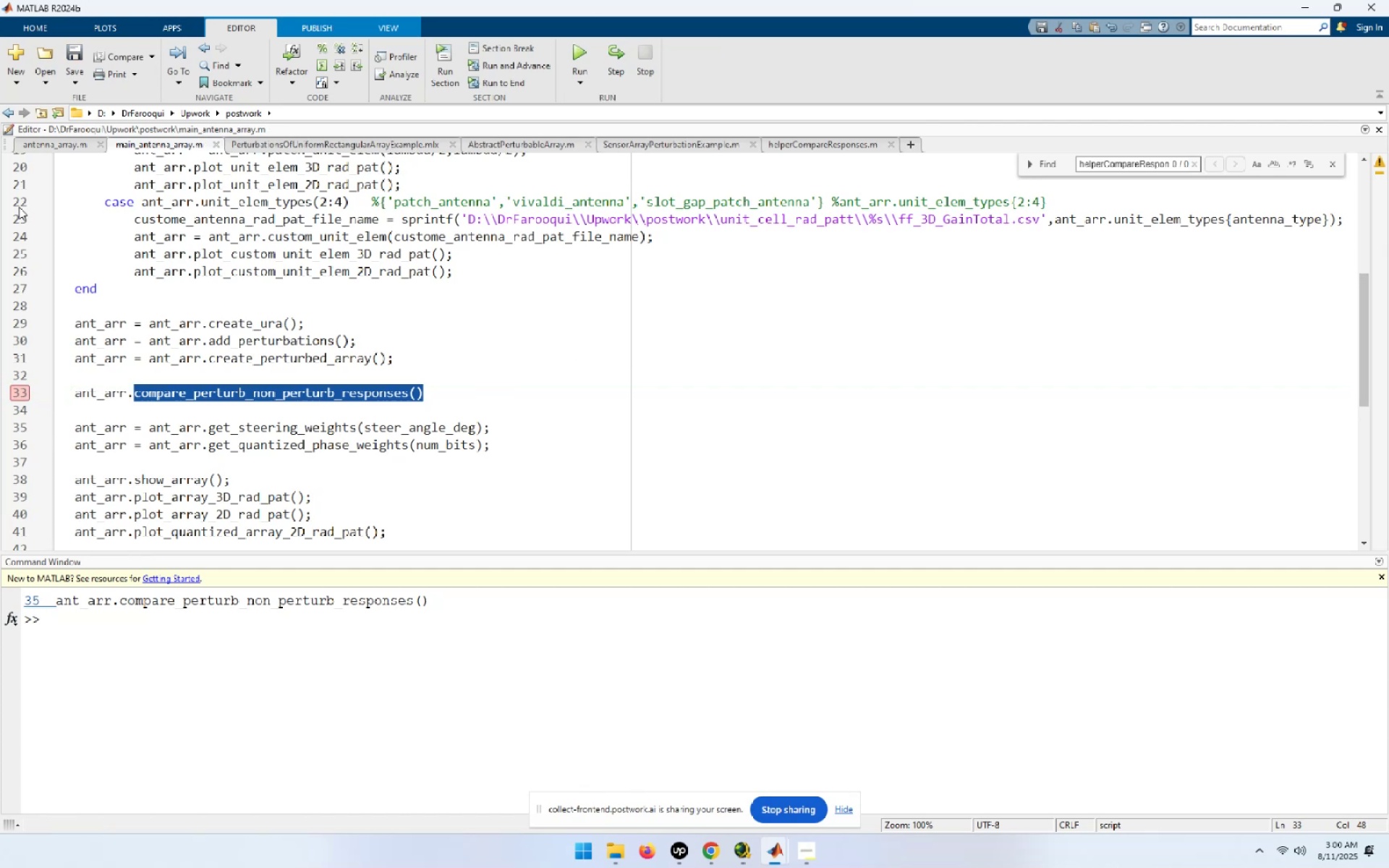 
left_click([58, 142])
 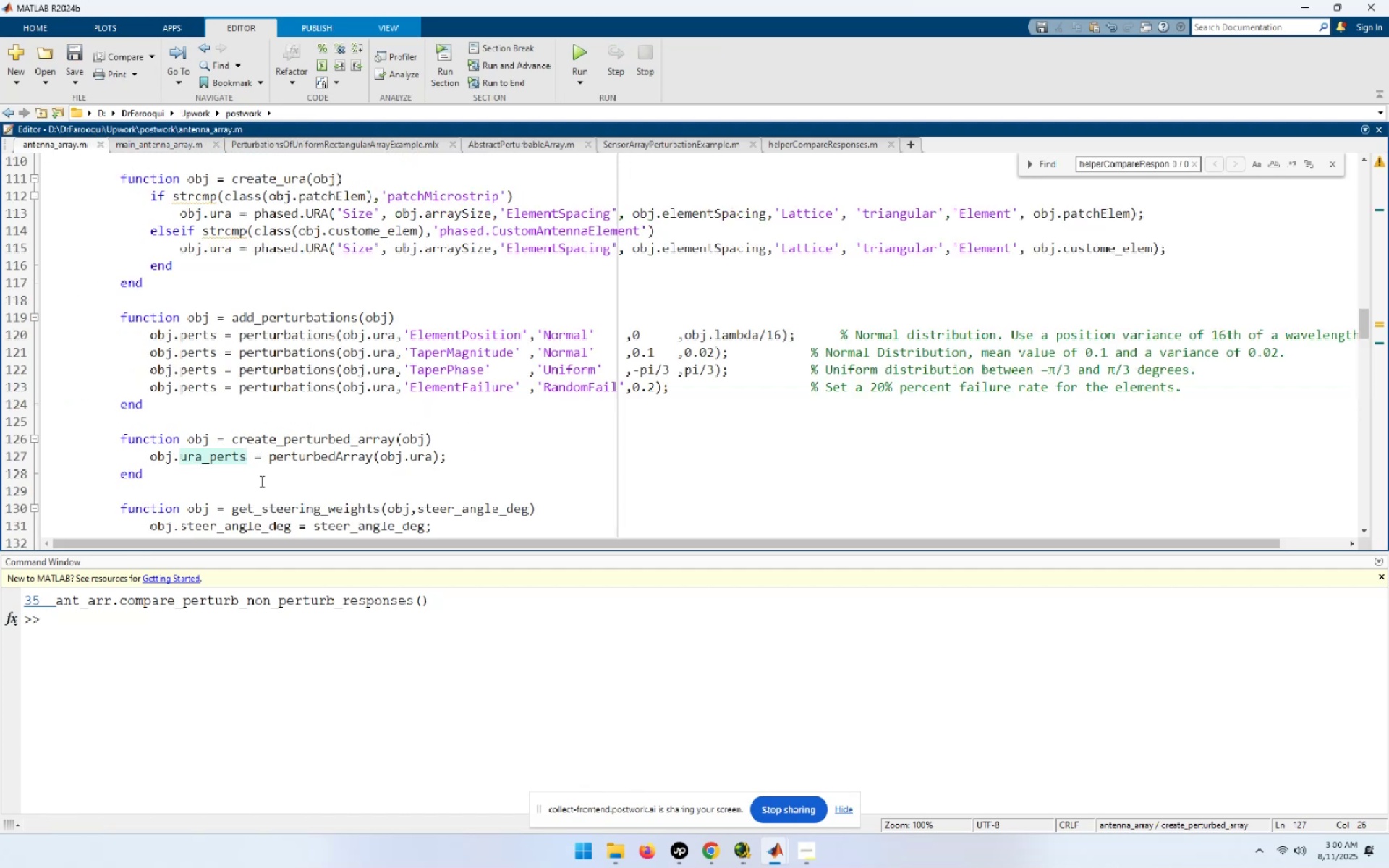 
left_click([144, 482])
 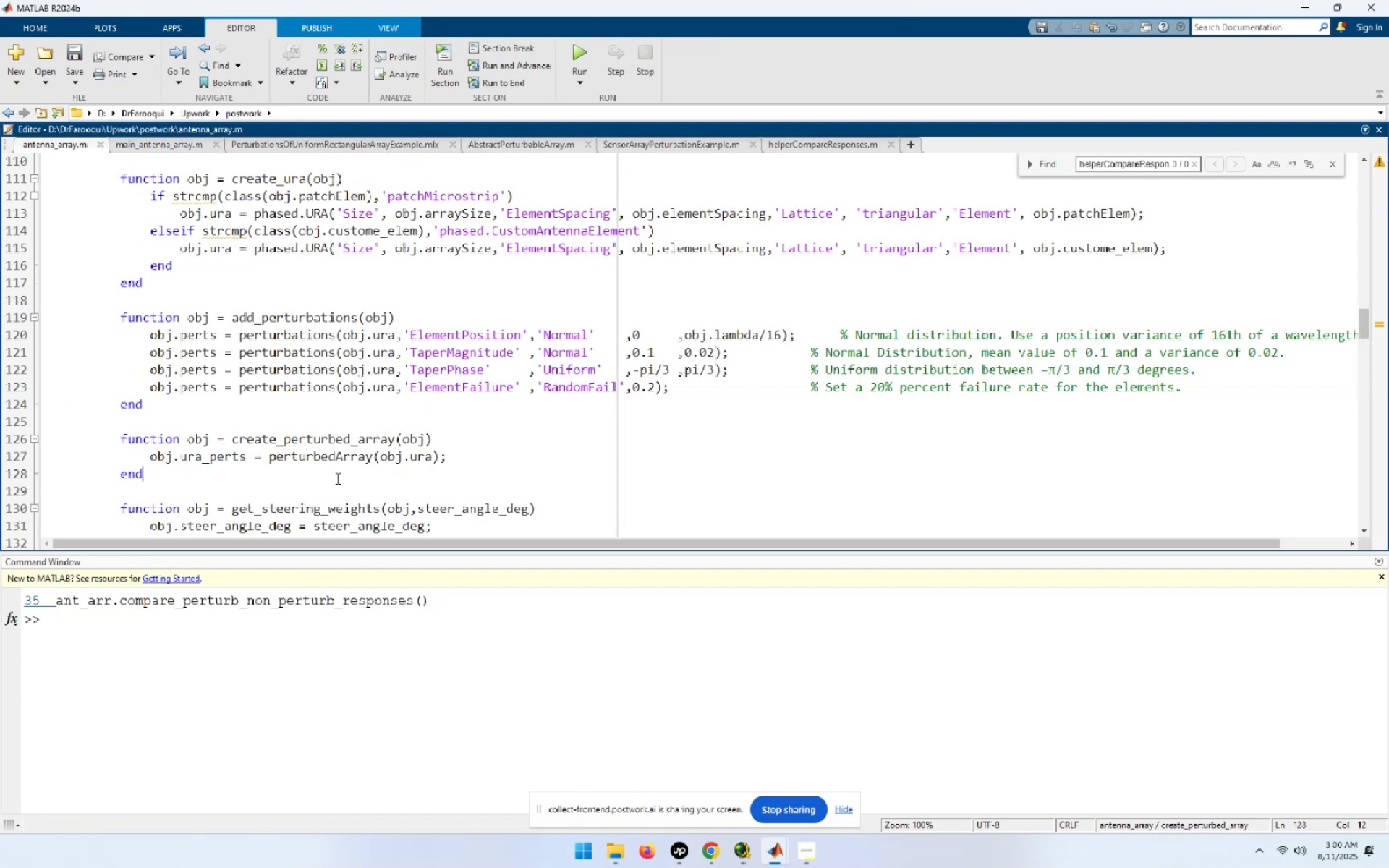 
key(Enter)
 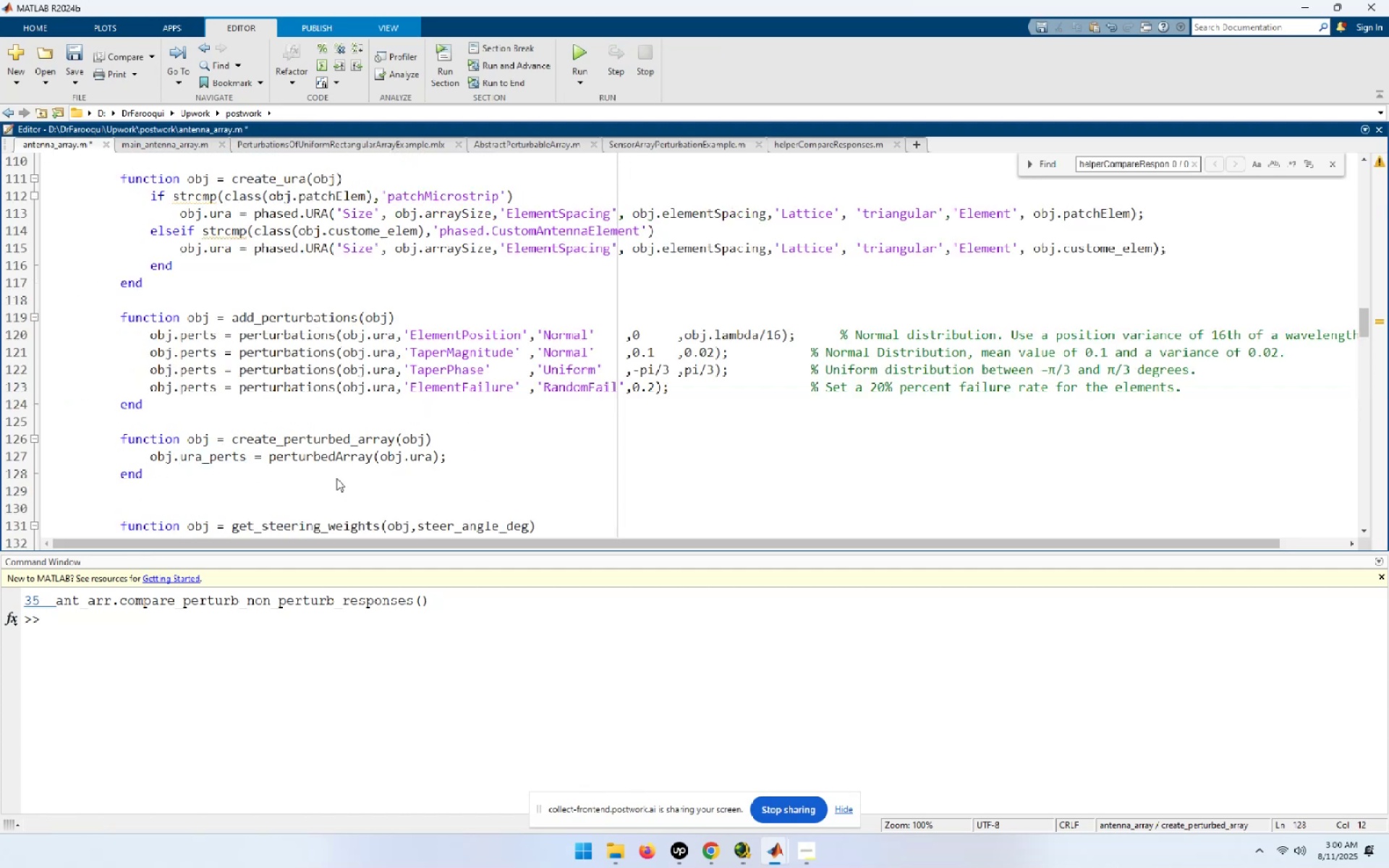 
key(Enter)
 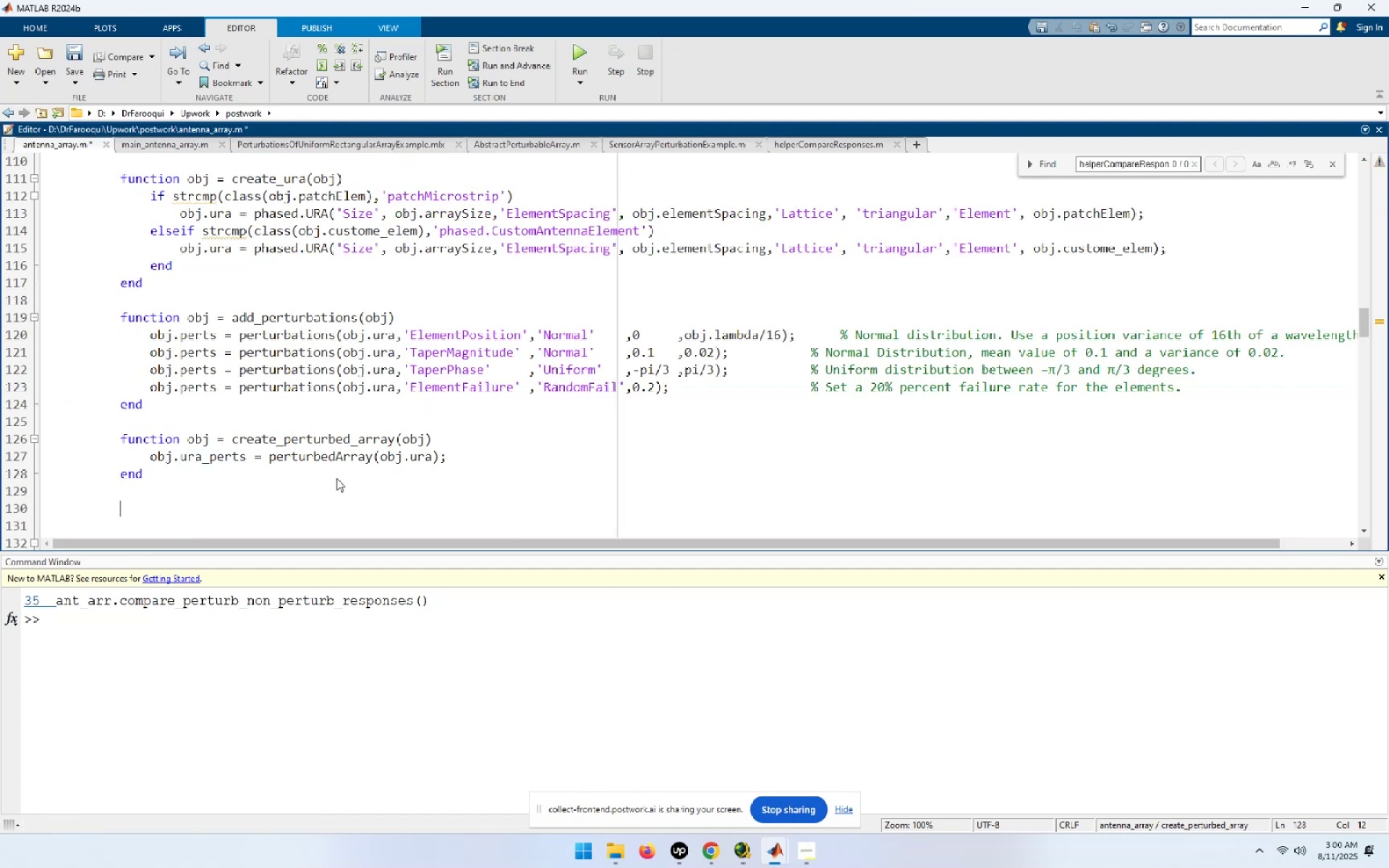 
type(function)
 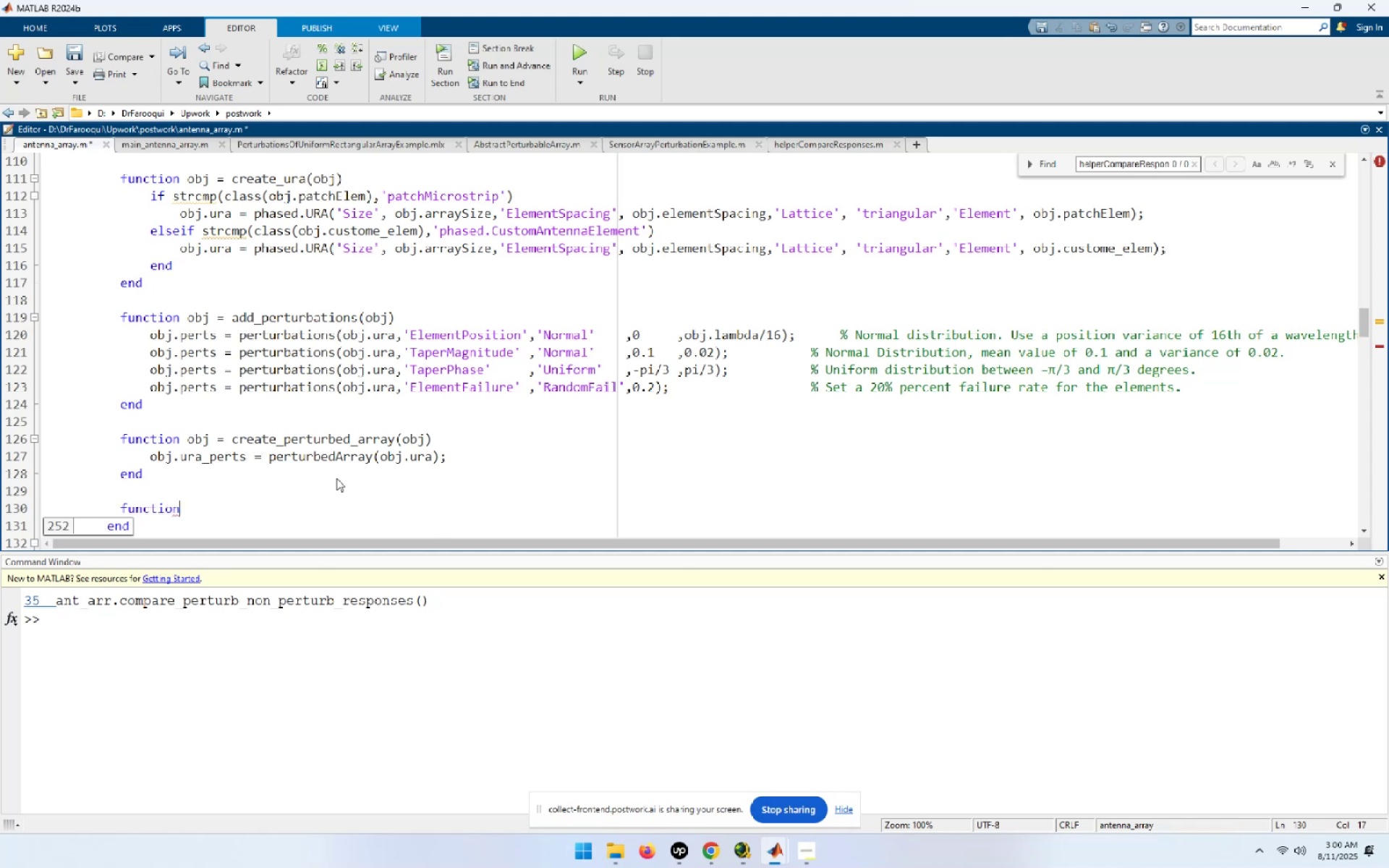 
key(Enter)
 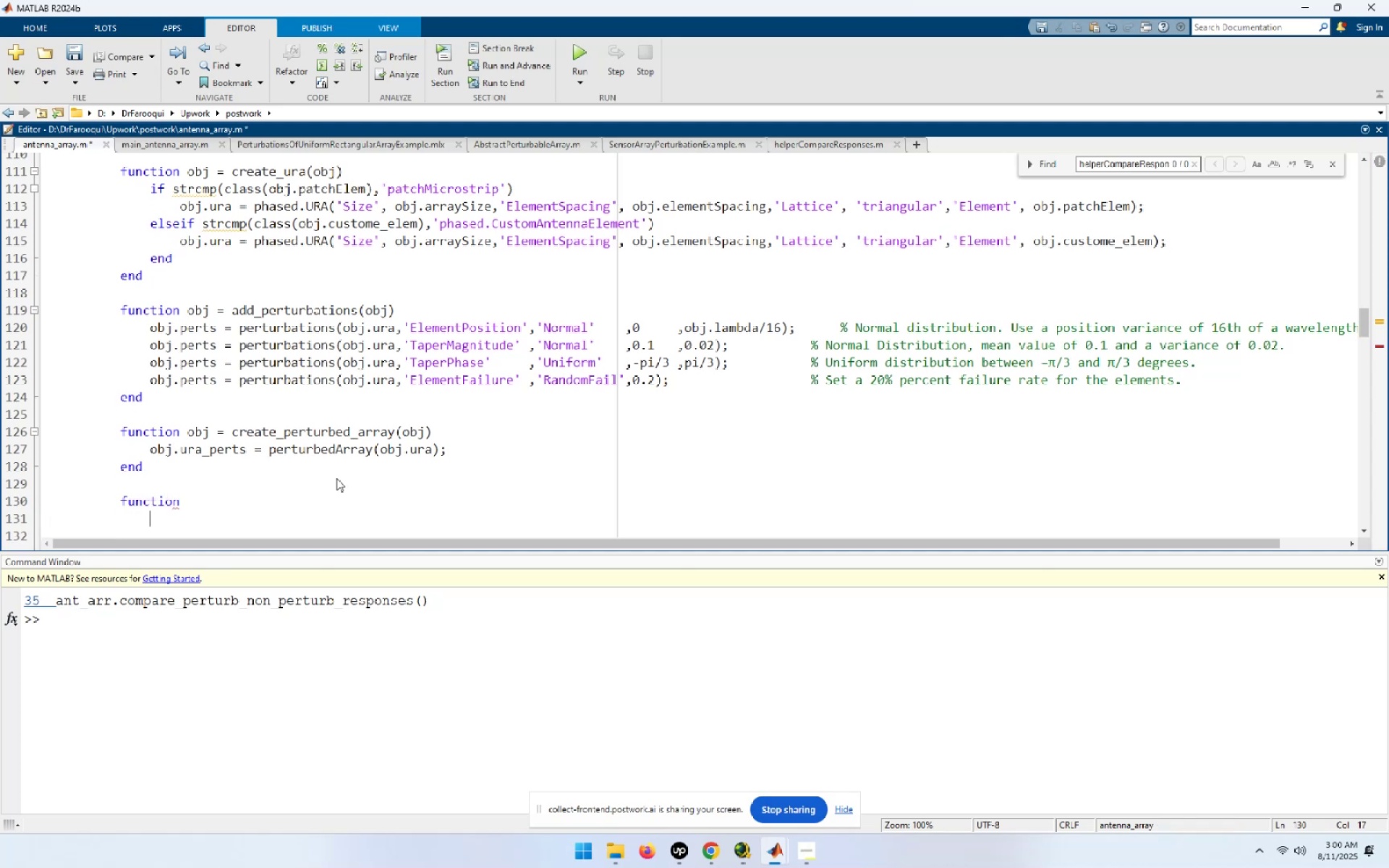 
type(end)
 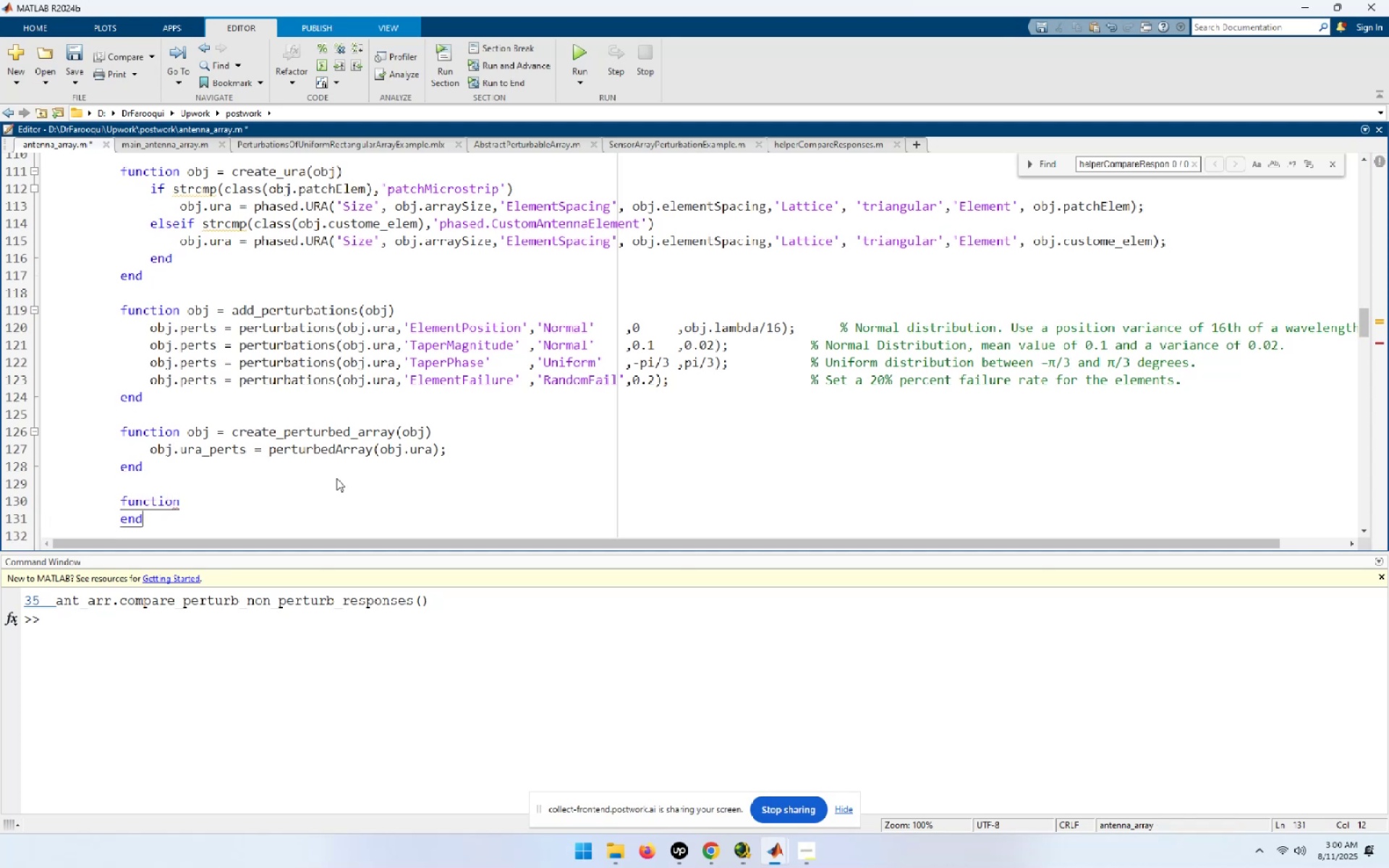 
key(ArrowUp)
 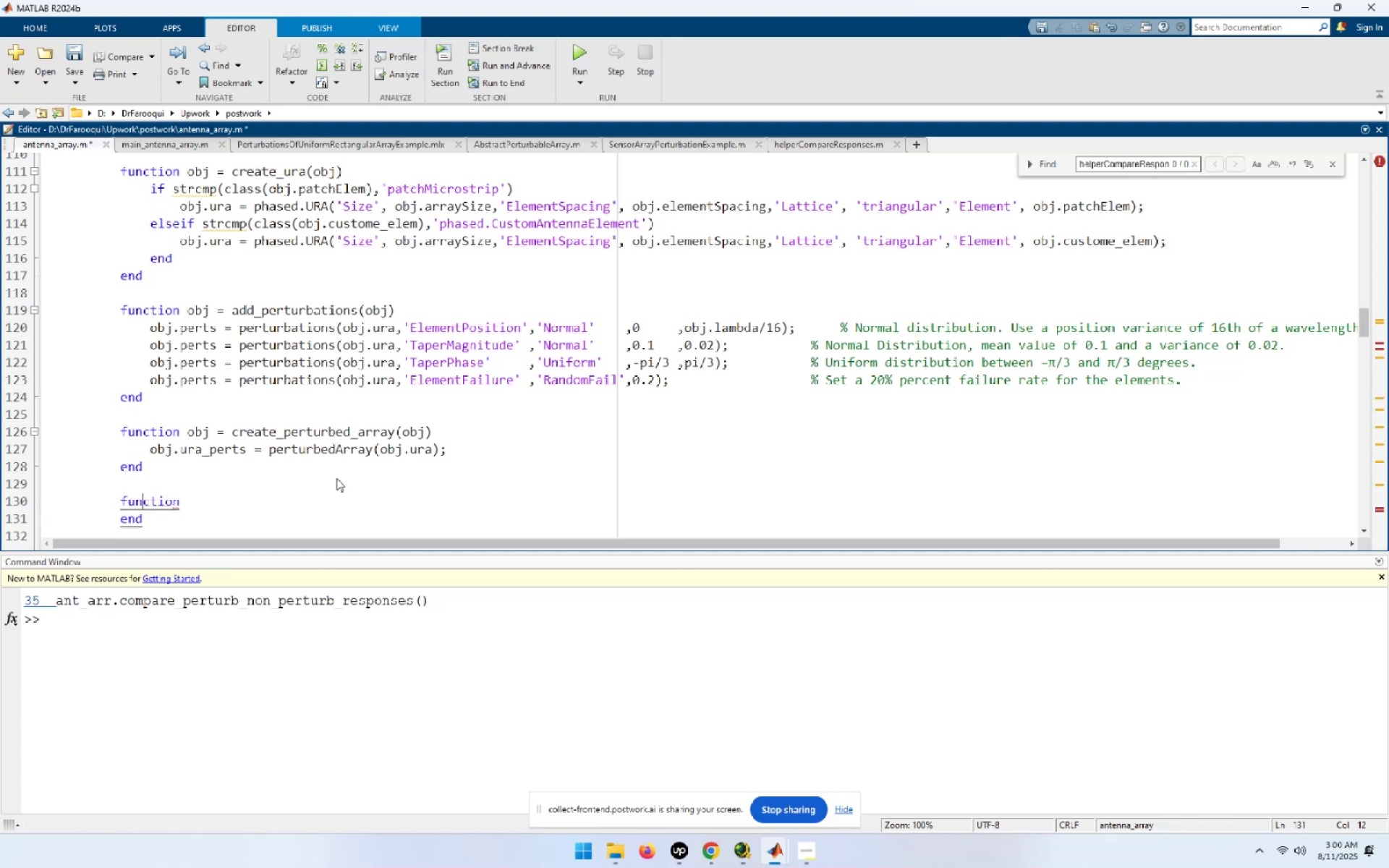 
key(End)
 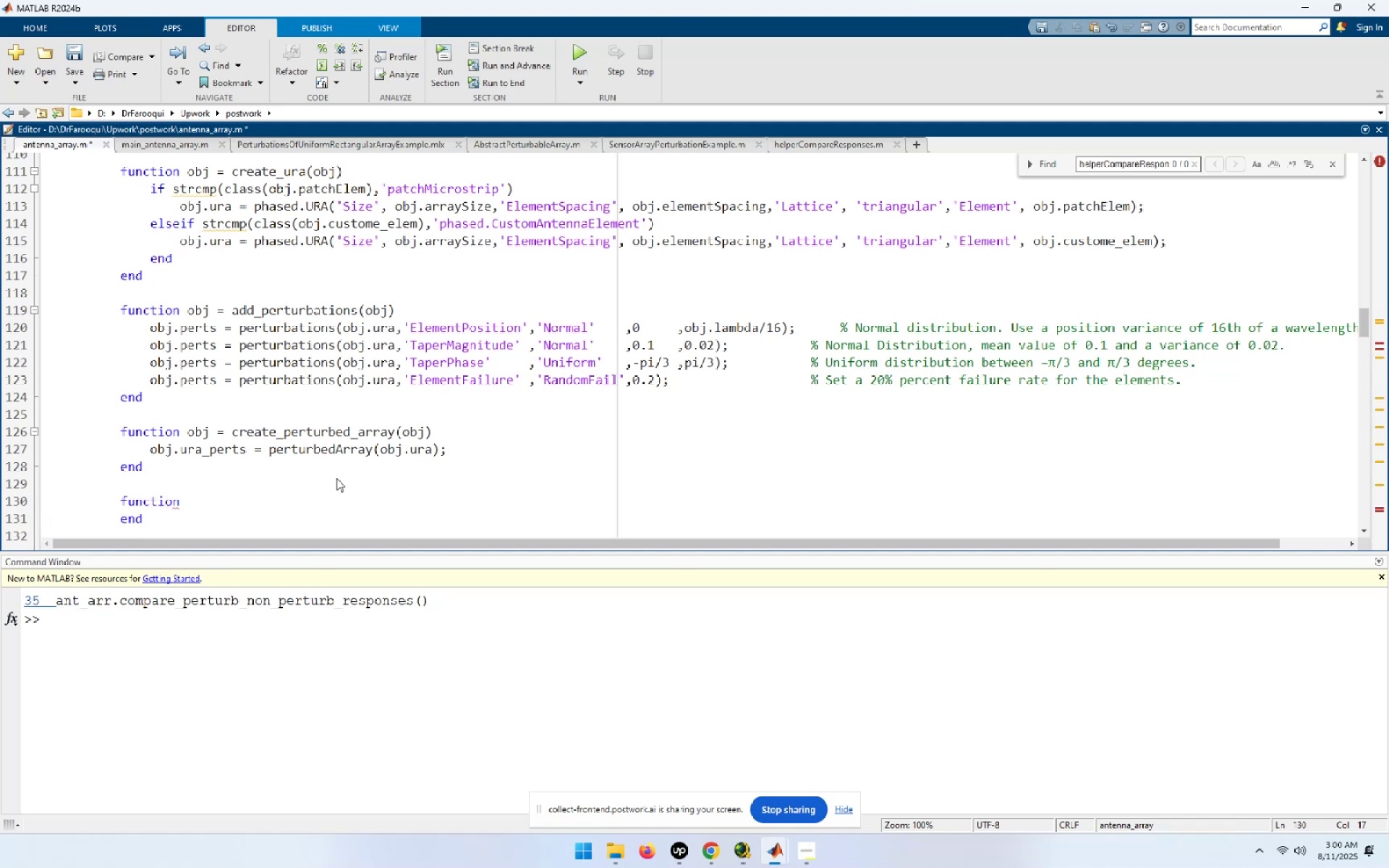 
wait(5.92)
 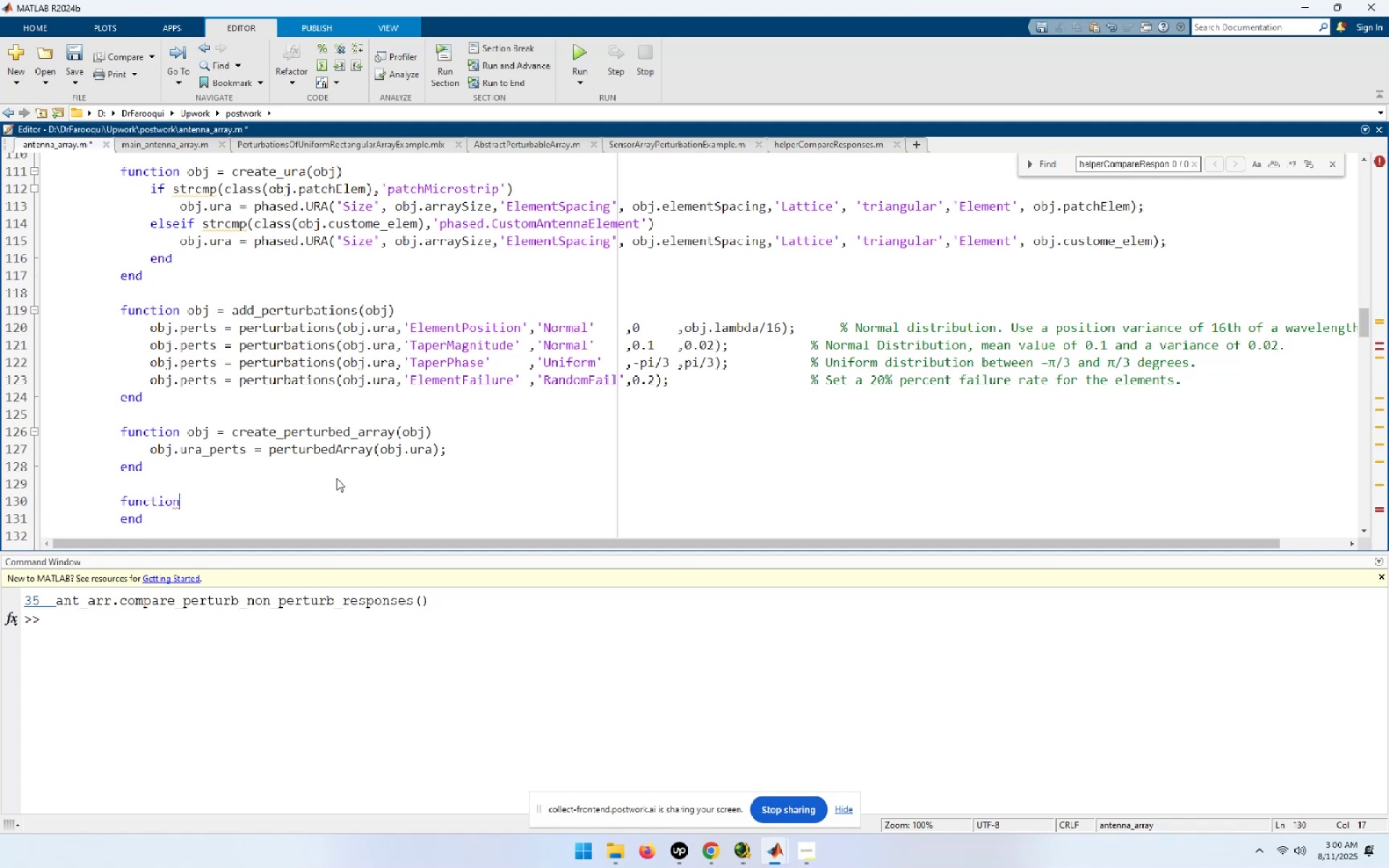 
key(Space)
 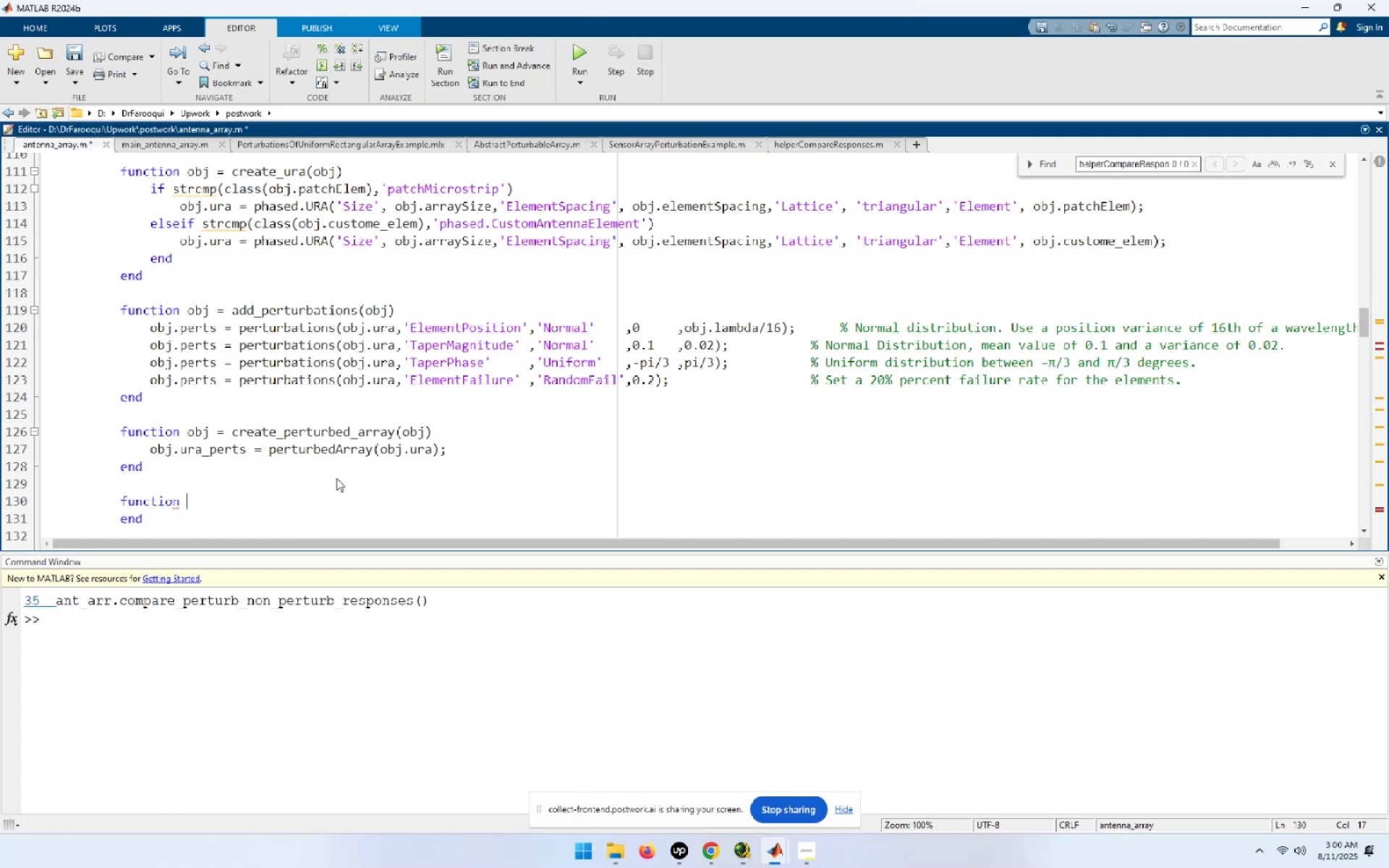 
key(Control+ControlLeft)
 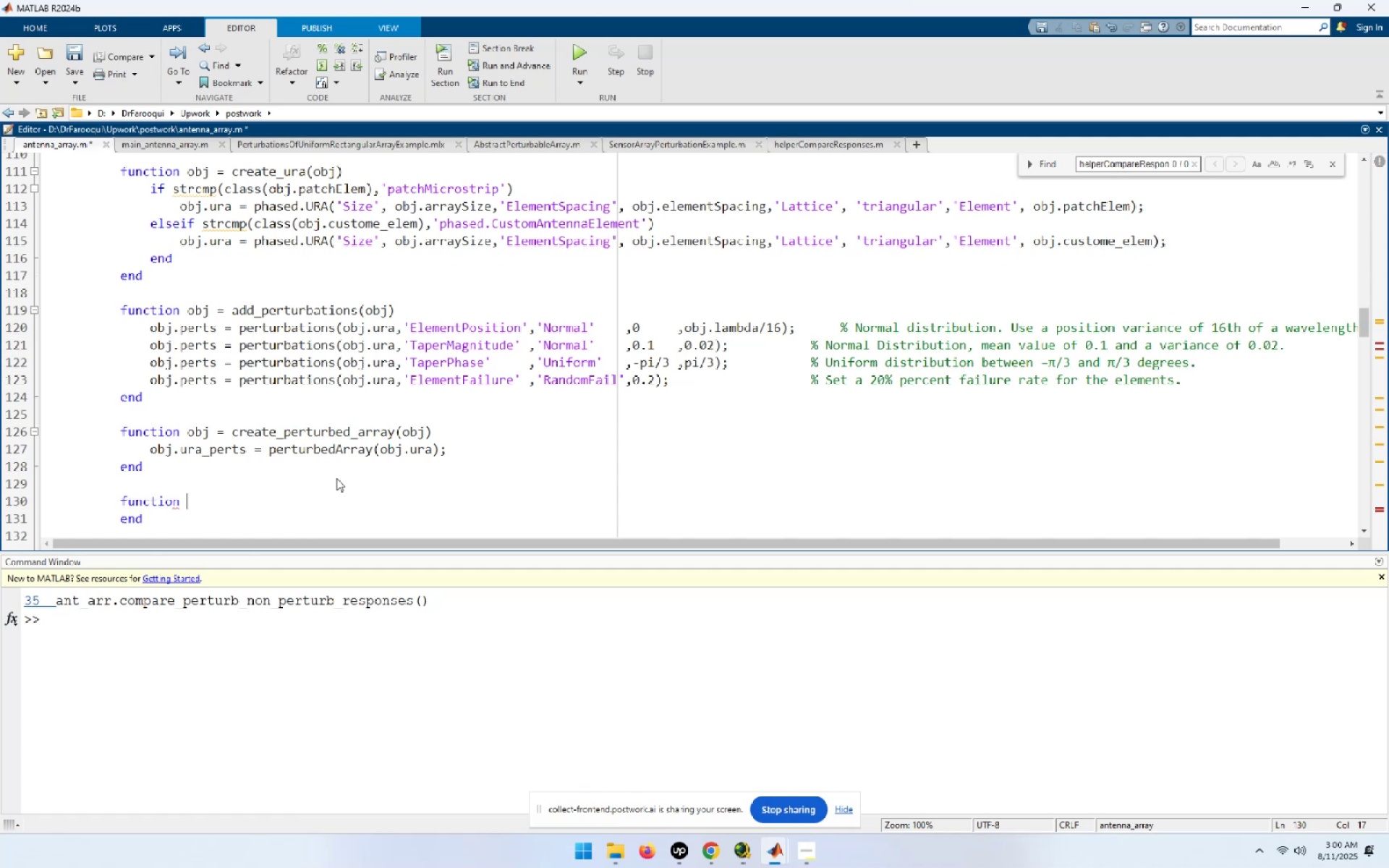 
key(Control+V)
 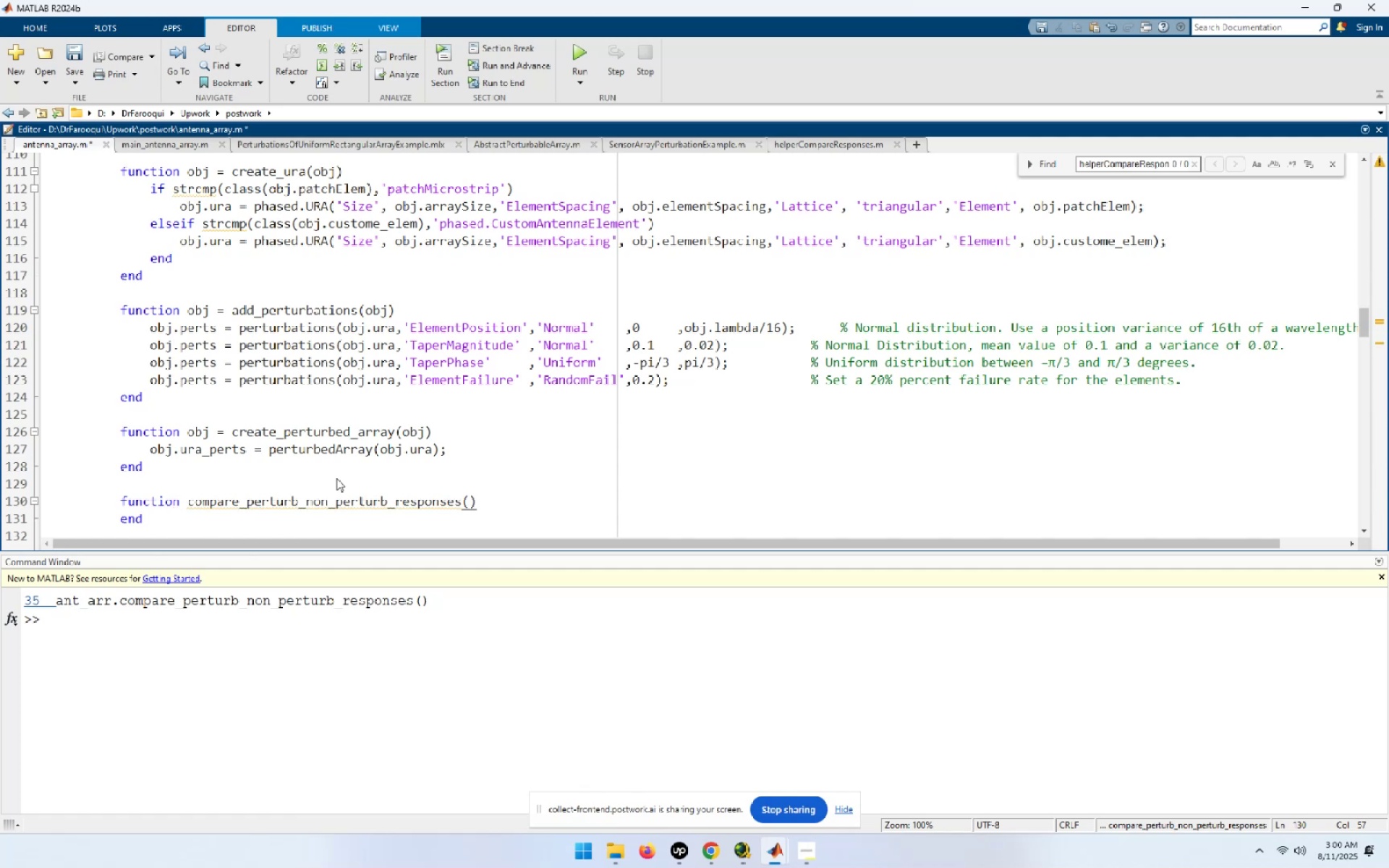 
key(ArrowLeft)
 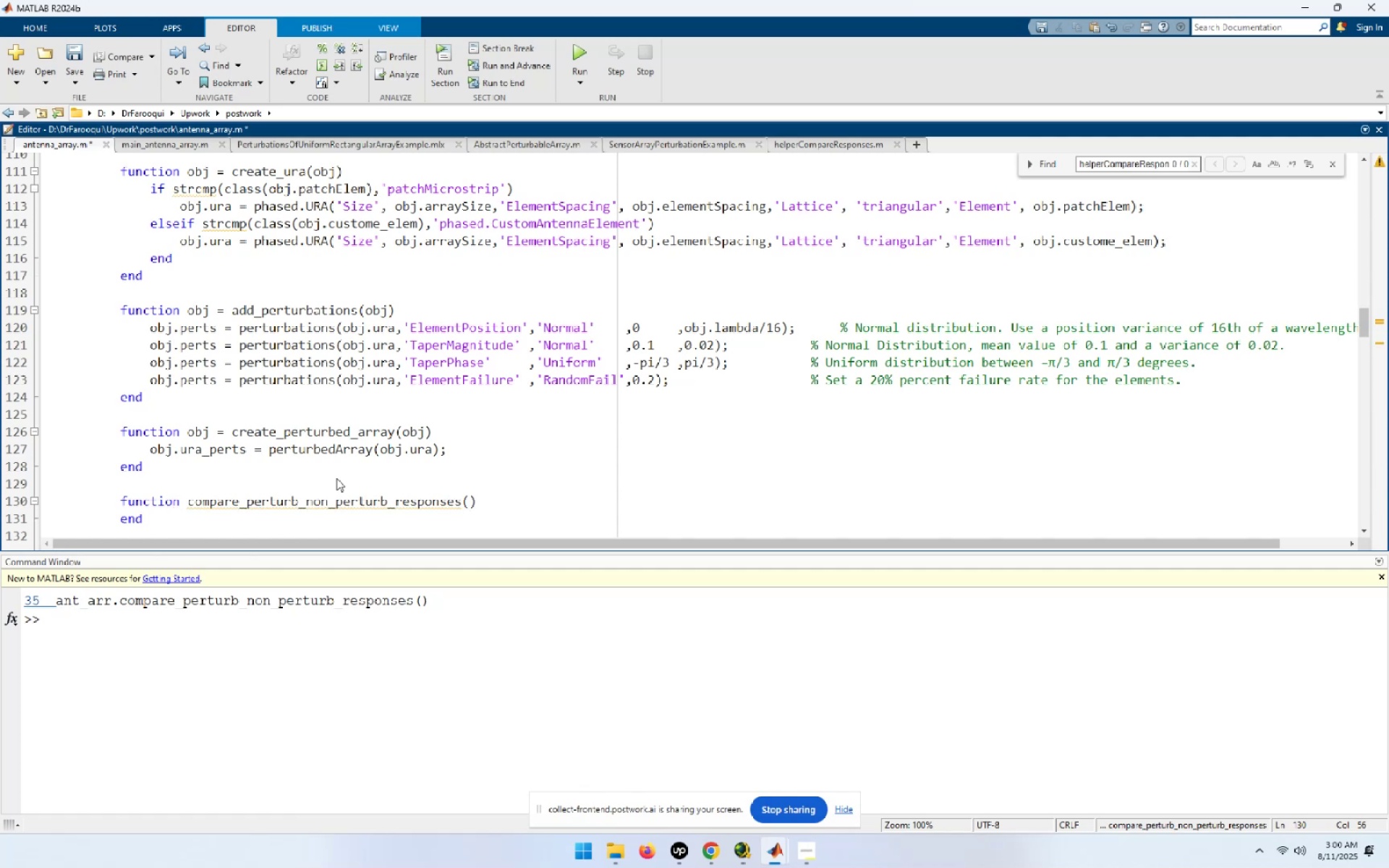 
type(obj)
 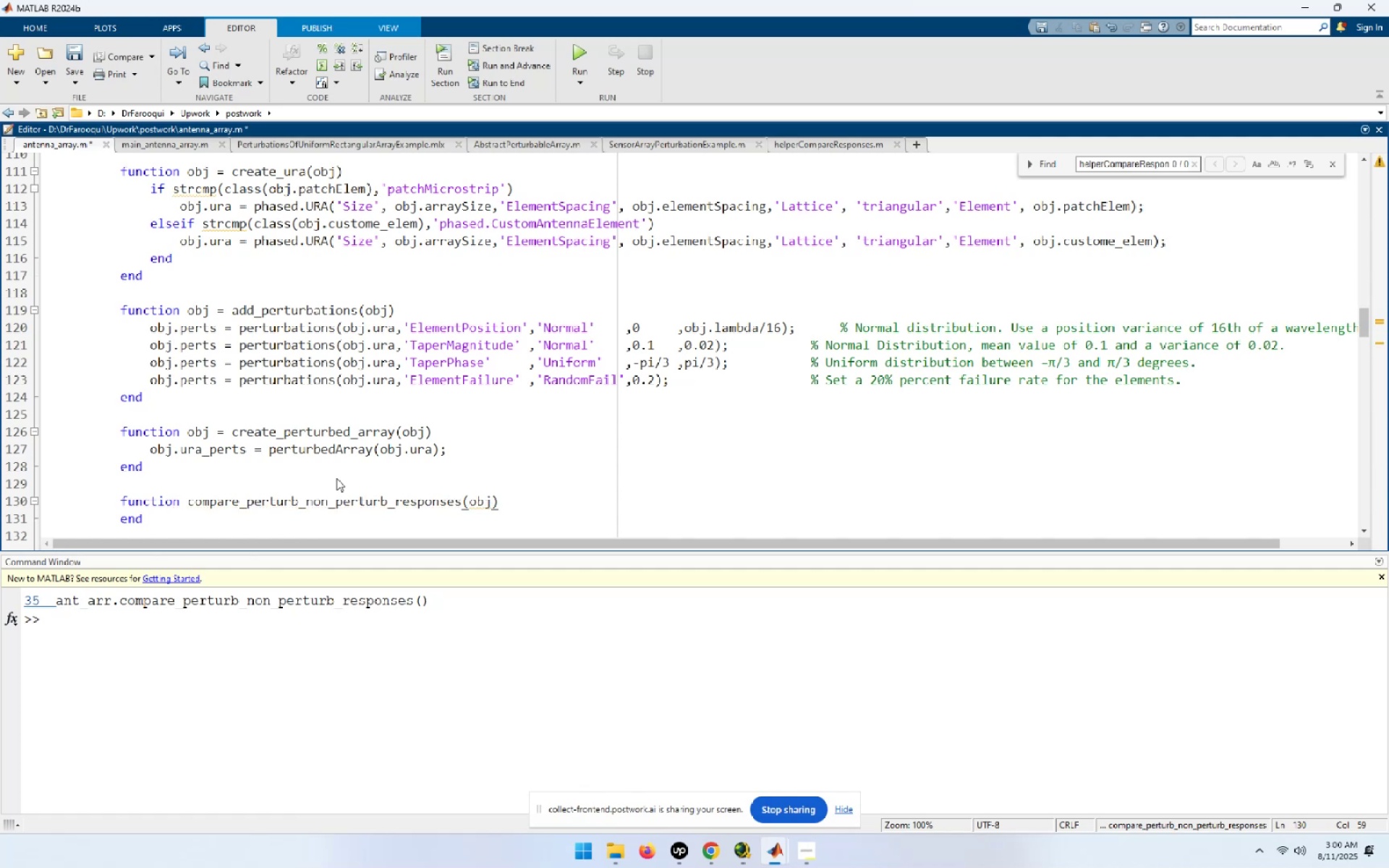 
hold_key(key=ArrowLeft, duration=1.53)
 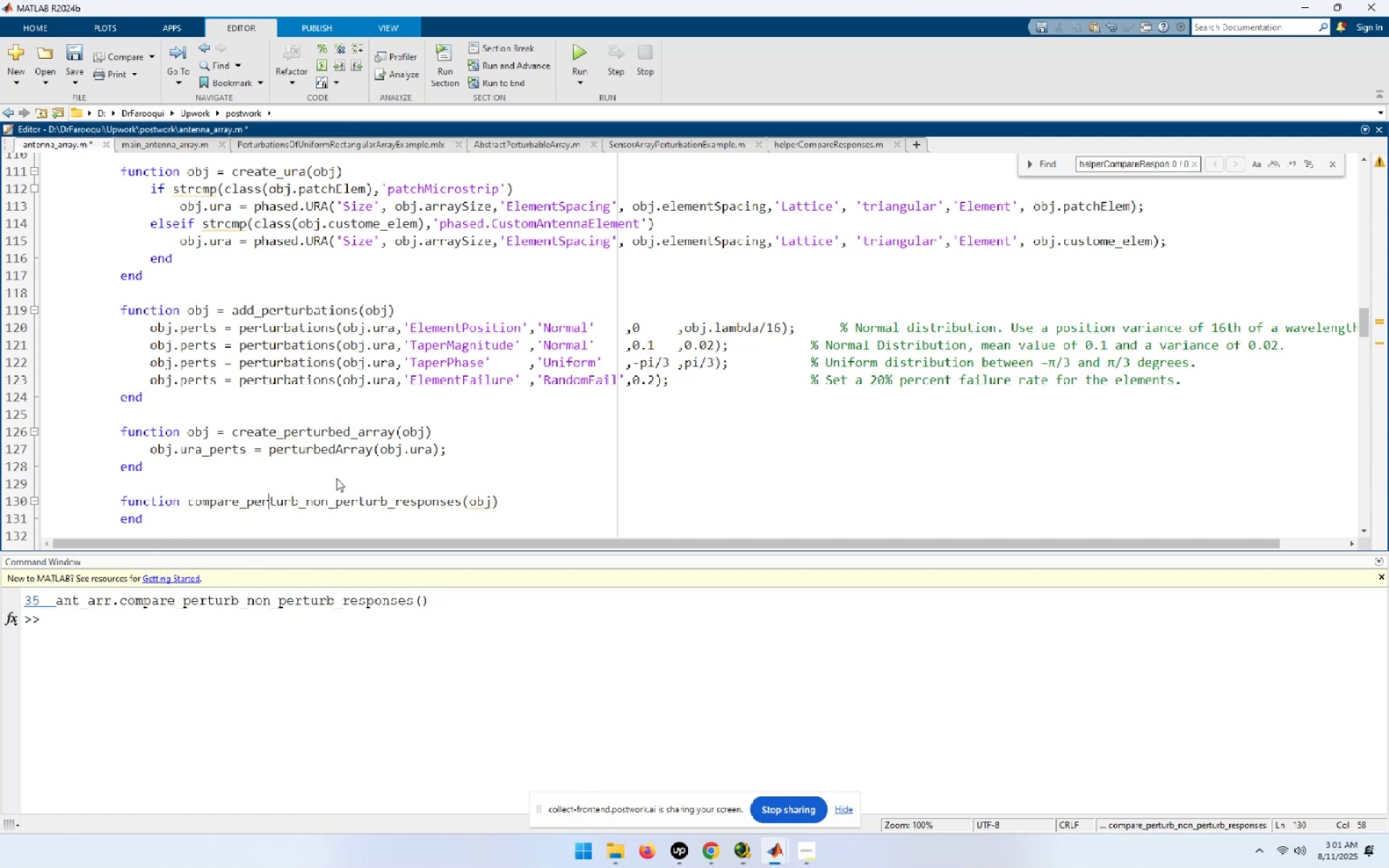 
key(ArrowLeft)
 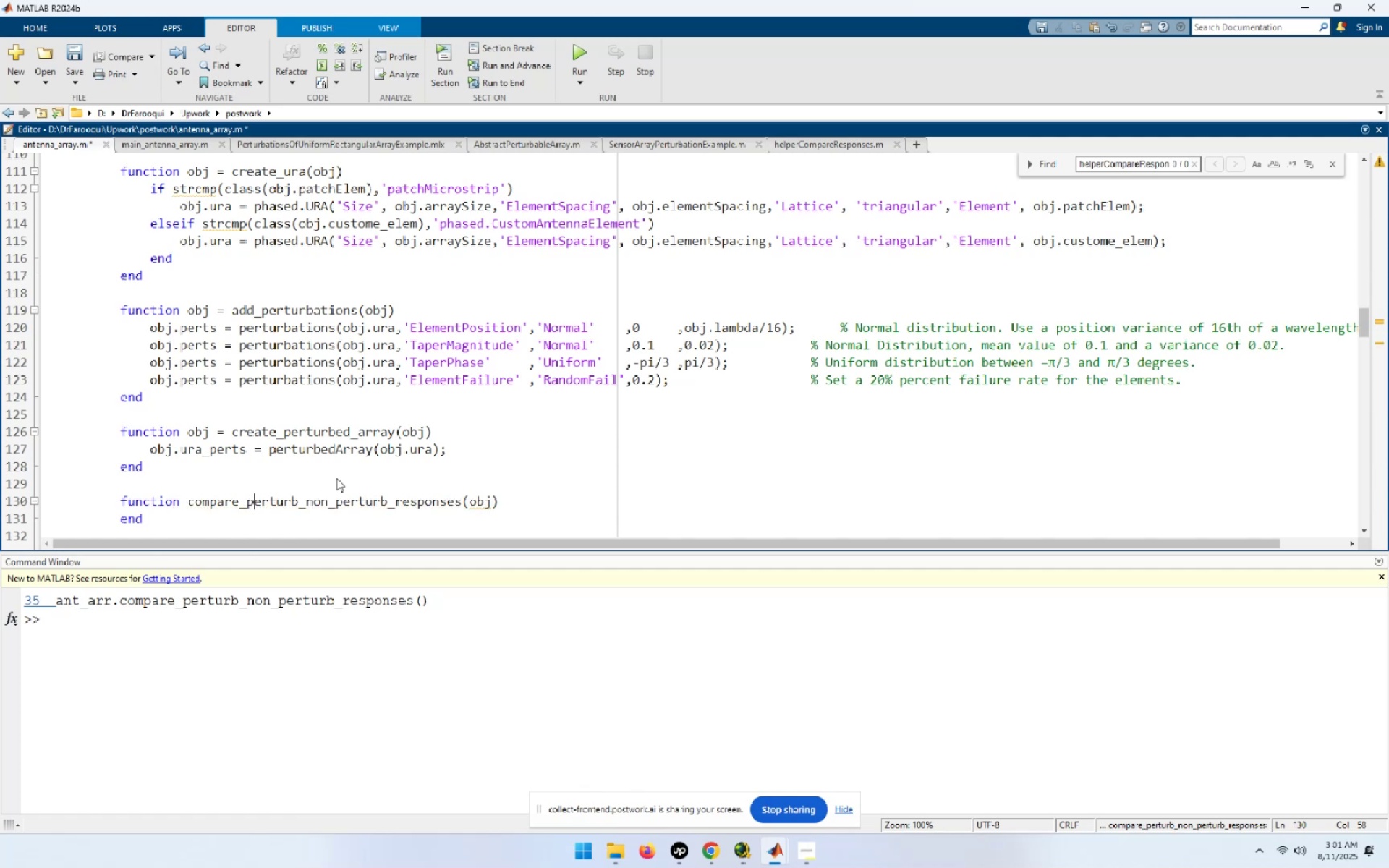 
key(ArrowLeft)
 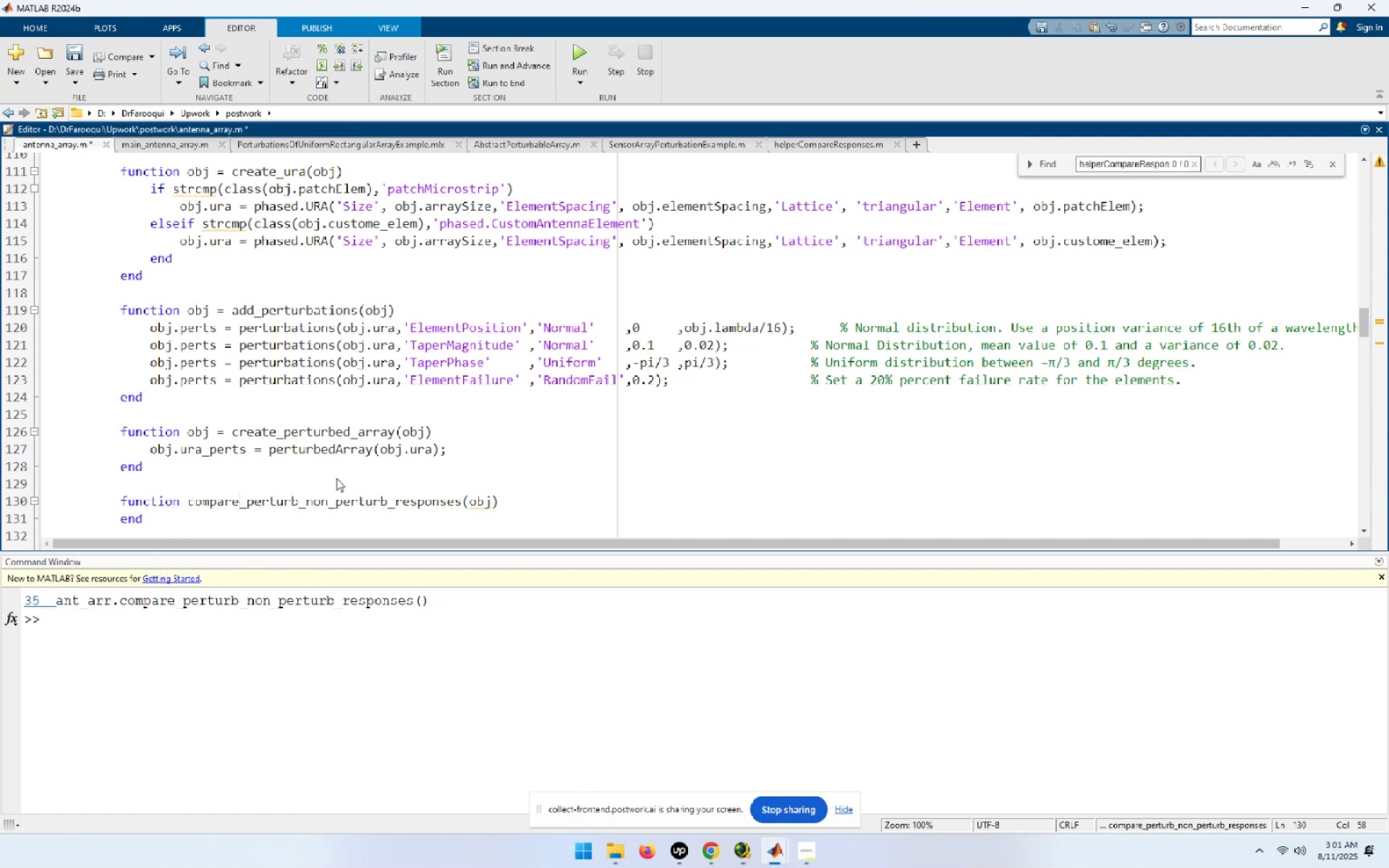 
key(ArrowLeft)
 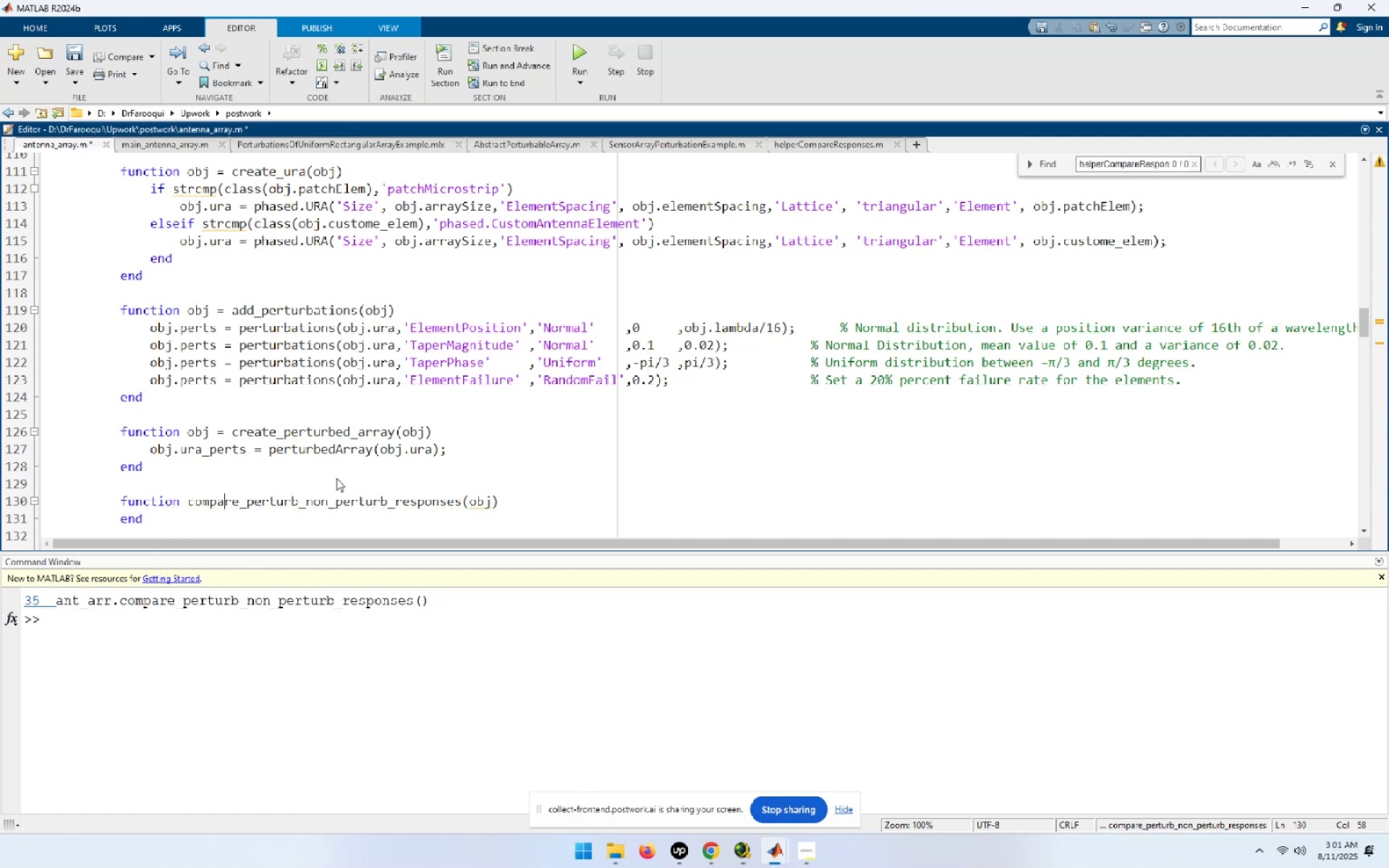 
key(ArrowLeft)
 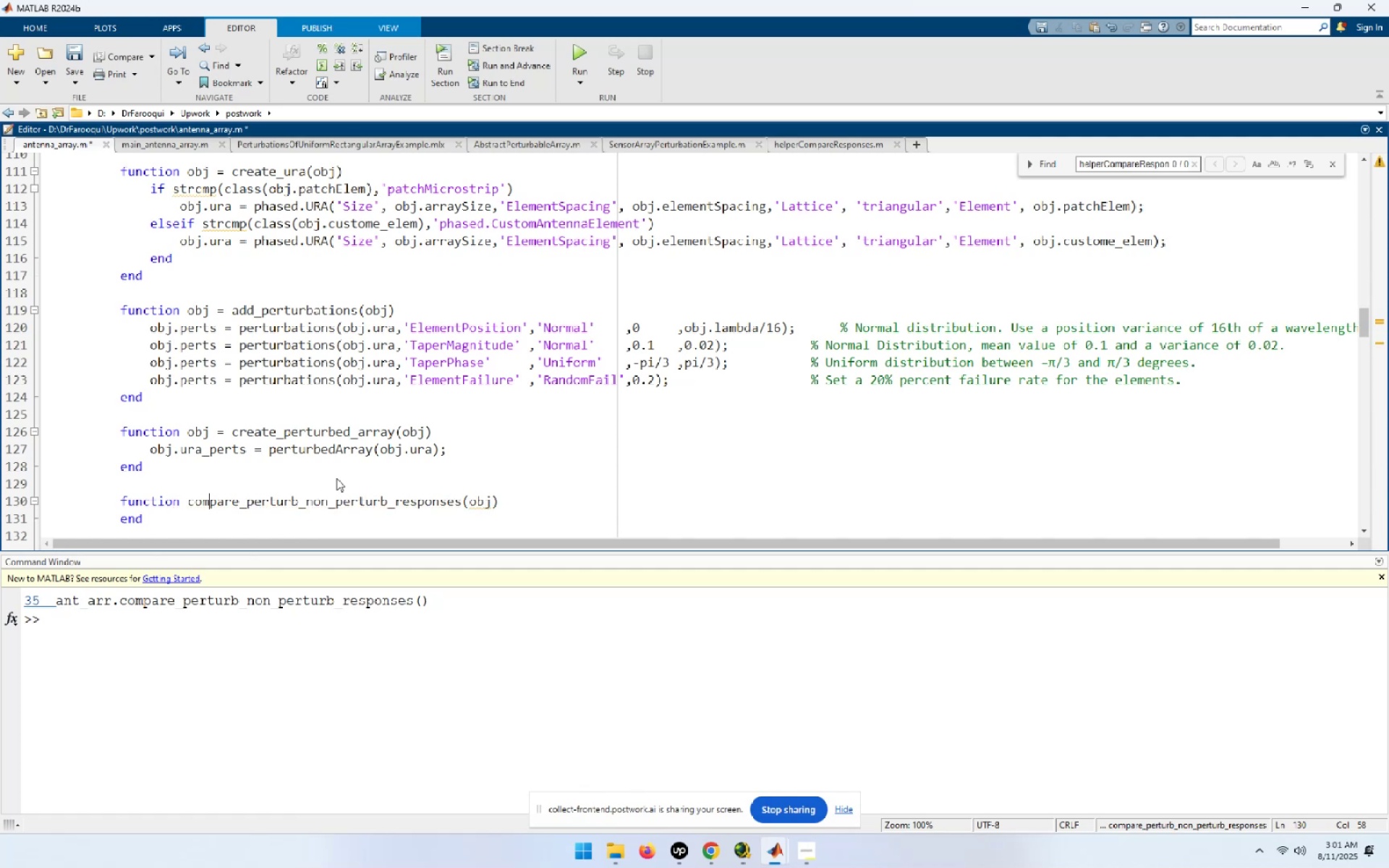 
key(ArrowLeft)
 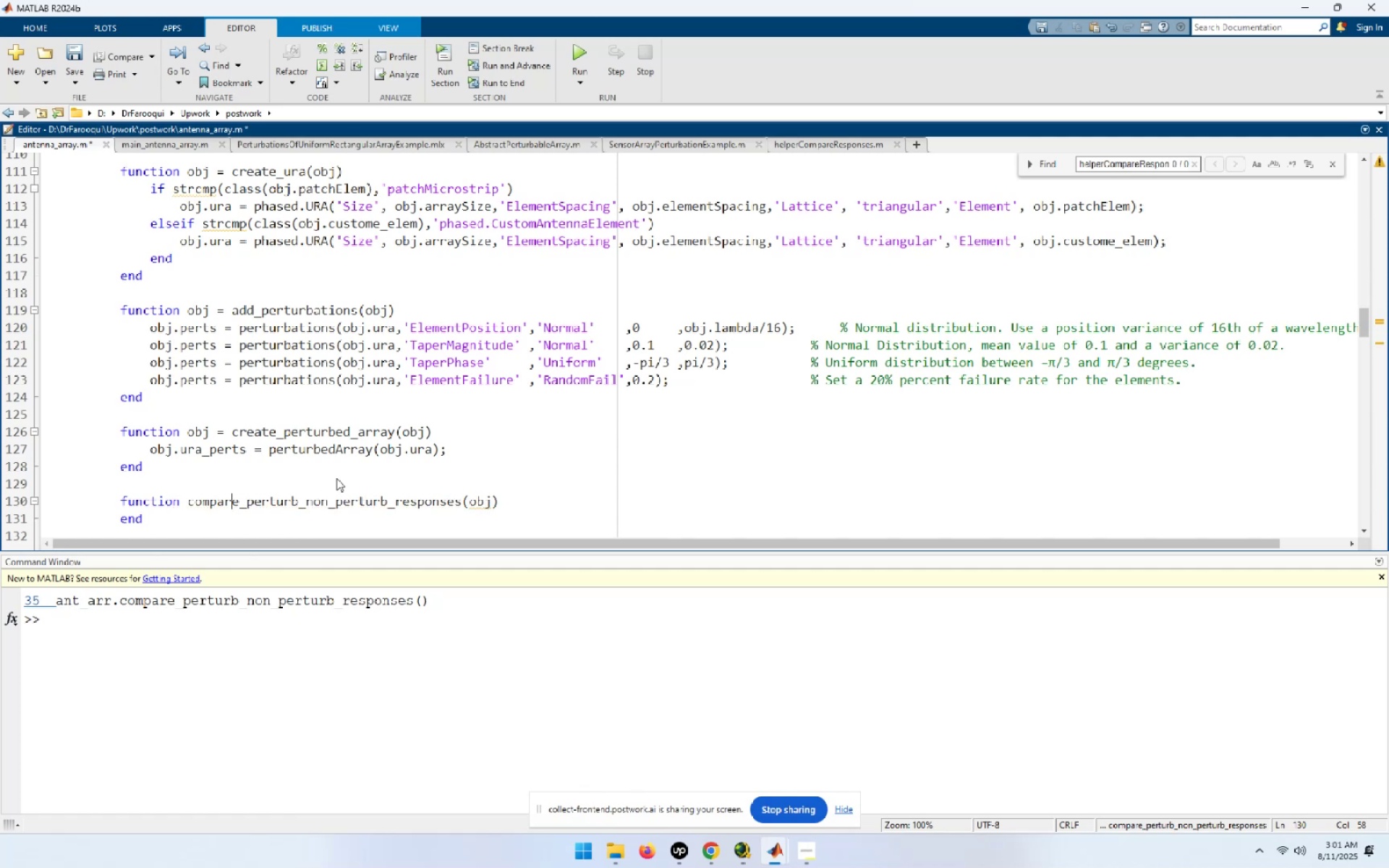 
key(ArrowLeft)
 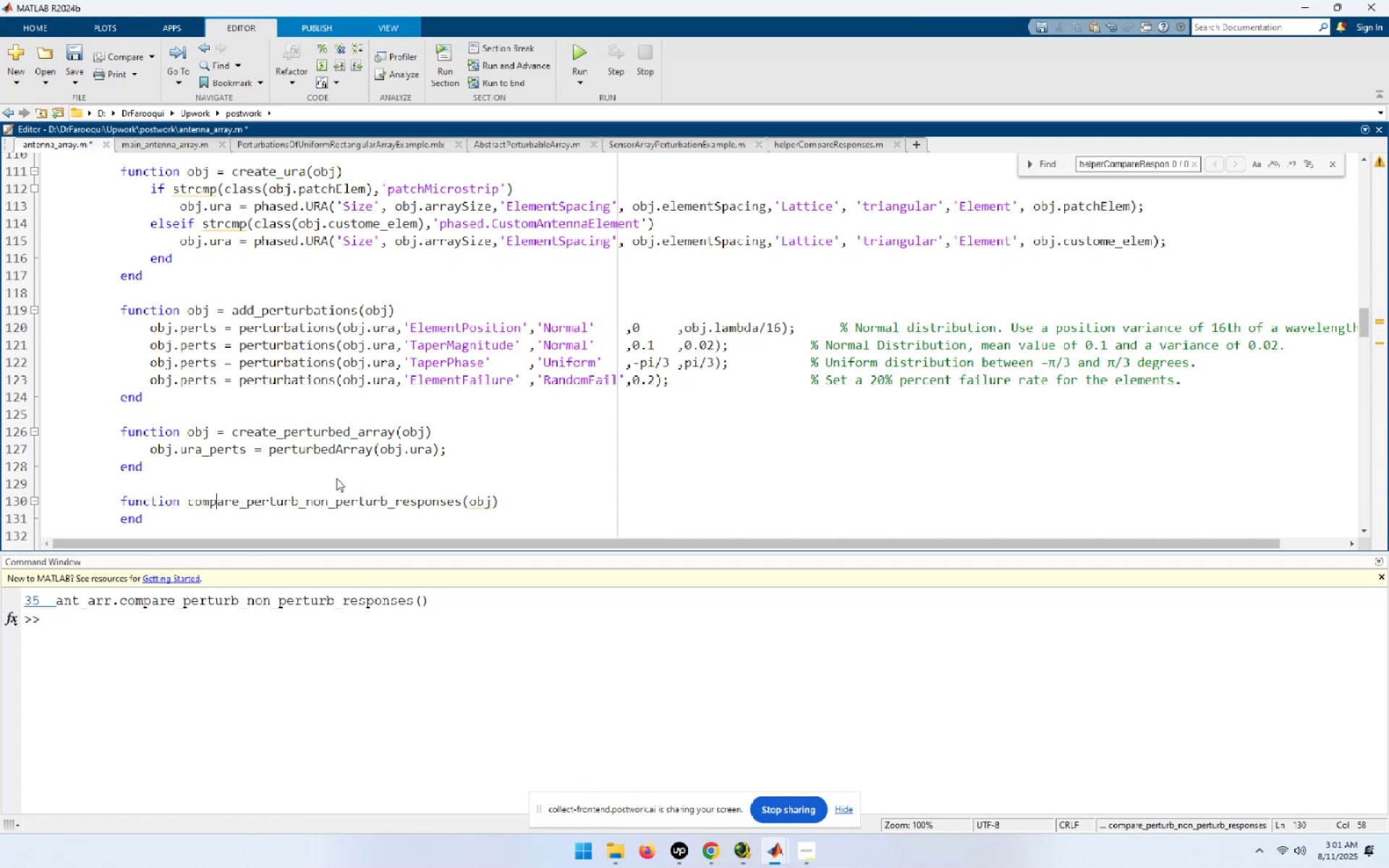 
key(ArrowLeft)
 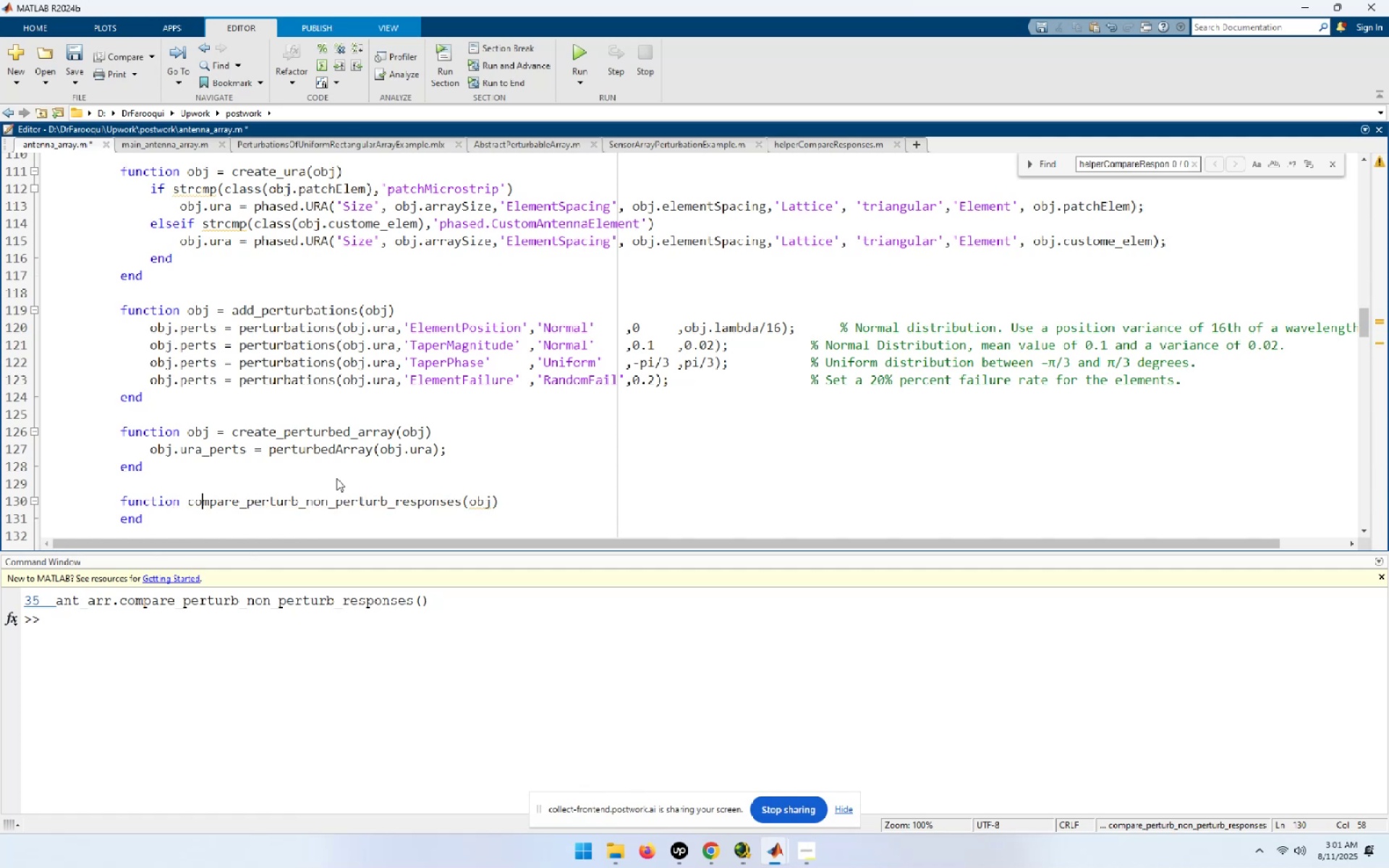 
key(ArrowLeft)
 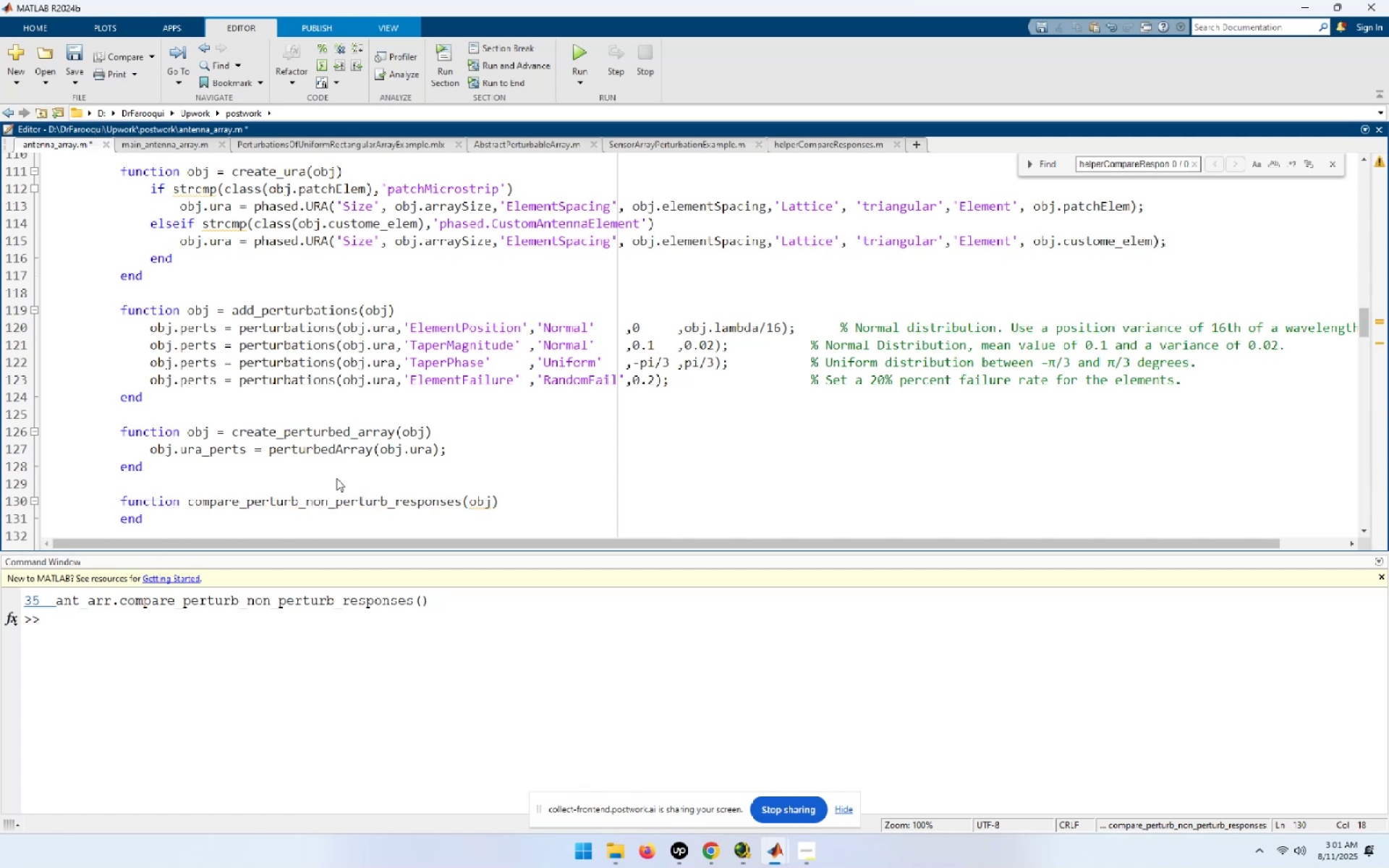 
type(obj =)
key(Backspace)
key(Backspace)
key(Backspace)
key(Backspace)
key(Backspace)
type([End])
 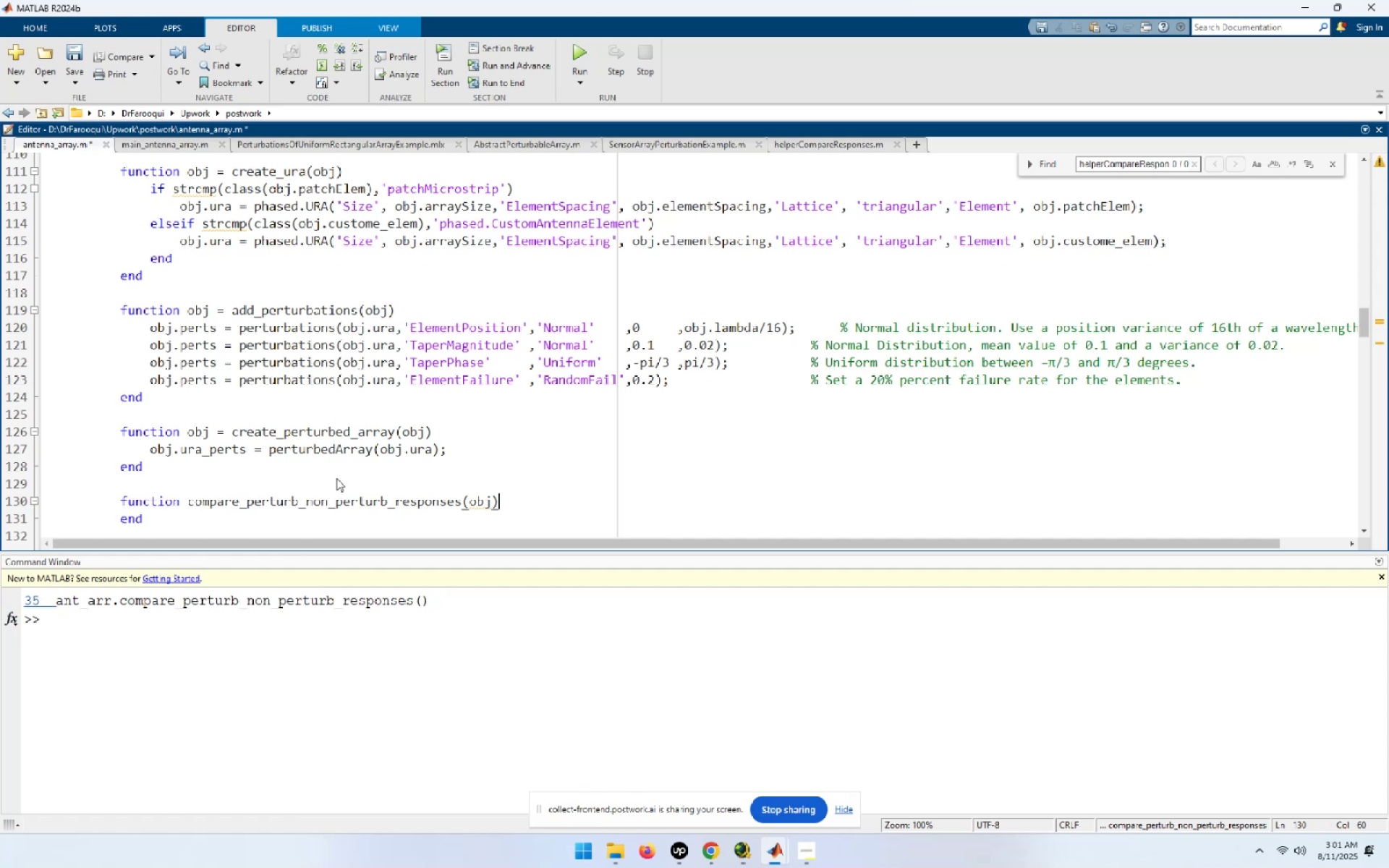 
key(ArrowLeft)
 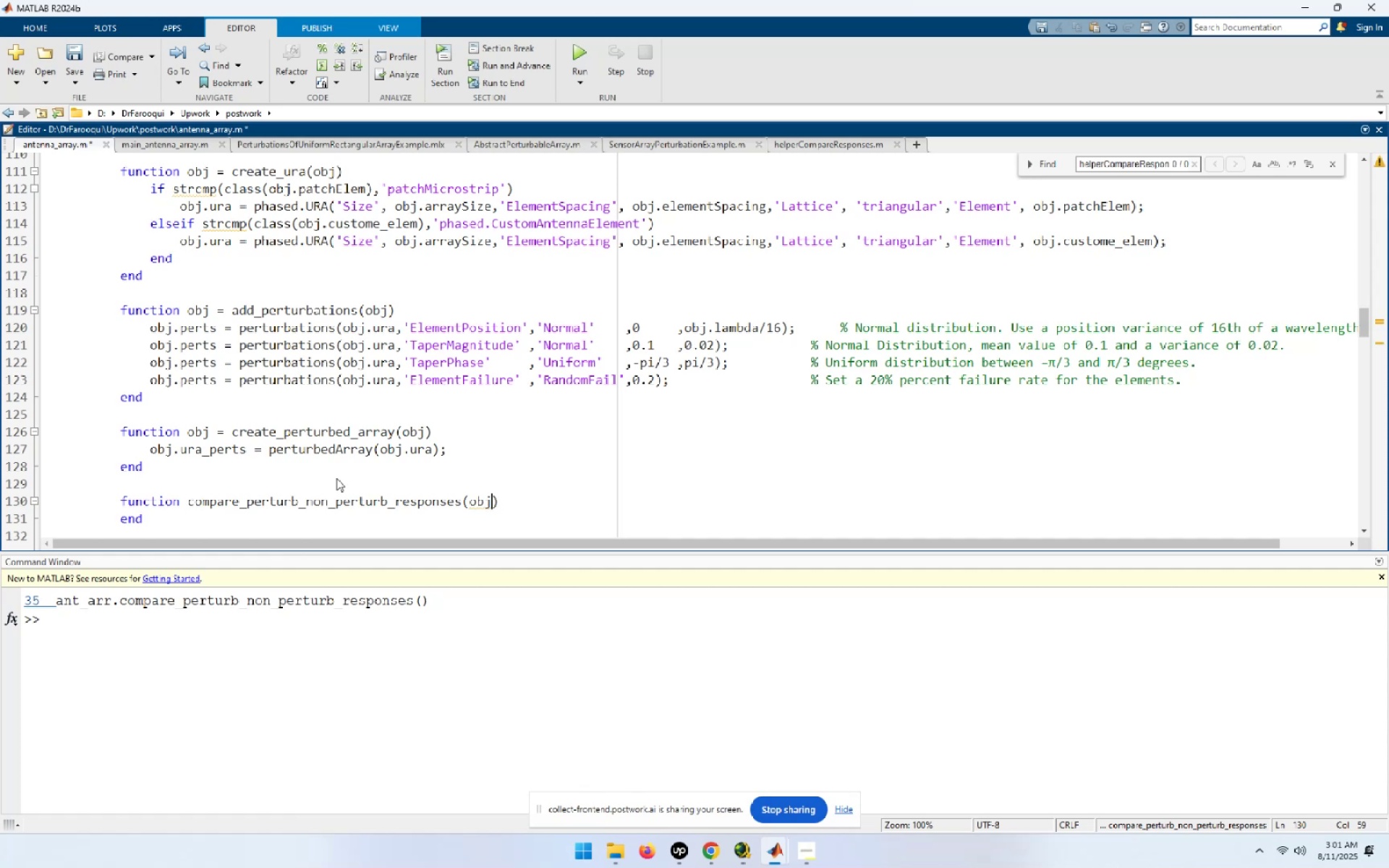 
wait(5.59)
 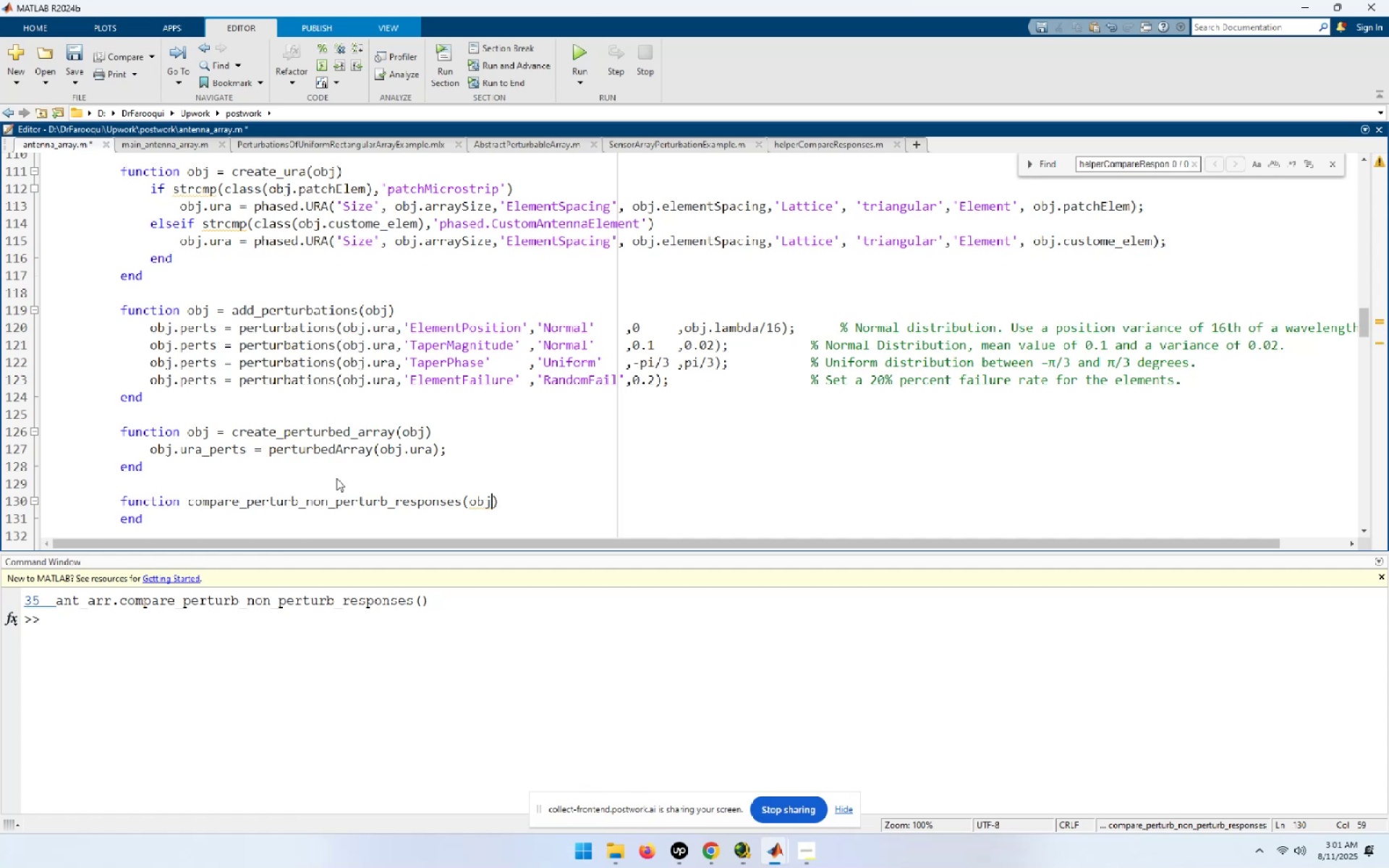 
key(End)
 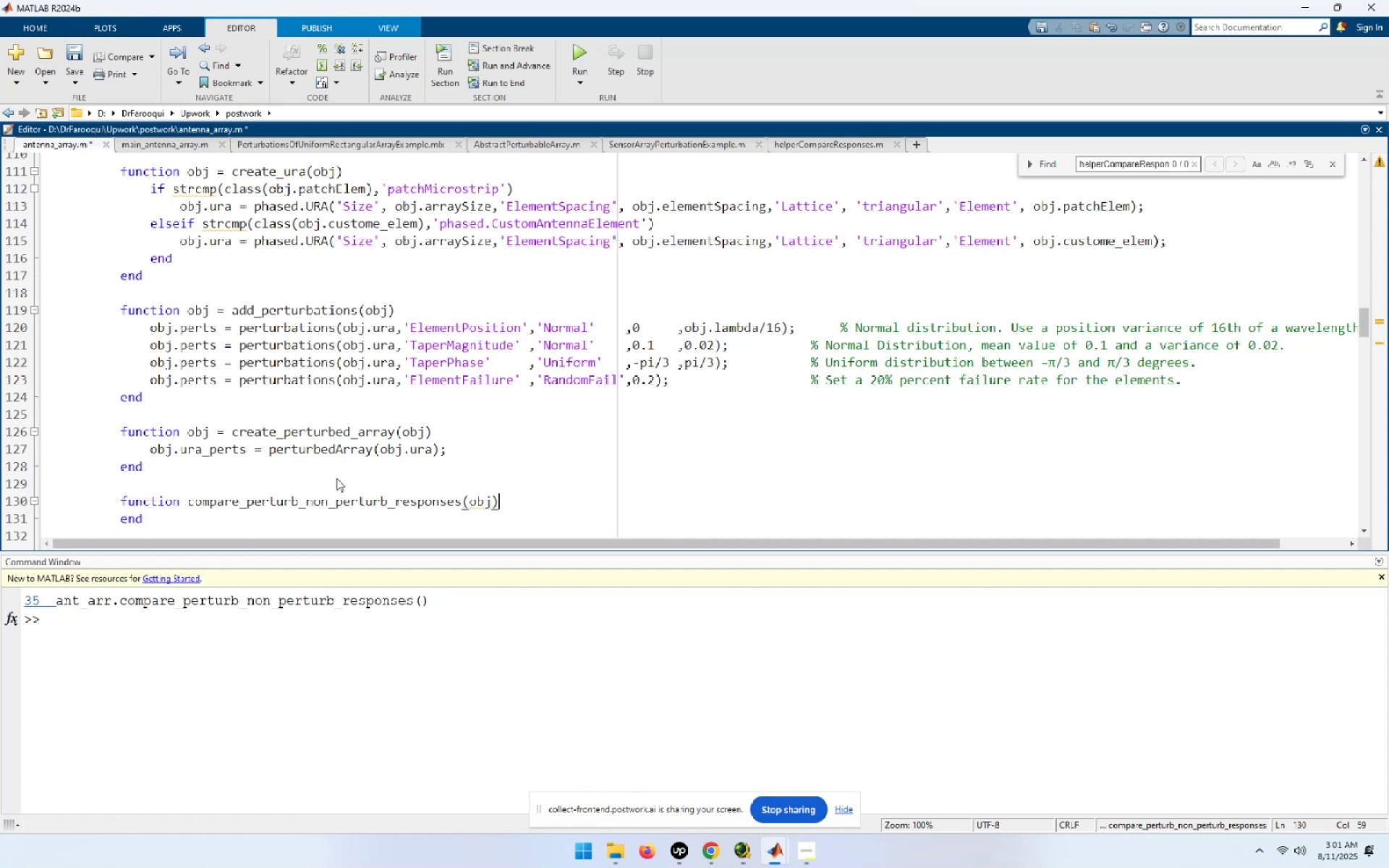 
key(NumpadEnter)
 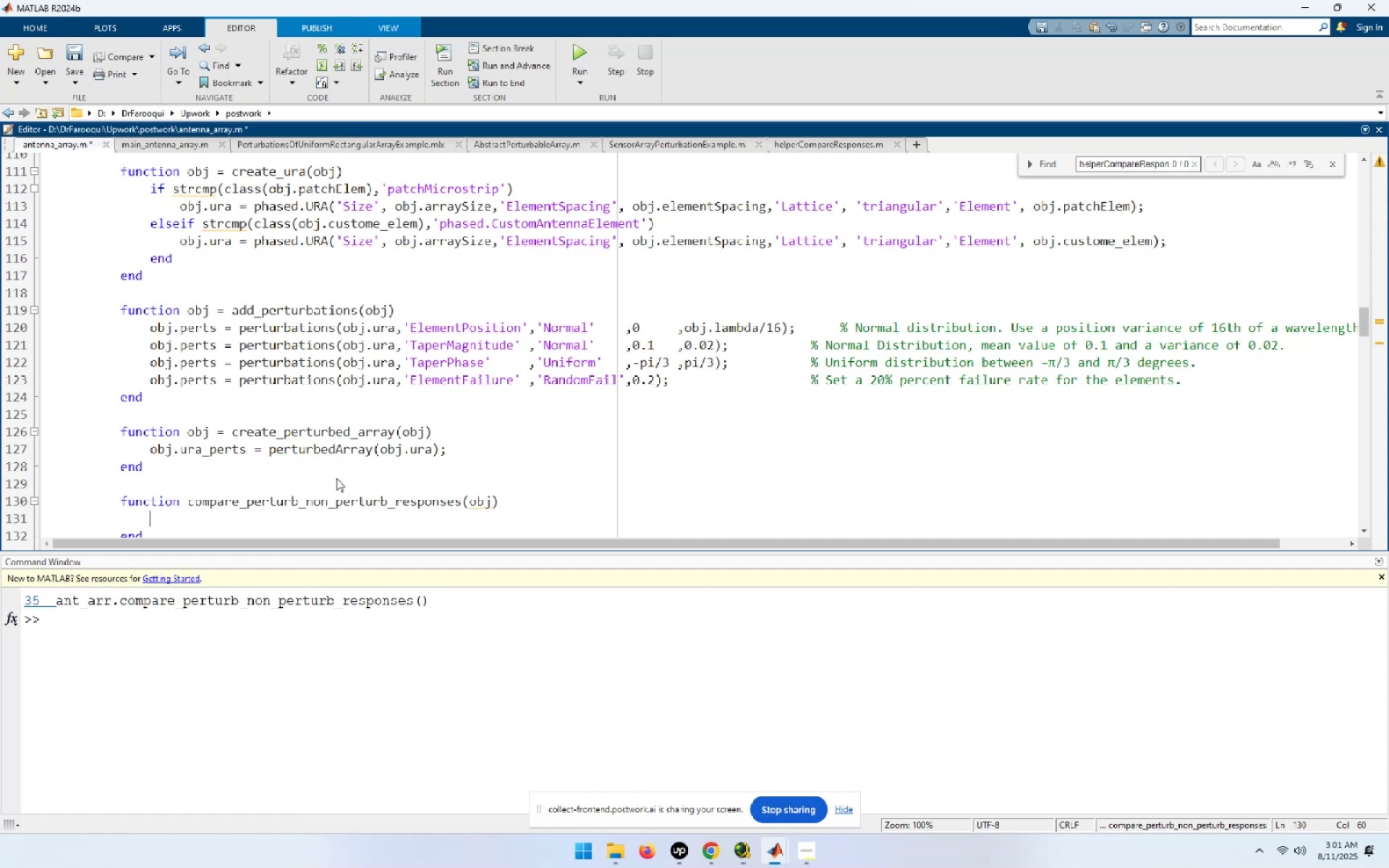 
scroll: coordinate [336, 478], scroll_direction: down, amount: 5.0
 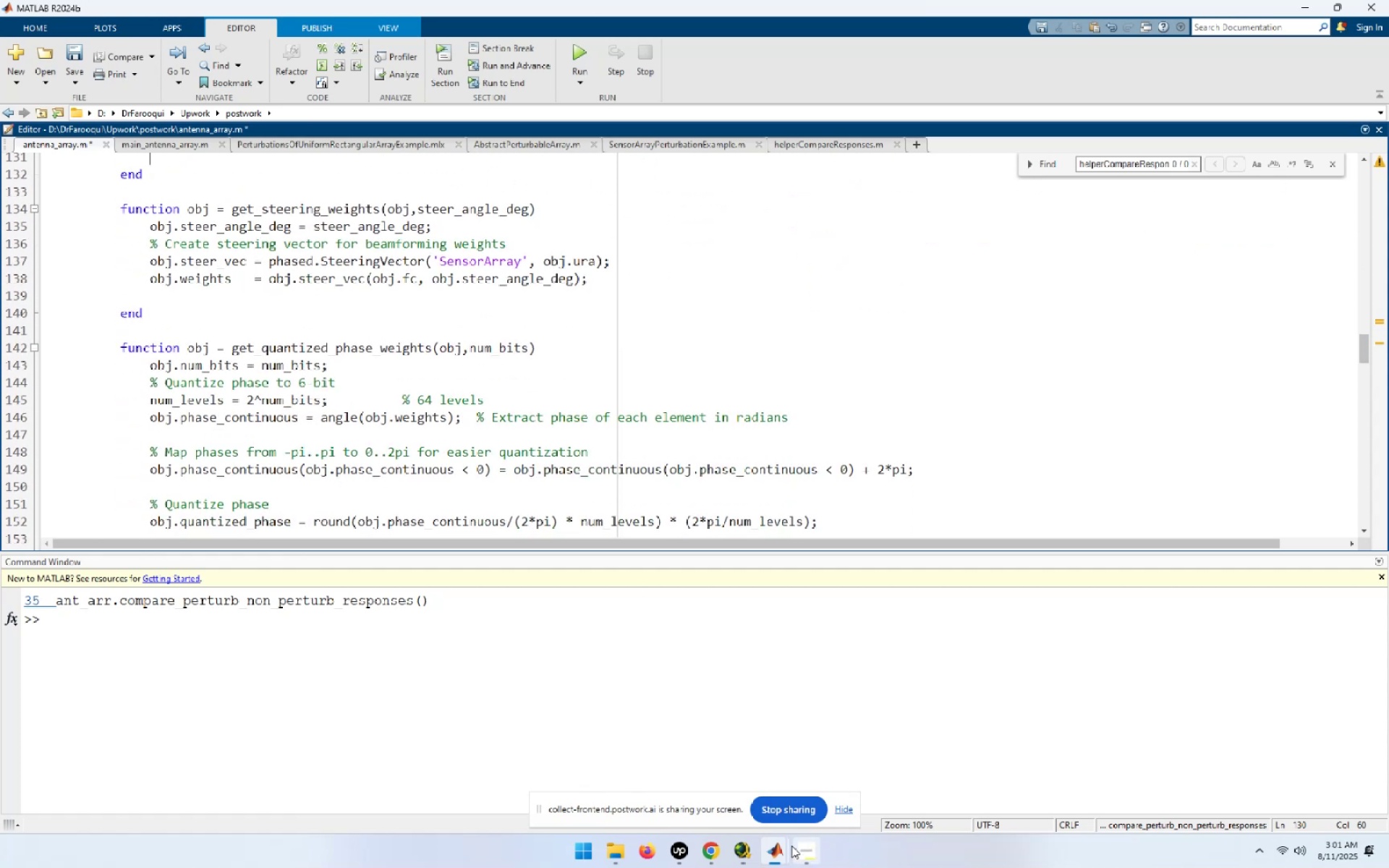 
wait(7.26)
 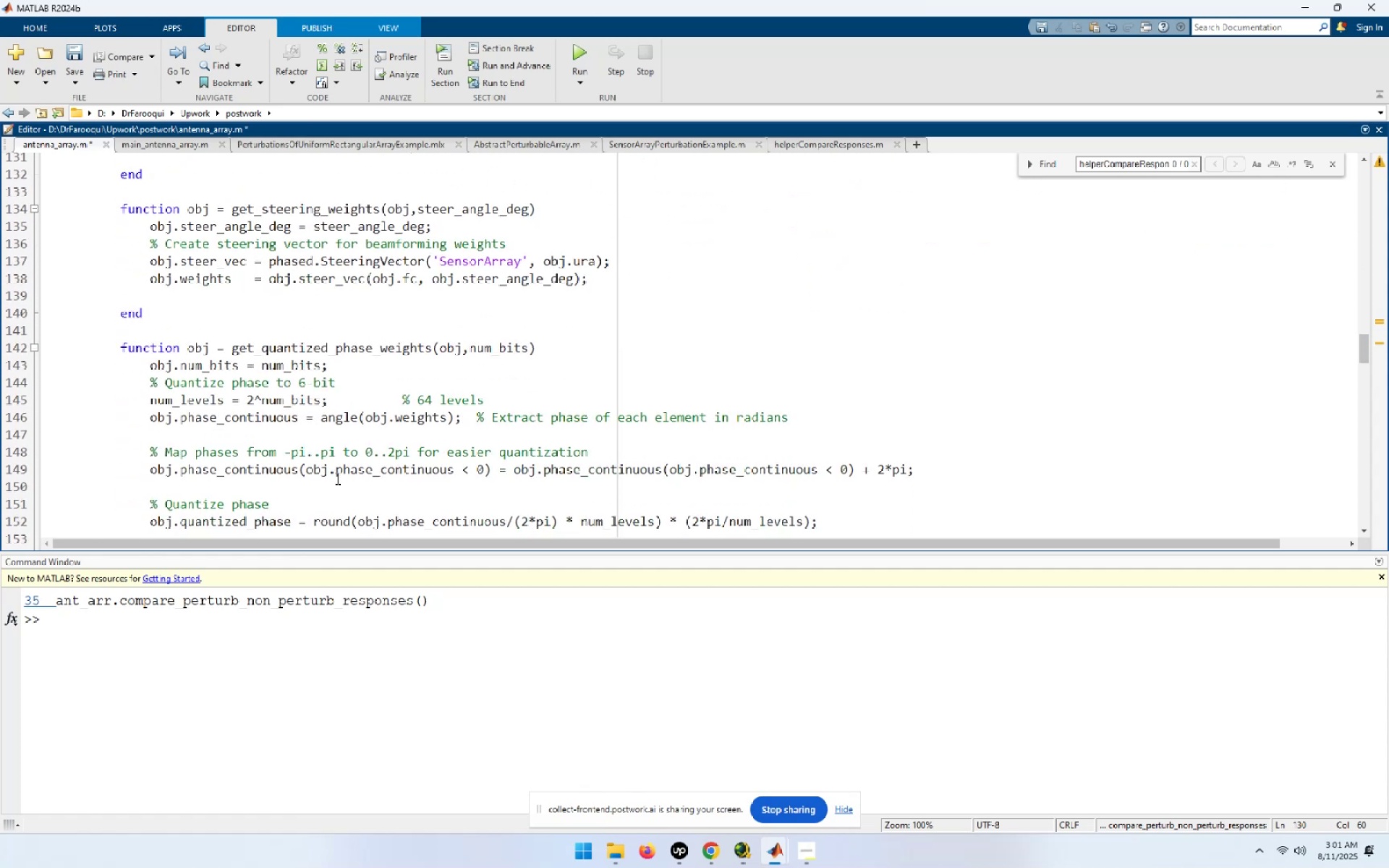 
left_click([848, 146])
 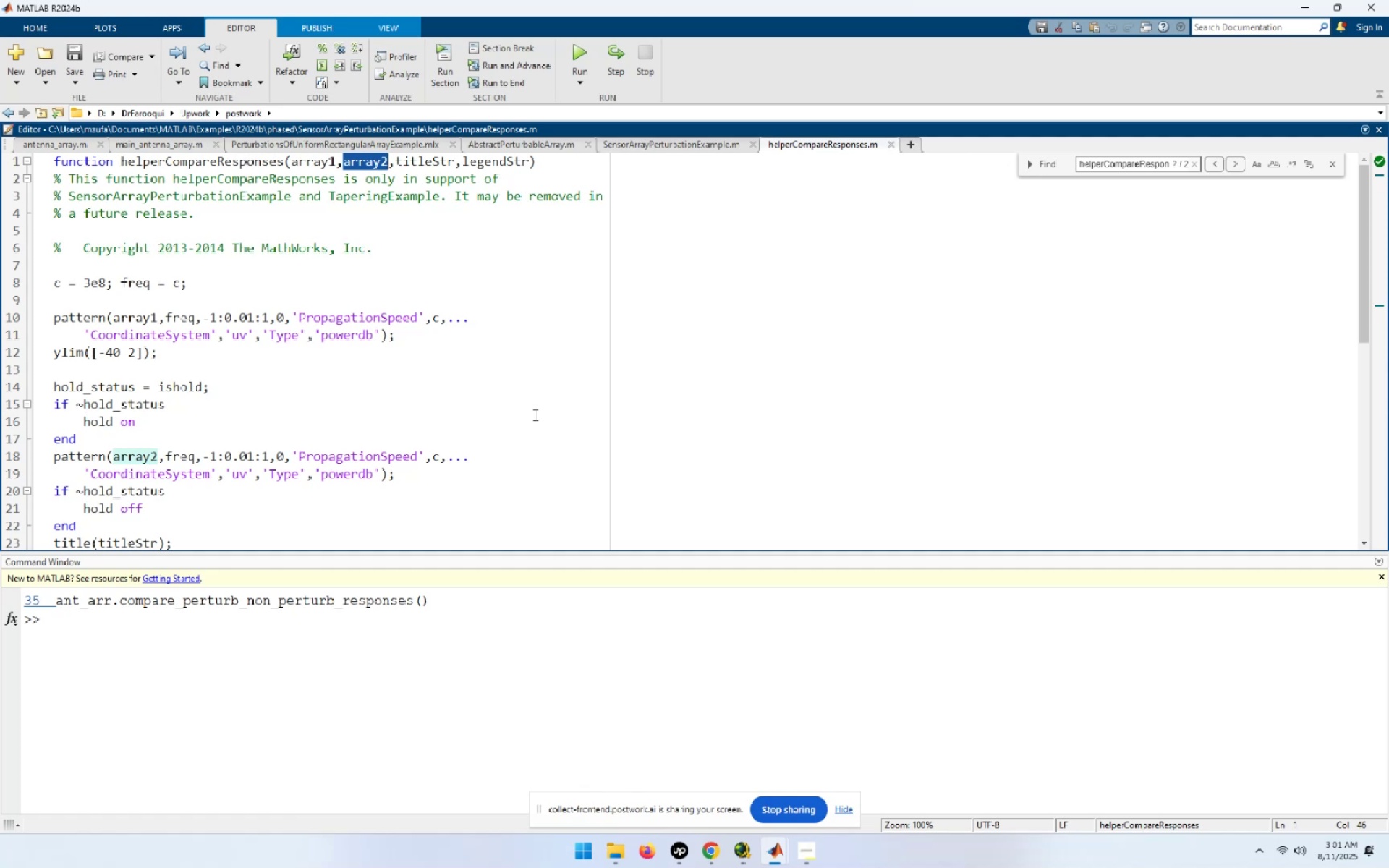 
wait(5.74)
 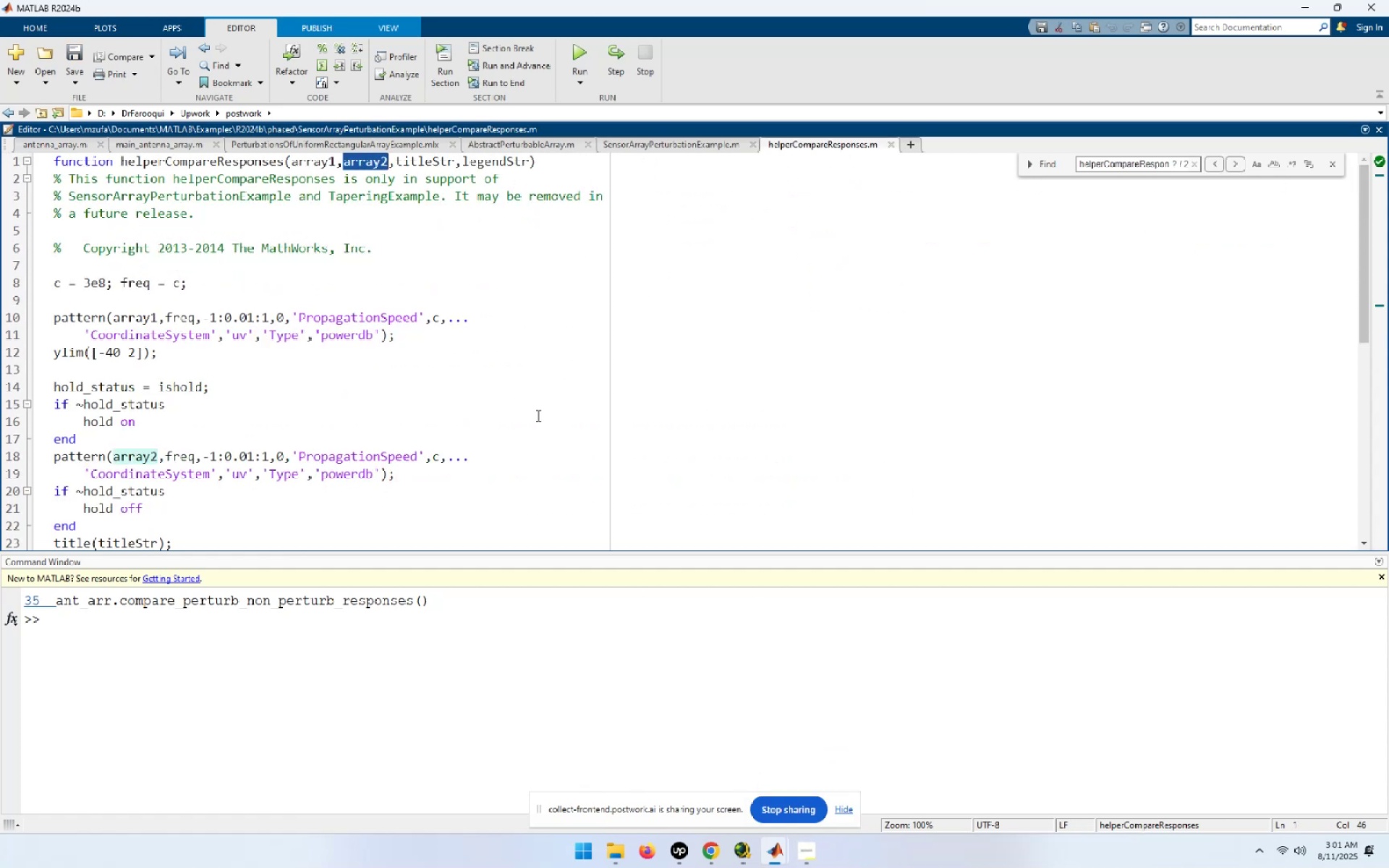 
scroll: coordinate [534, 414], scroll_direction: down, amount: 1.0
 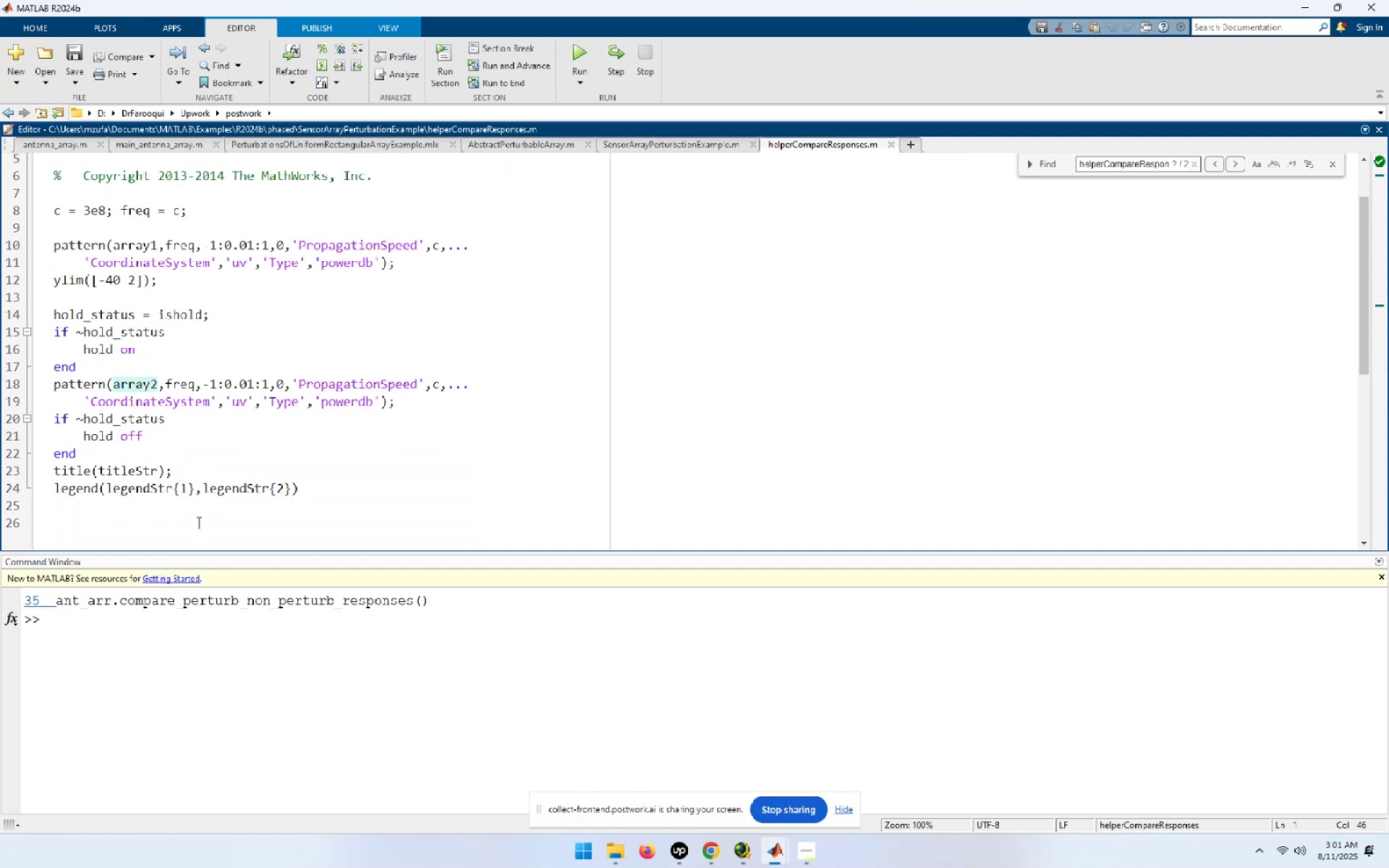 
left_click_drag(start_coordinate=[65, 506], to_coordinate=[18, 245])
 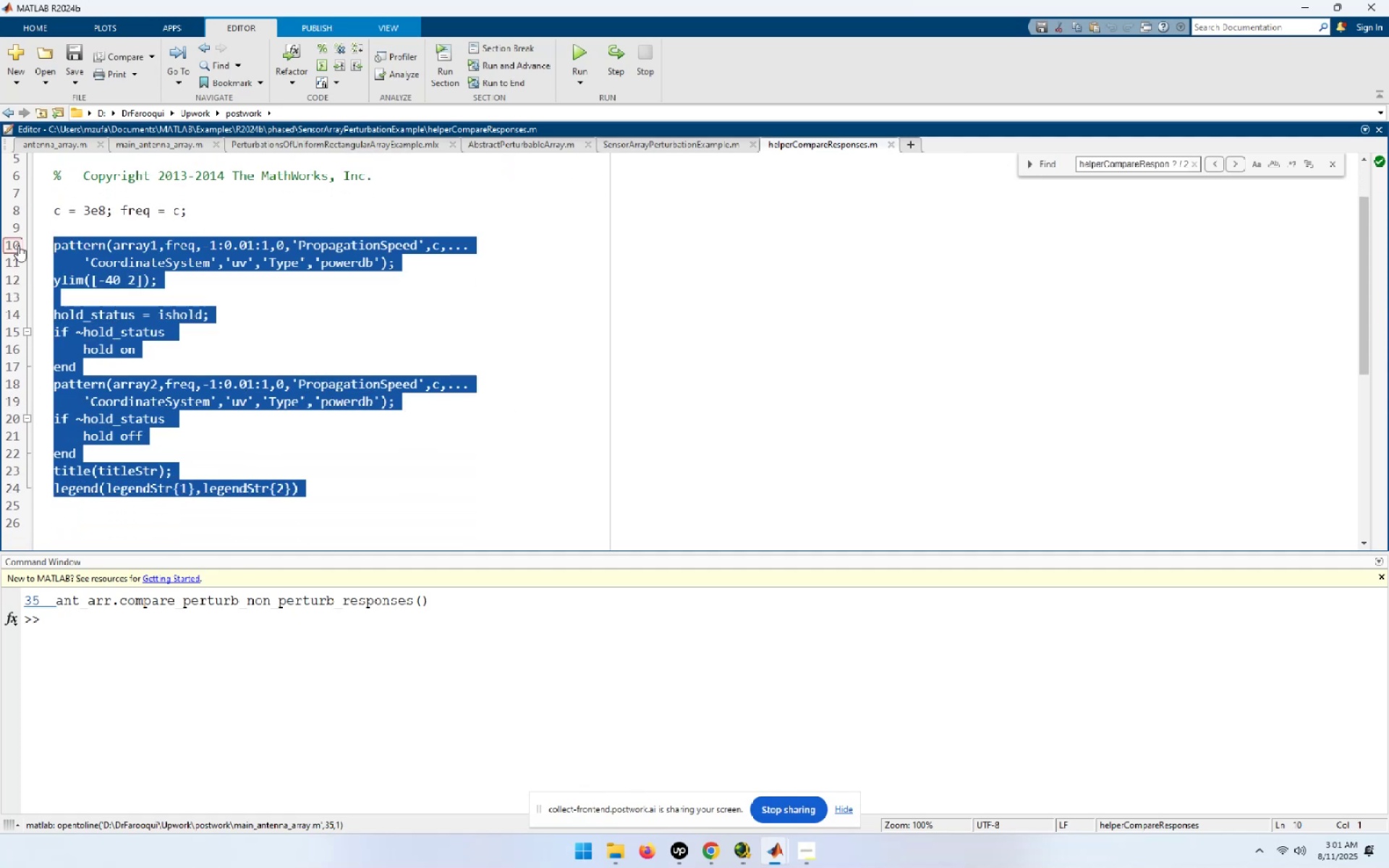 
key(Control+C)
 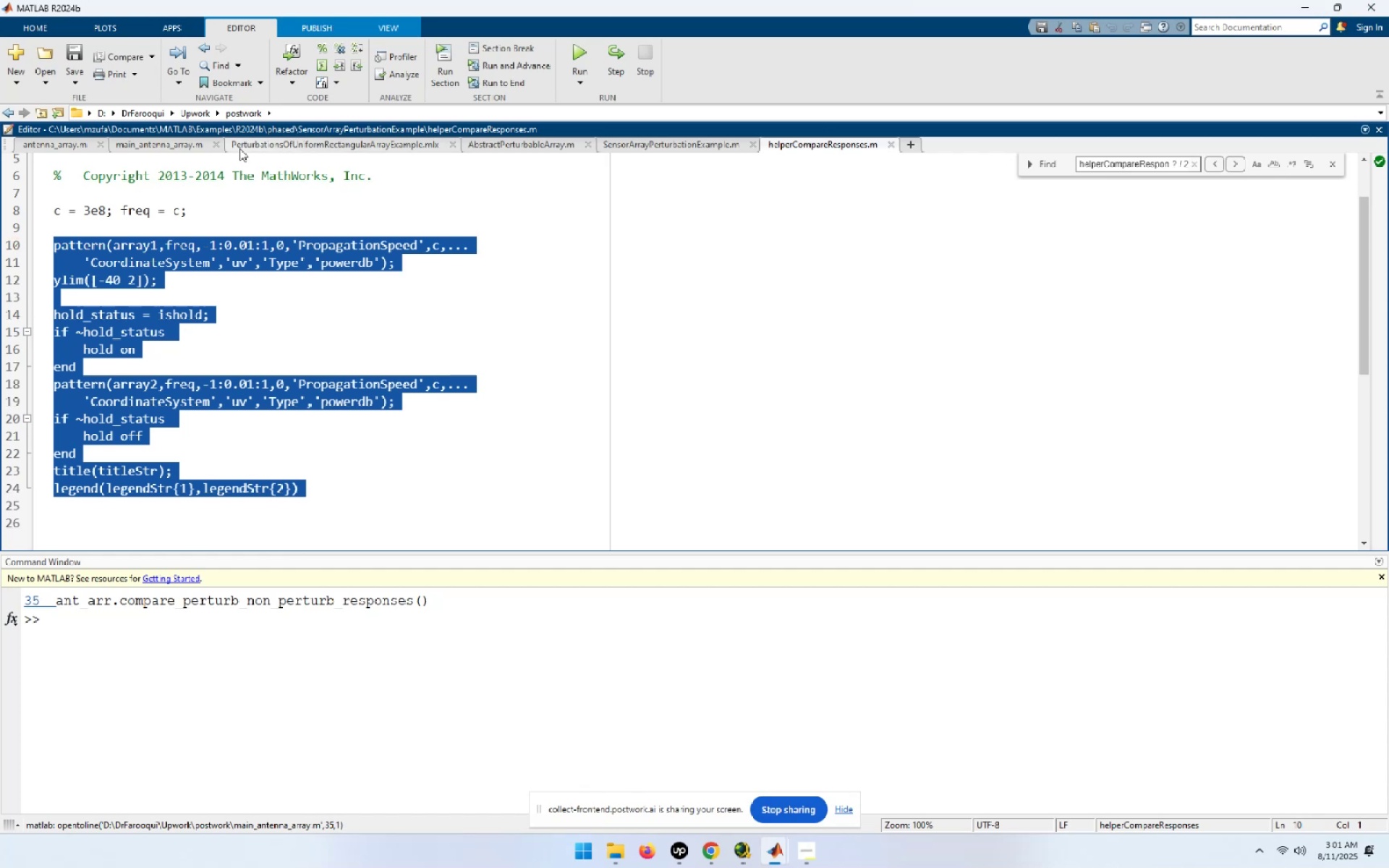 
left_click([46, 141])
 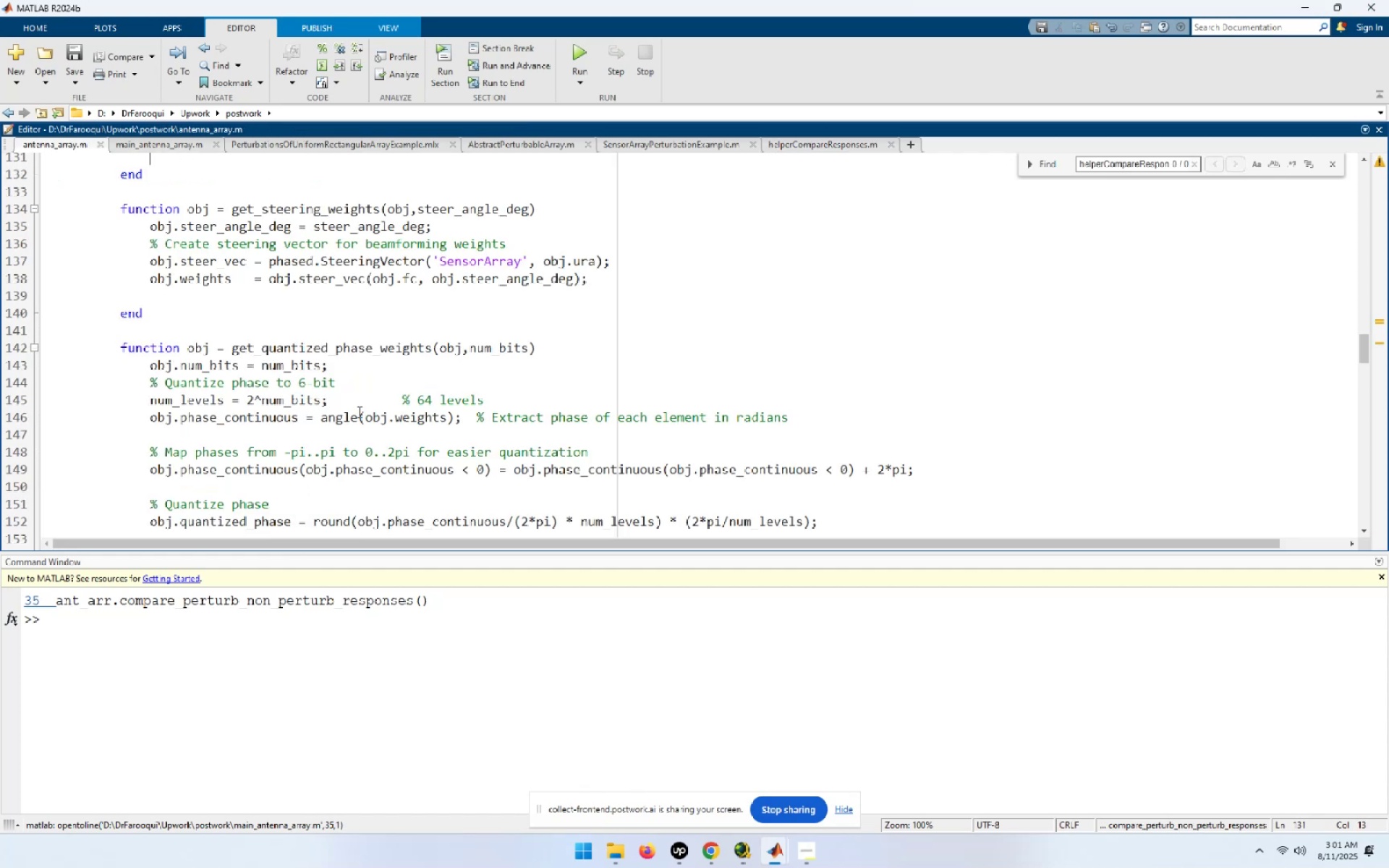 
scroll: coordinate [358, 407], scroll_direction: up, amount: 1.0
 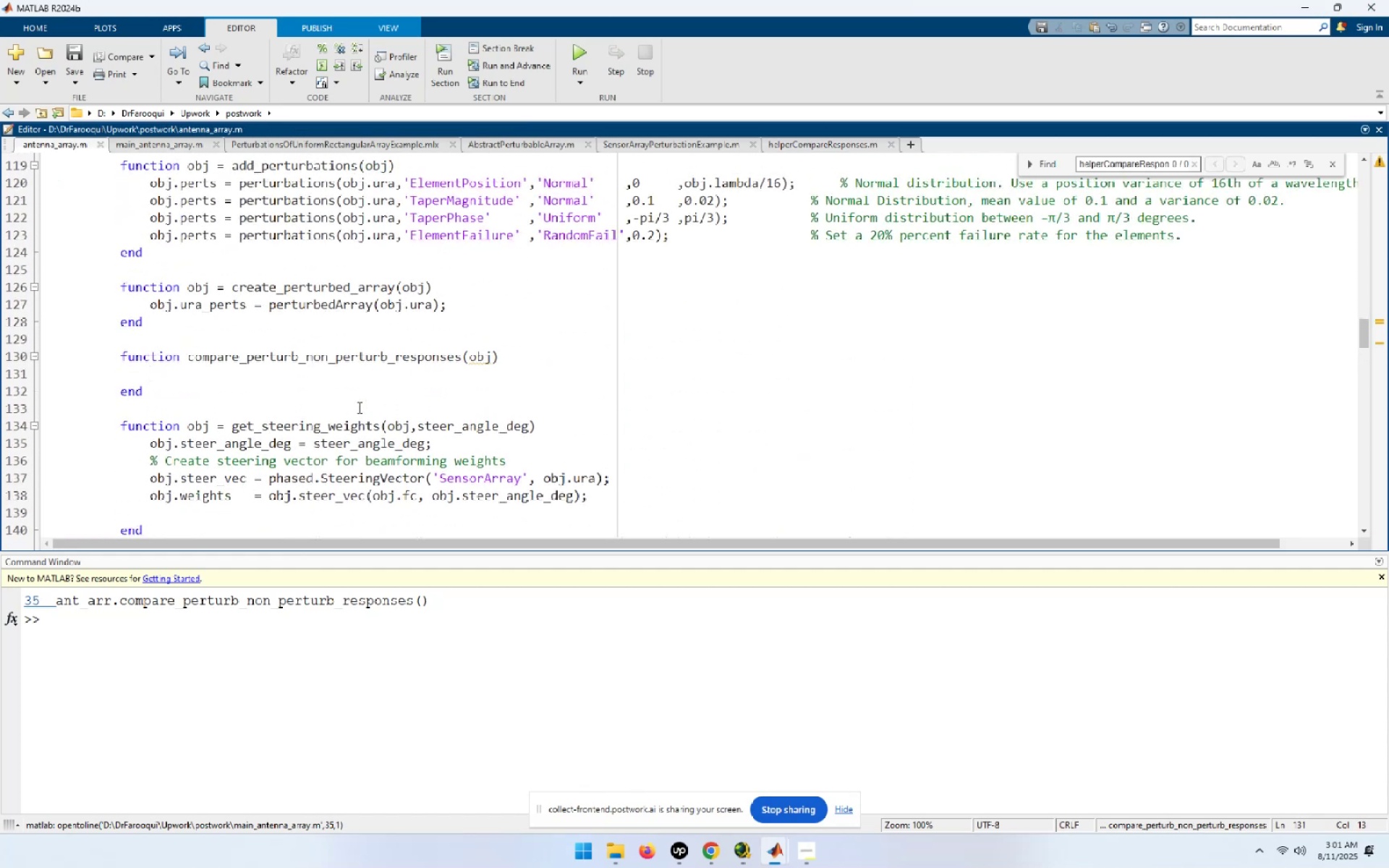 
key(Control+V)
 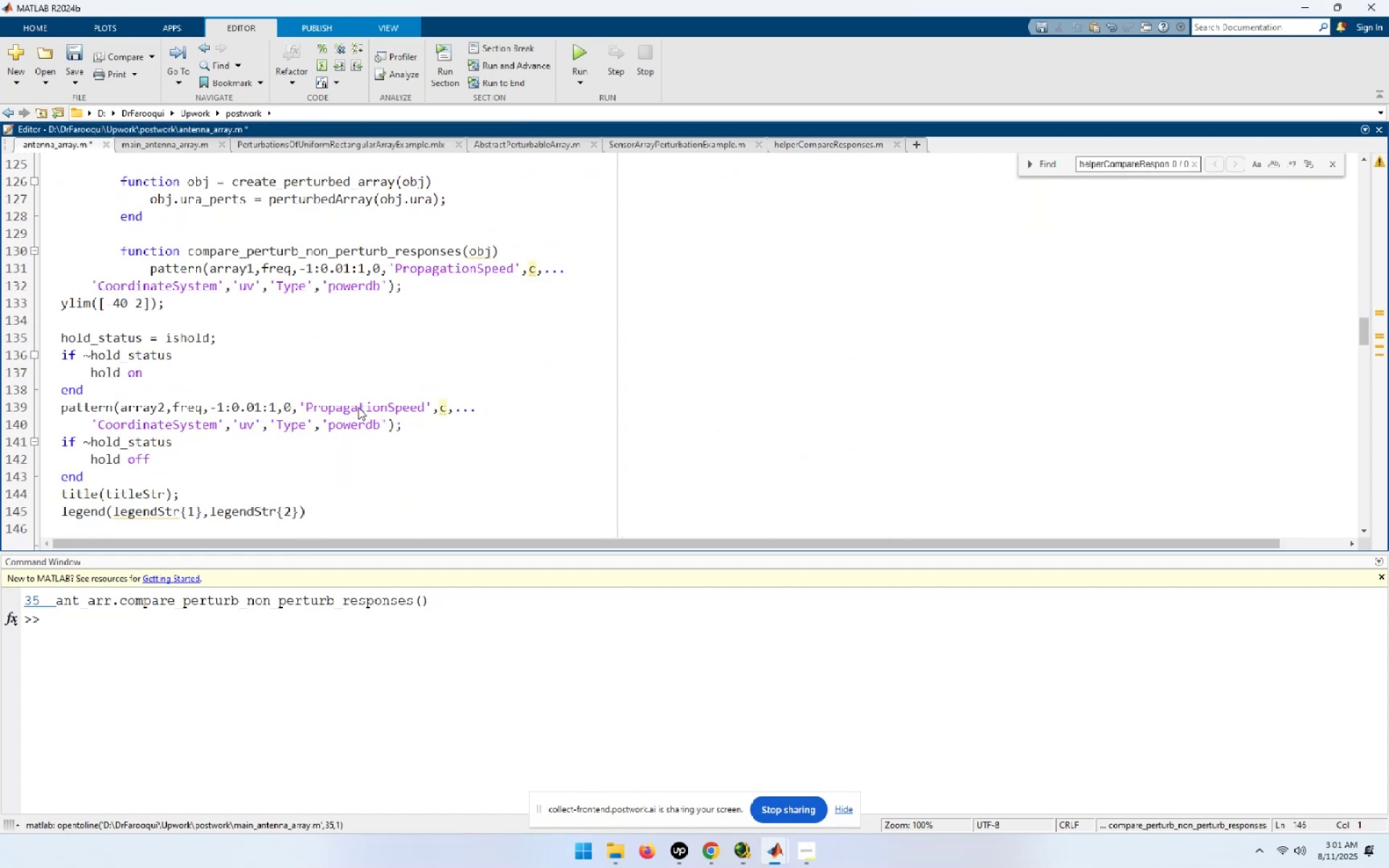 
key(Control+A)
 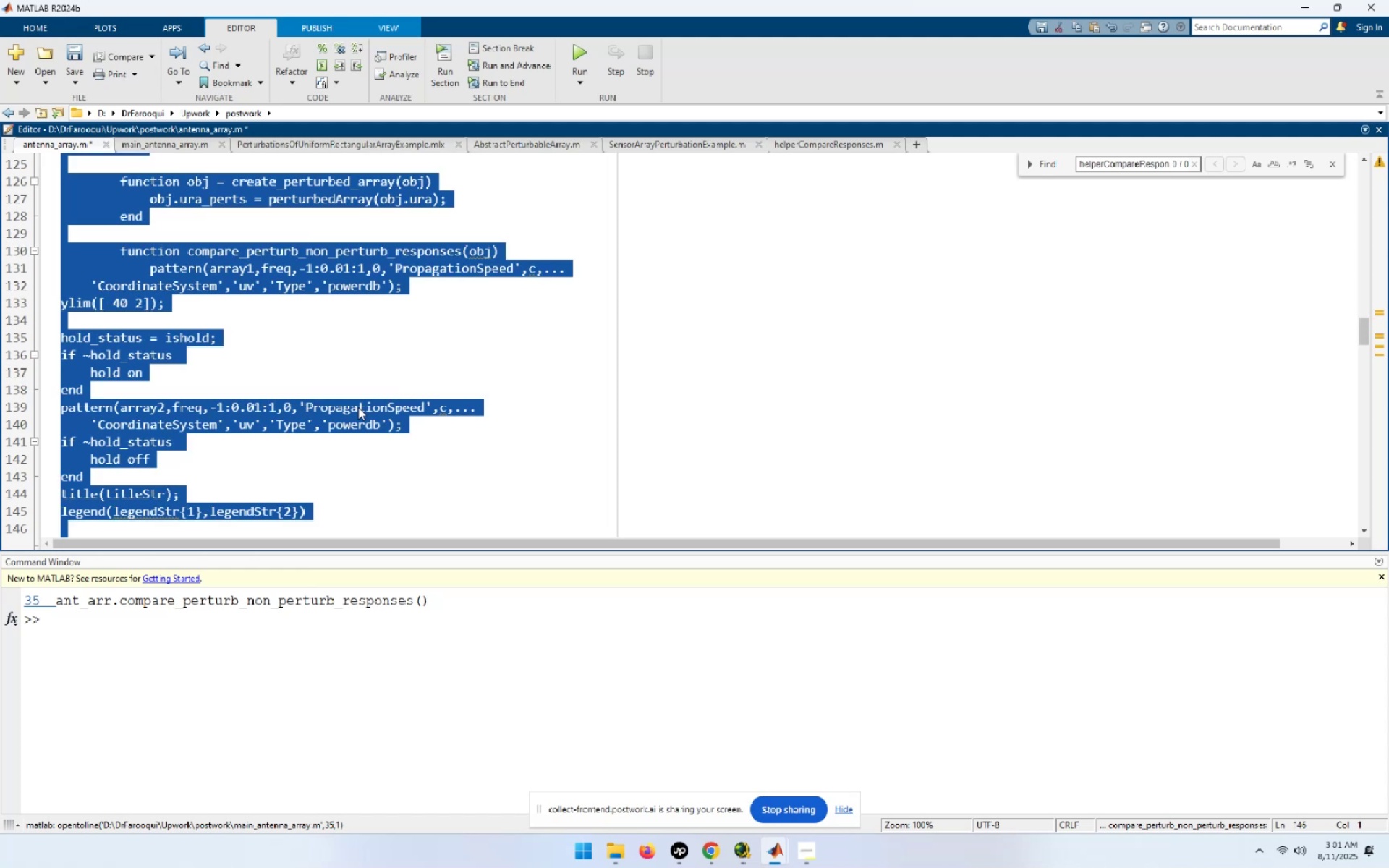 
key(Control+I)
 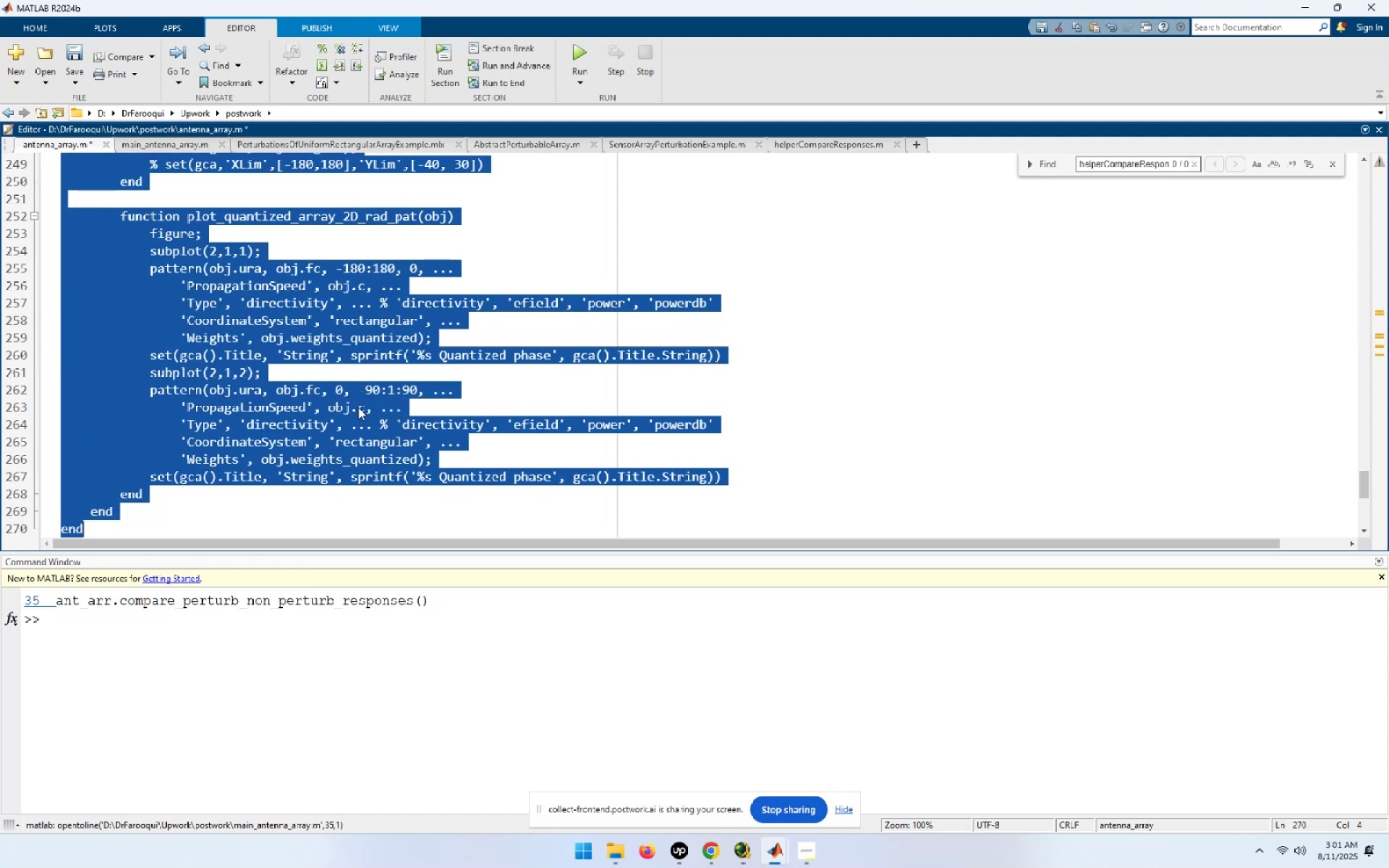 
key(Control+End)
 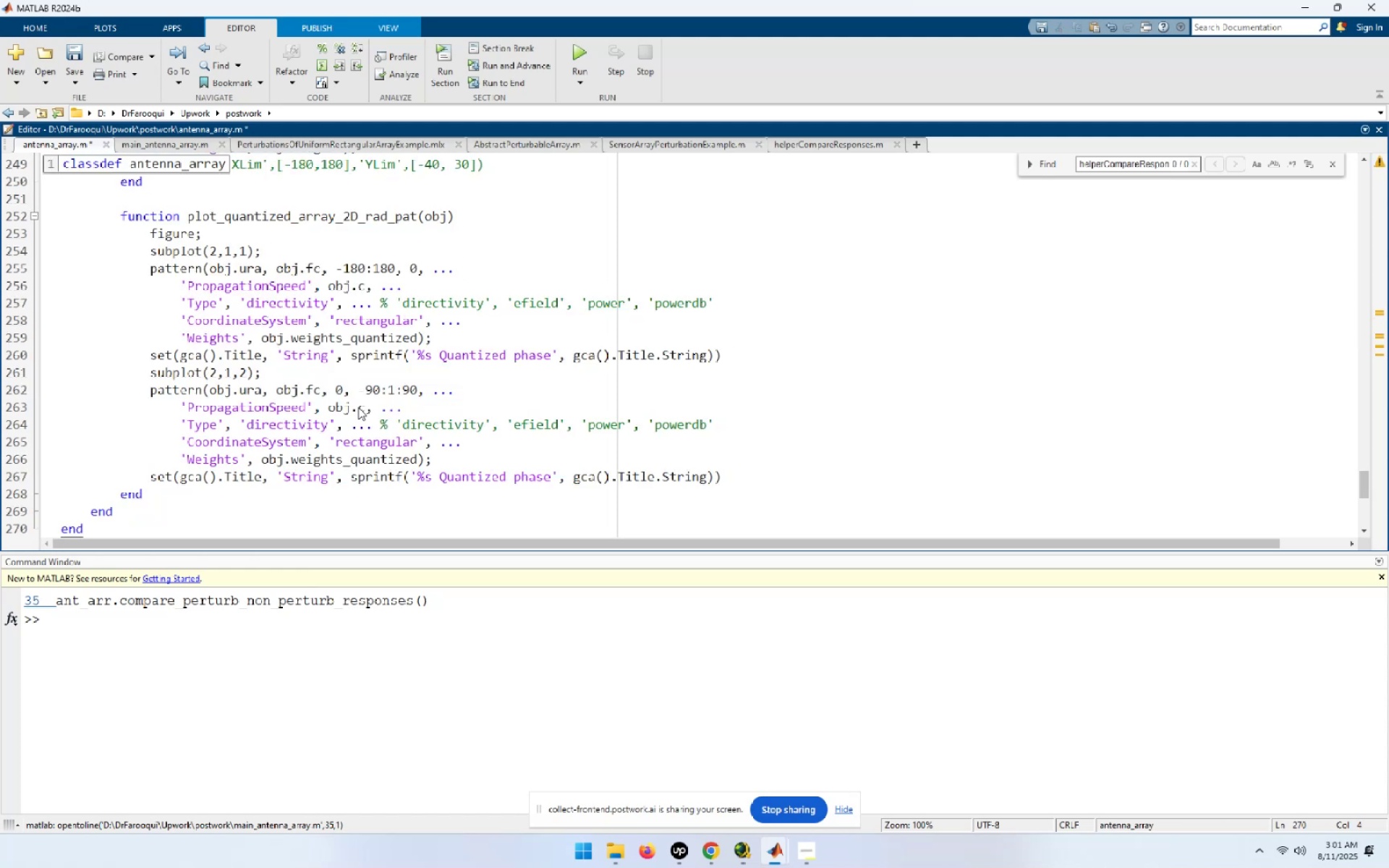 
scroll: coordinate [359, 407], scroll_direction: up, amount: 14.0
 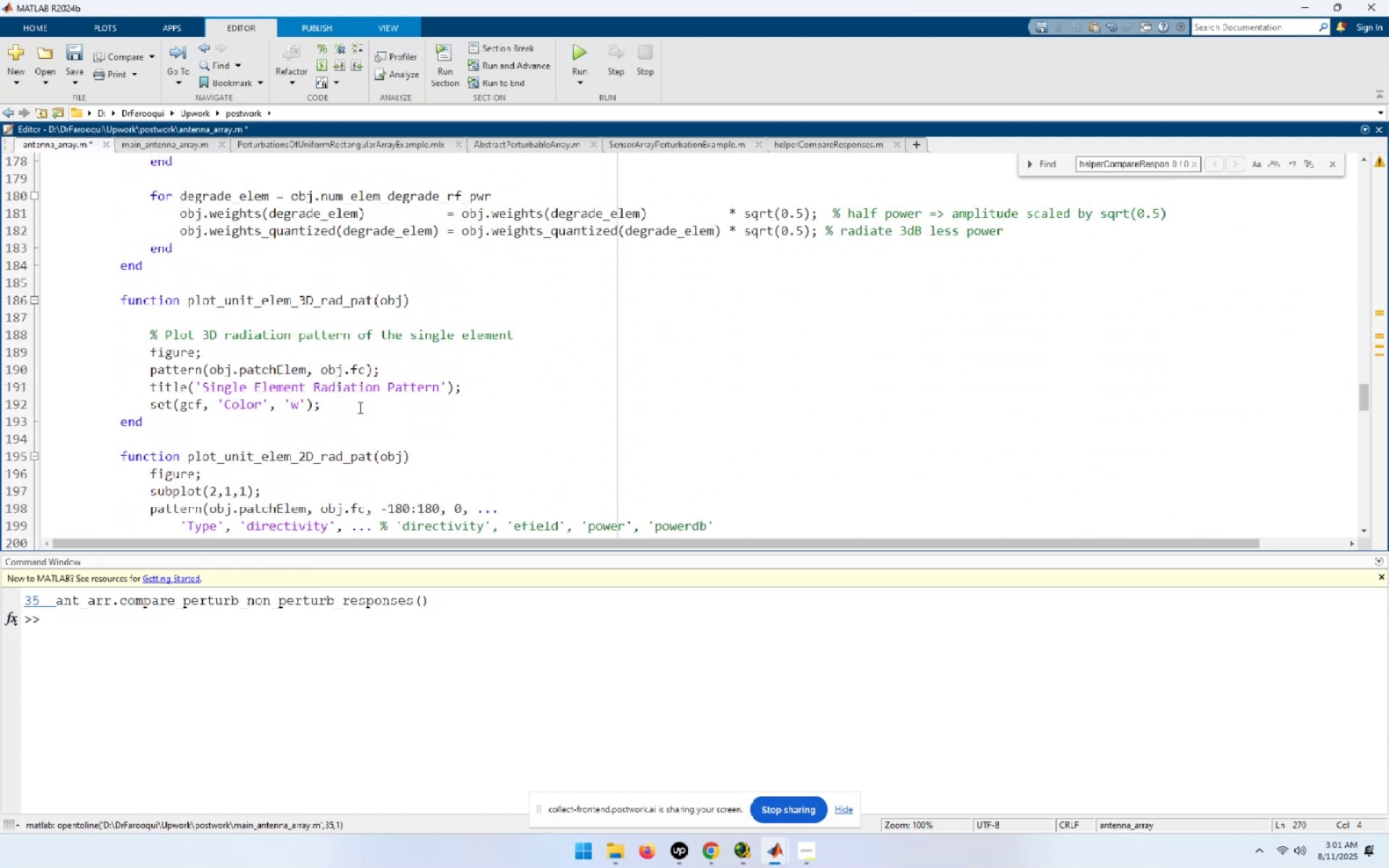 
scroll: coordinate [359, 407], scroll_direction: down, amount: 2.0
 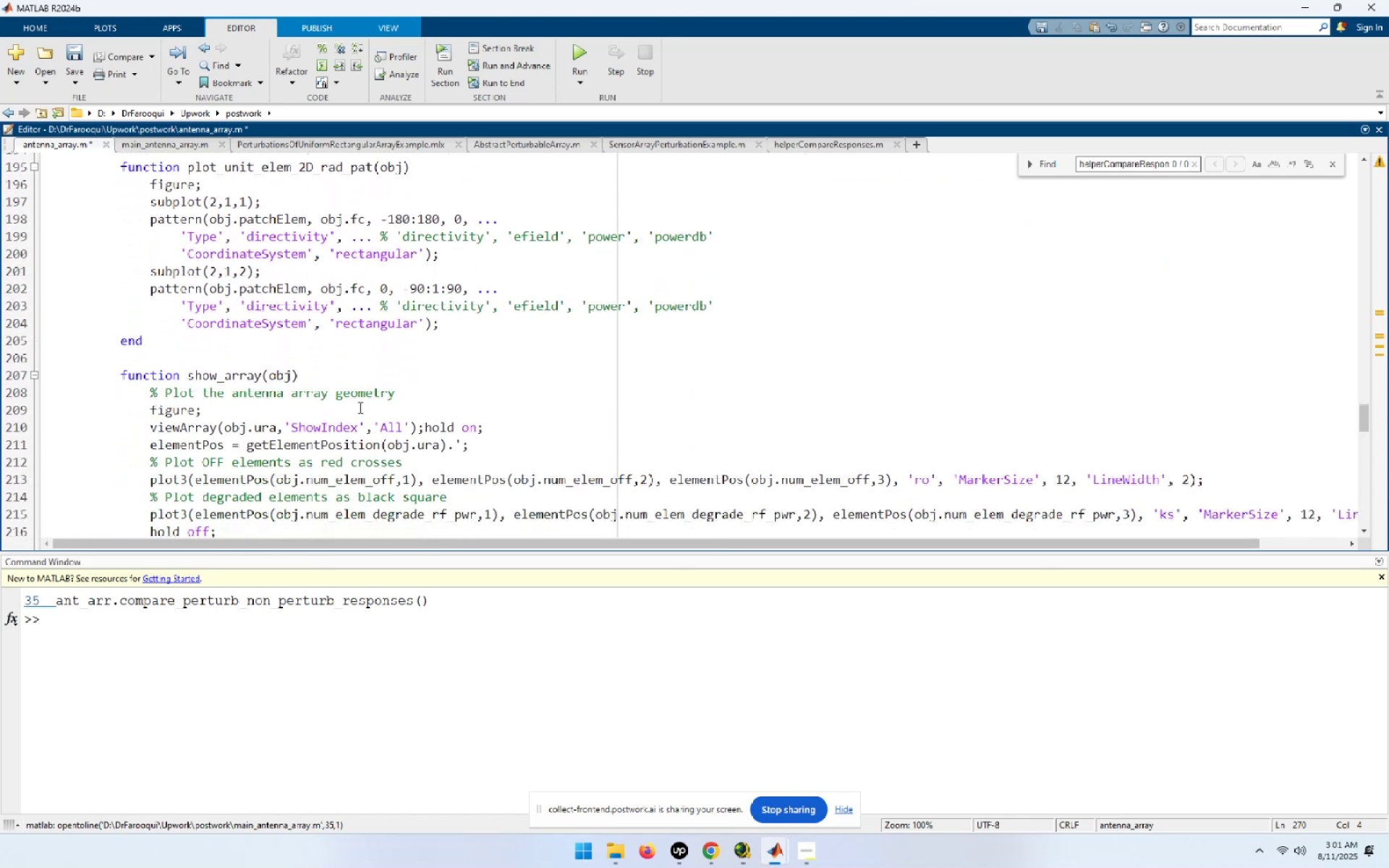 
scroll: coordinate [359, 407], scroll_direction: up, amount: 6.0
 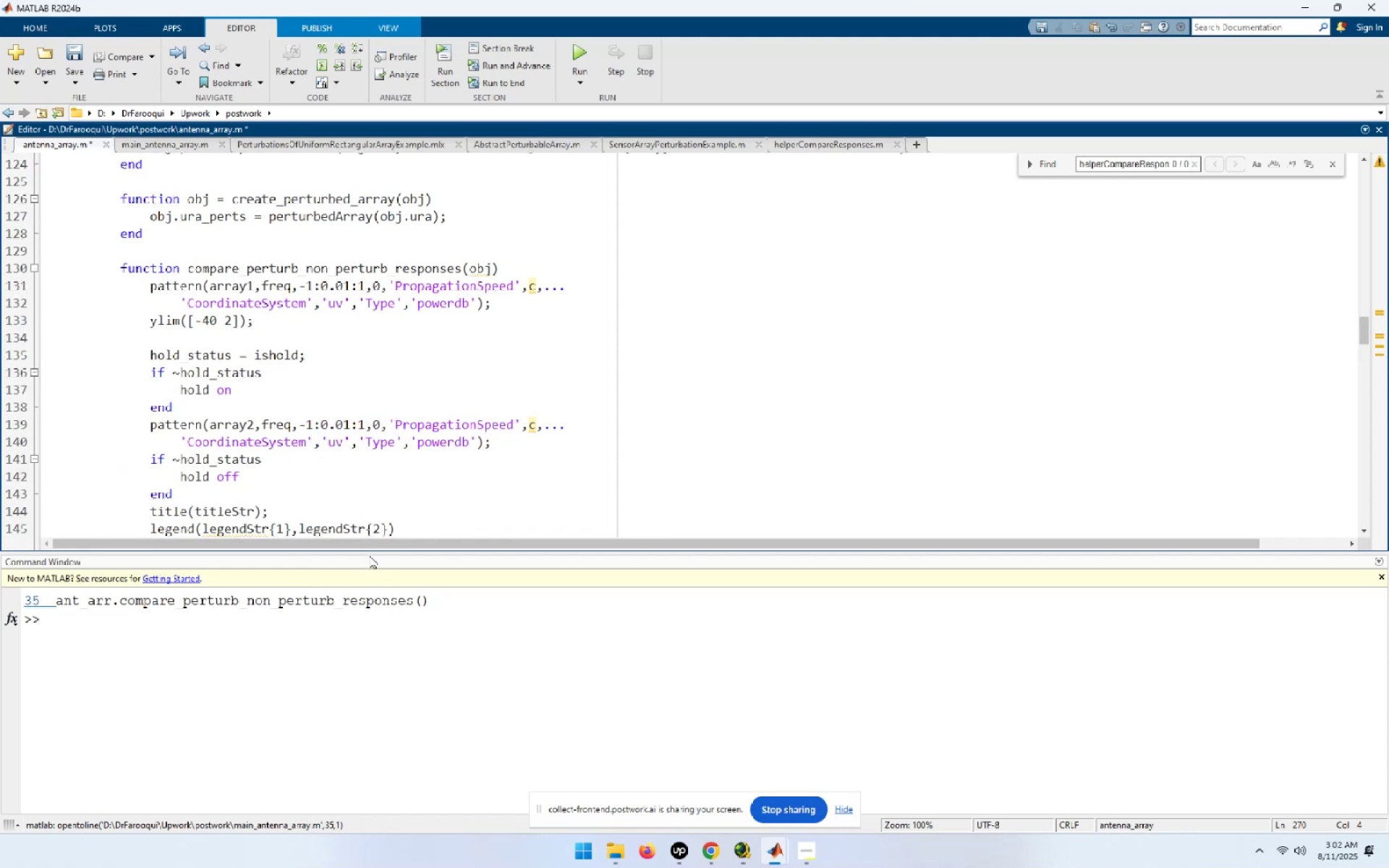 
left_click_drag(start_coordinate=[370, 551], to_coordinate=[375, 652])
 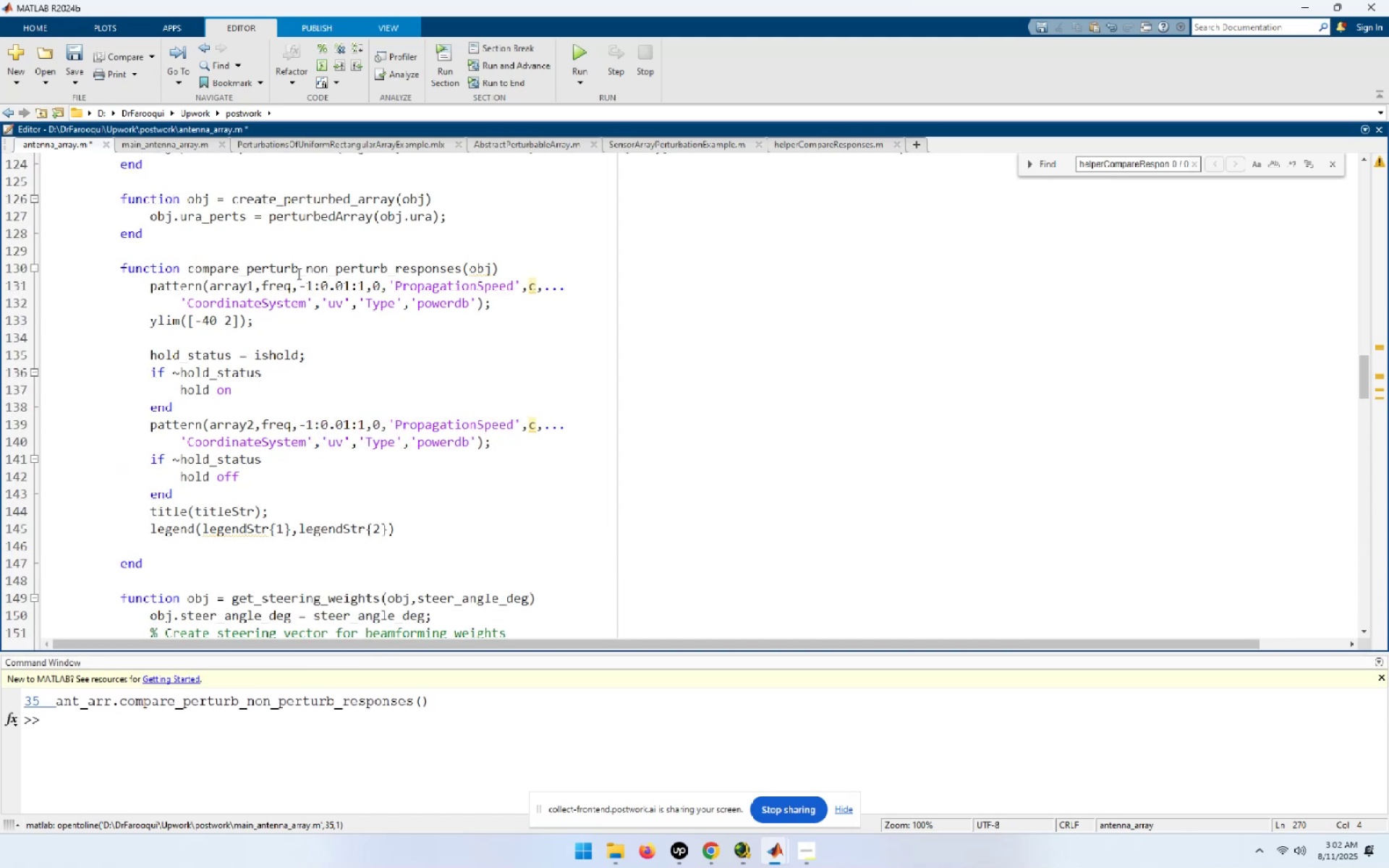 
wait(8.21)
 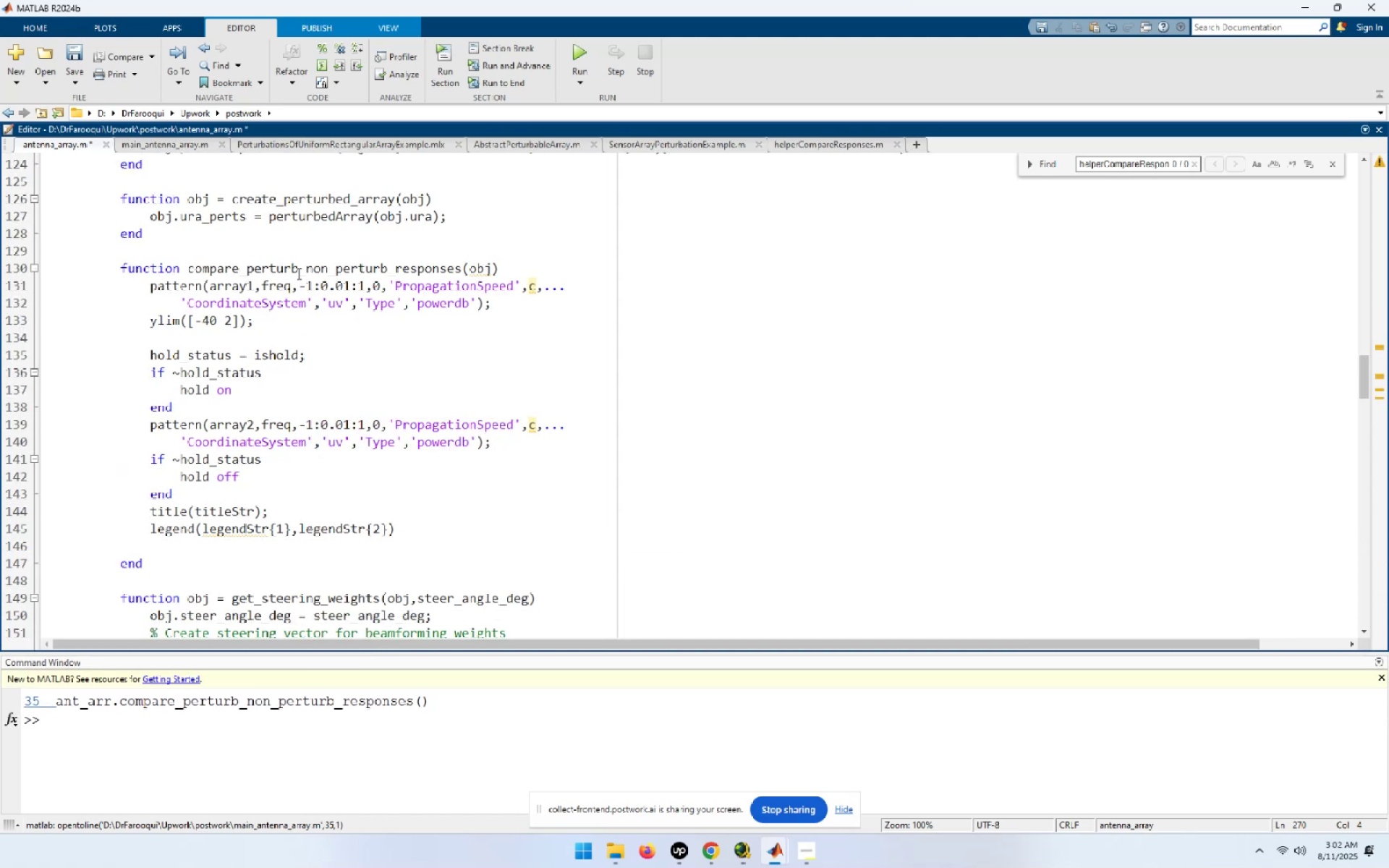 
left_click_drag(start_coordinate=[1363, 391], to_coordinate=[1359, 584])
 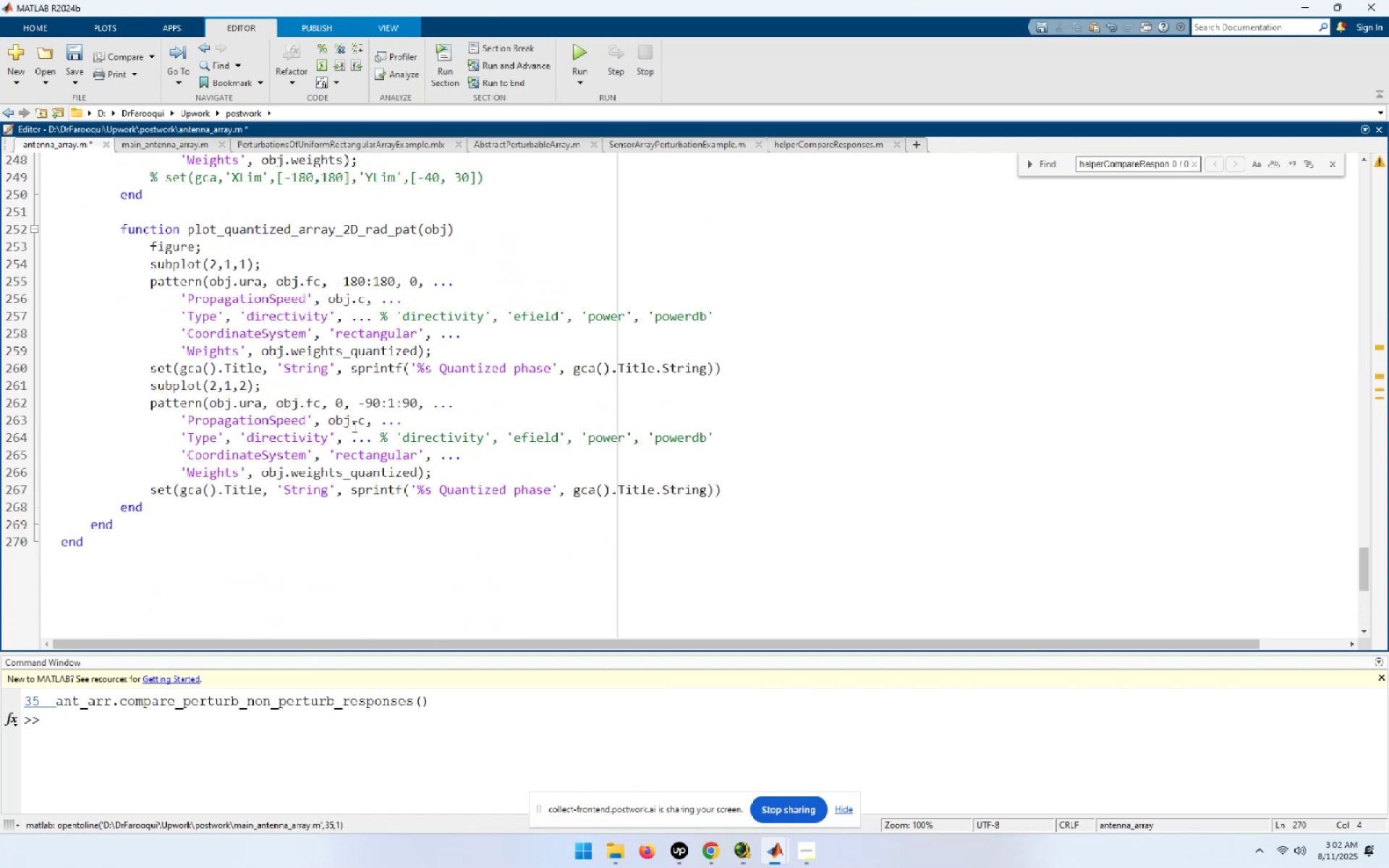 
double_click([281, 315])
 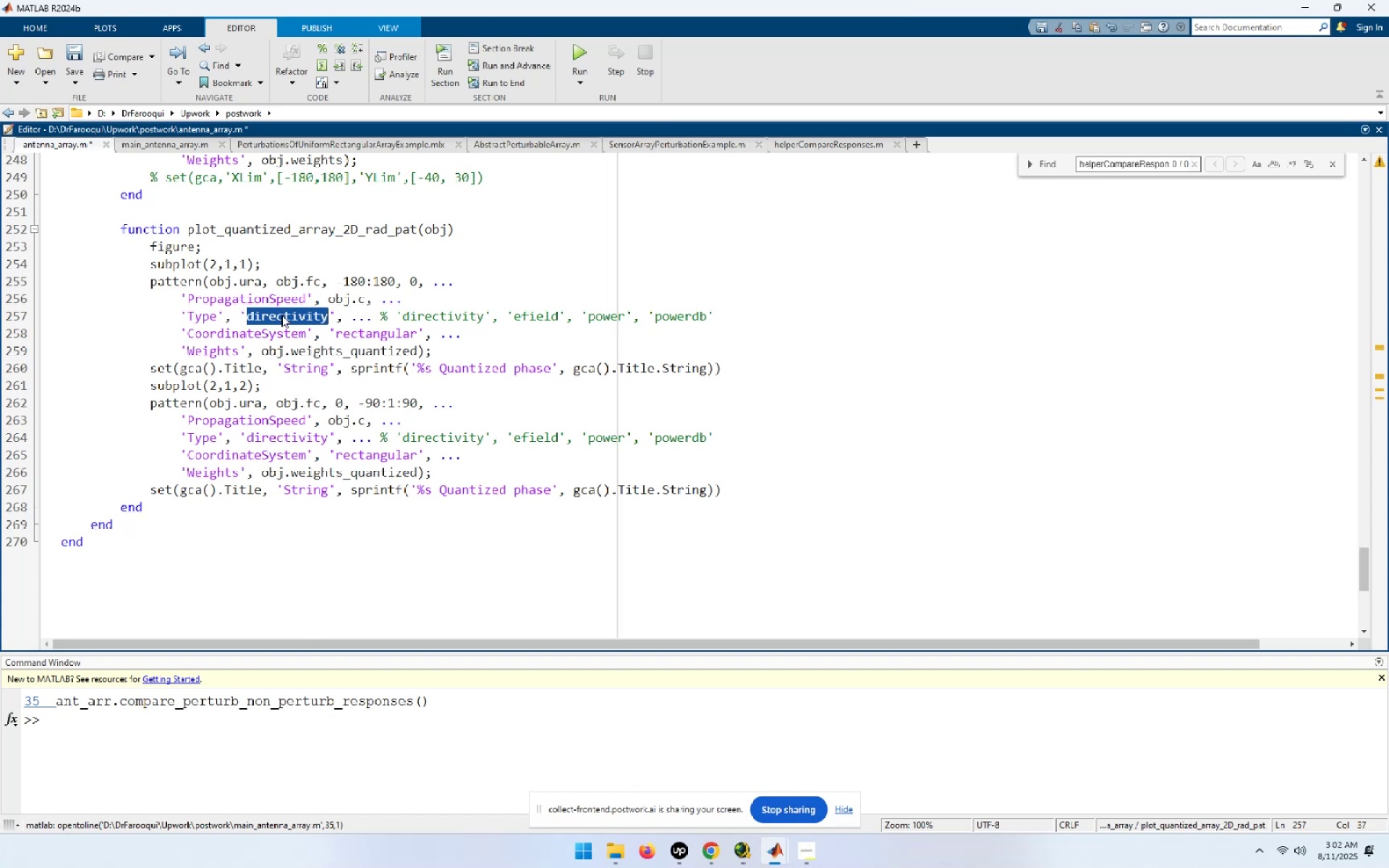 
key(Control+C)
 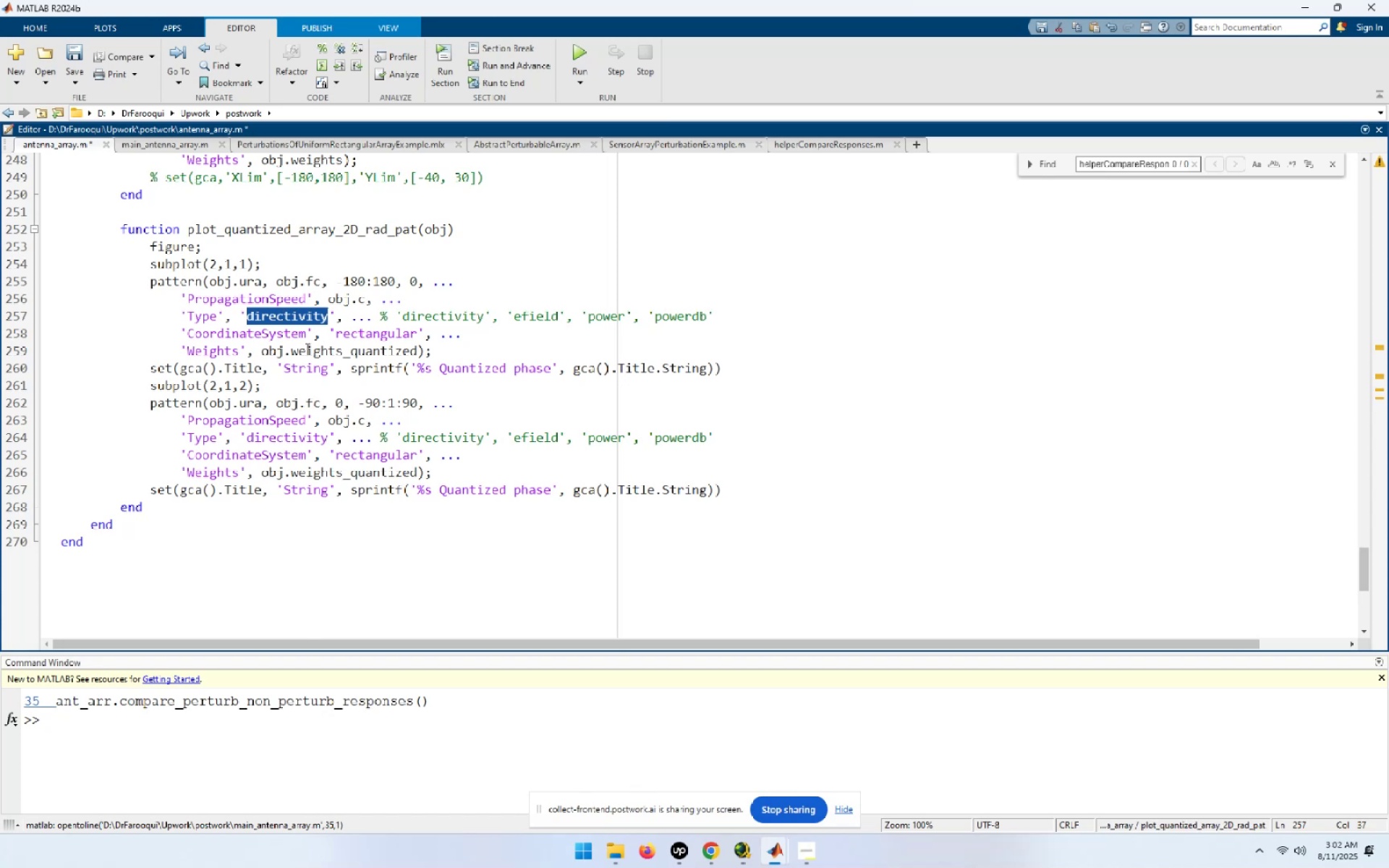 
scroll: coordinate [300, 394], scroll_direction: up, amount: 25.0
 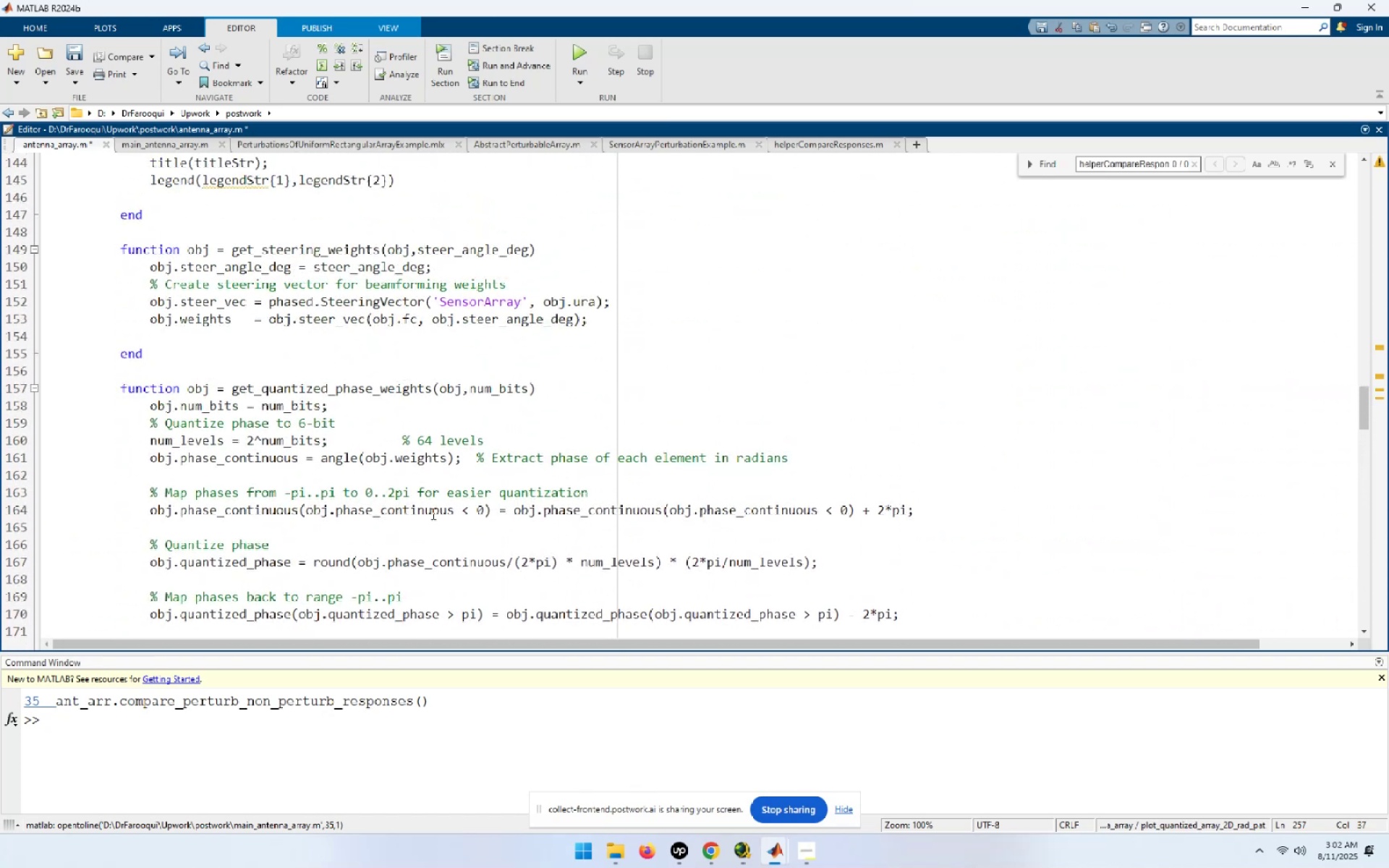 
scroll: coordinate [432, 514], scroll_direction: up, amount: 2.0
 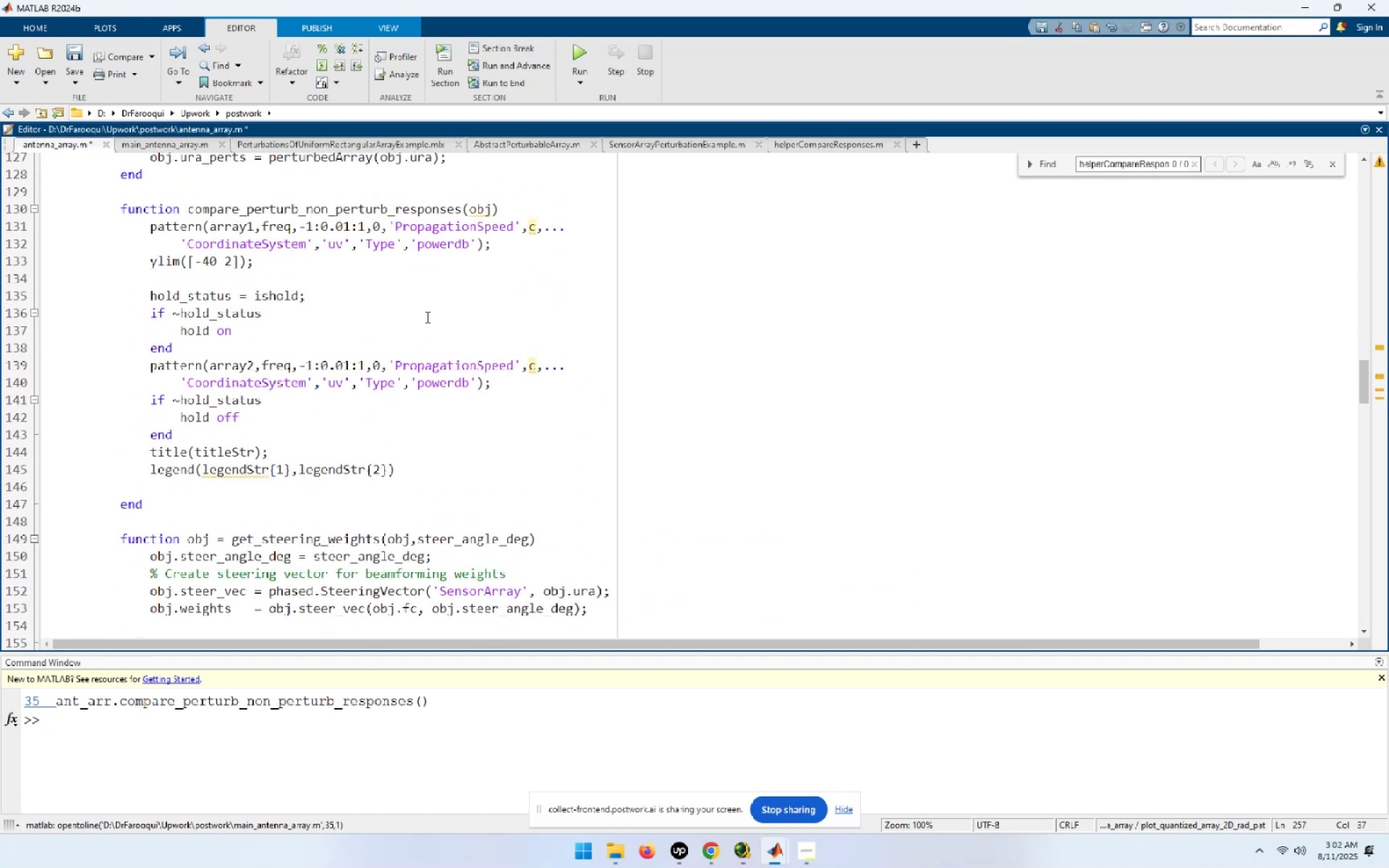 
double_click([438, 241])
 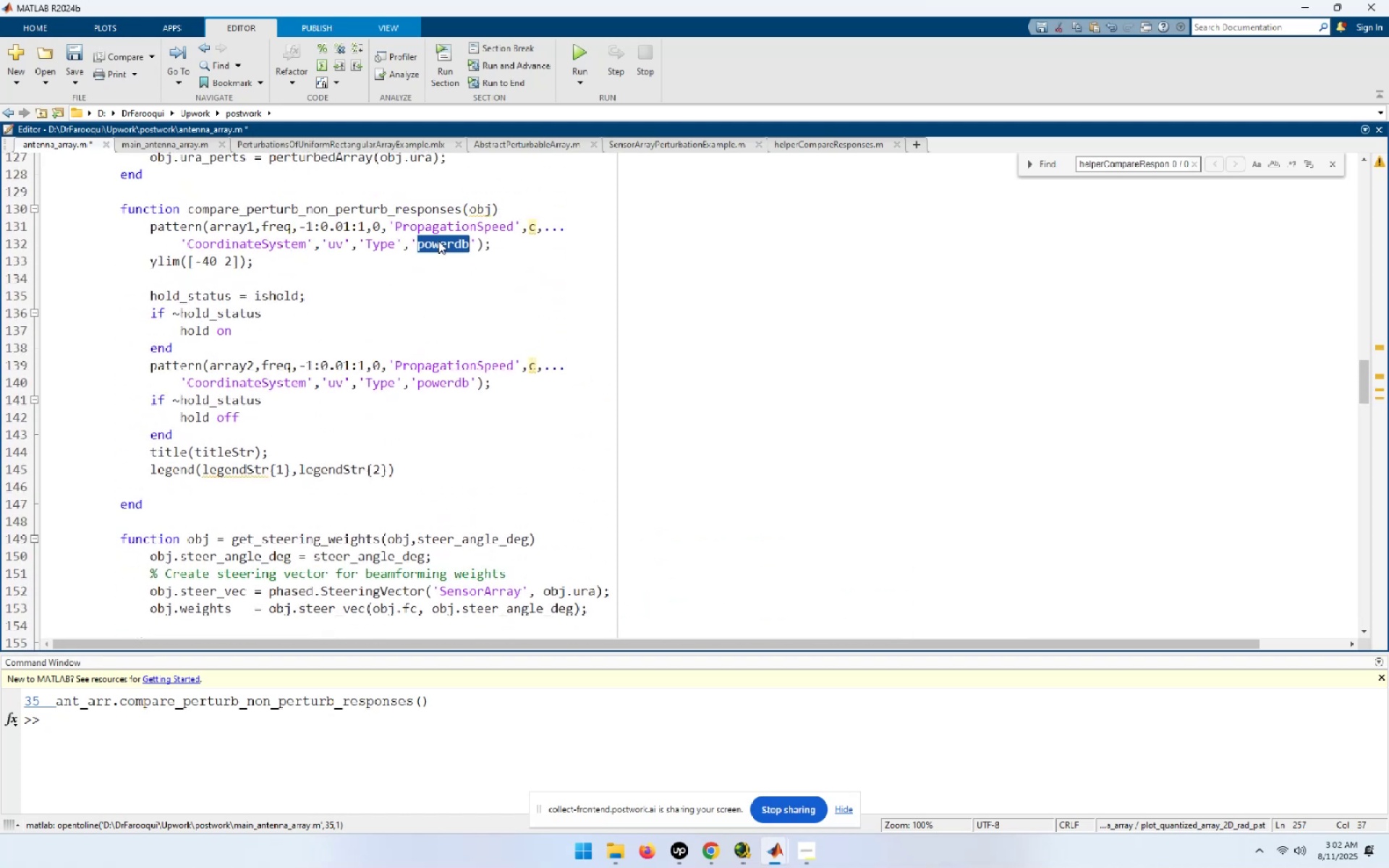 
key(Control+ControlLeft)
 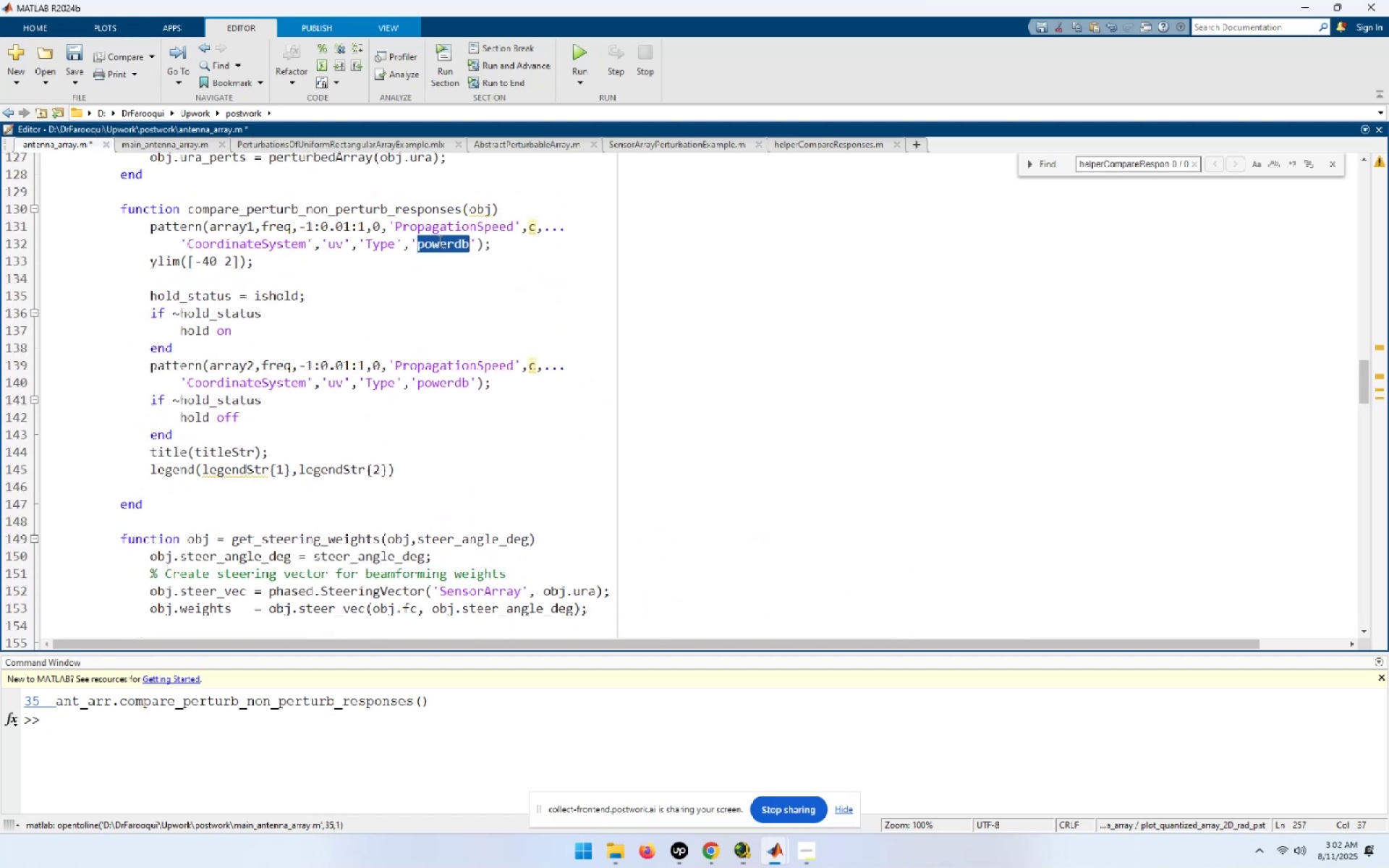 
key(Control+V)
 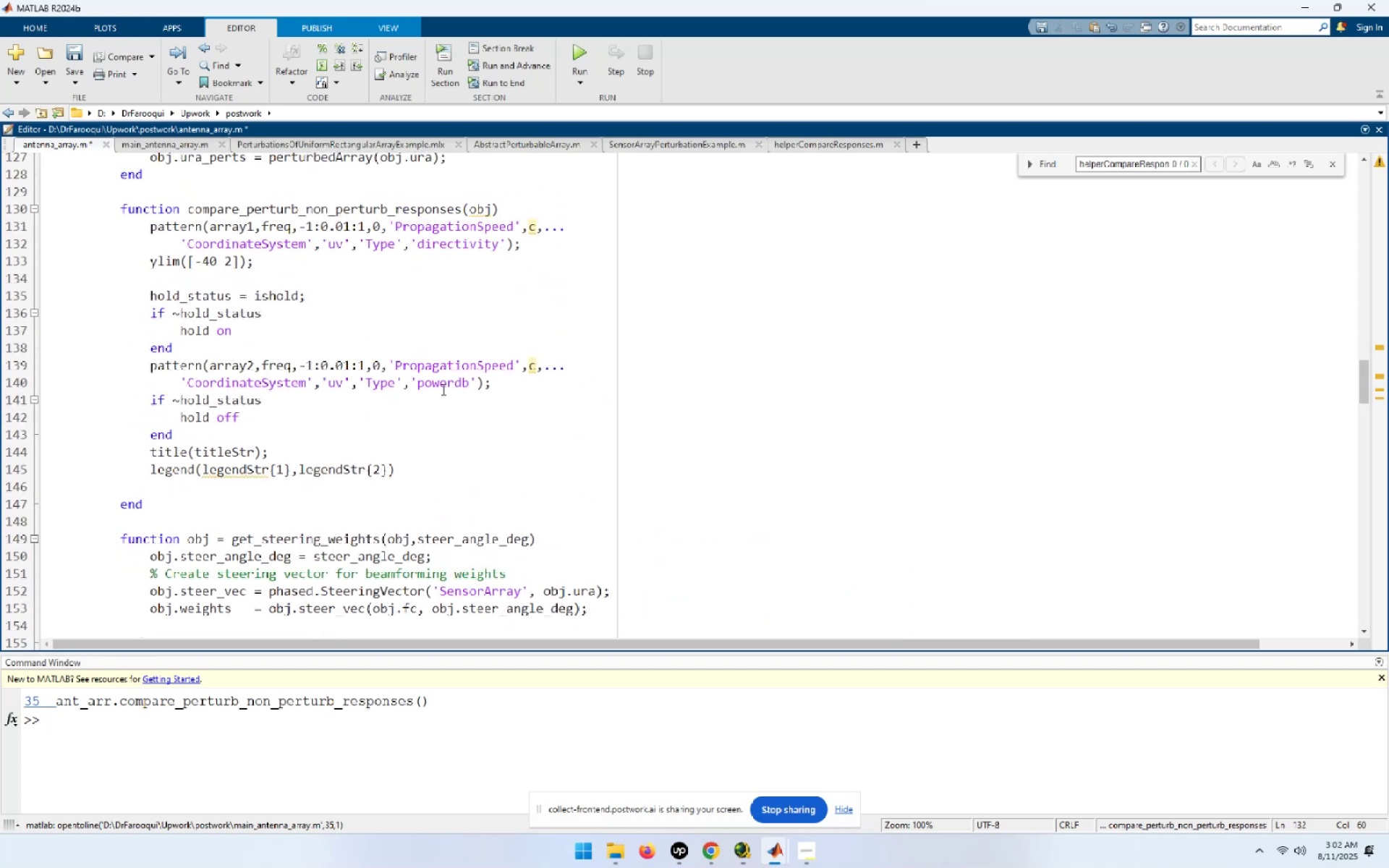 
double_click([442, 388])
 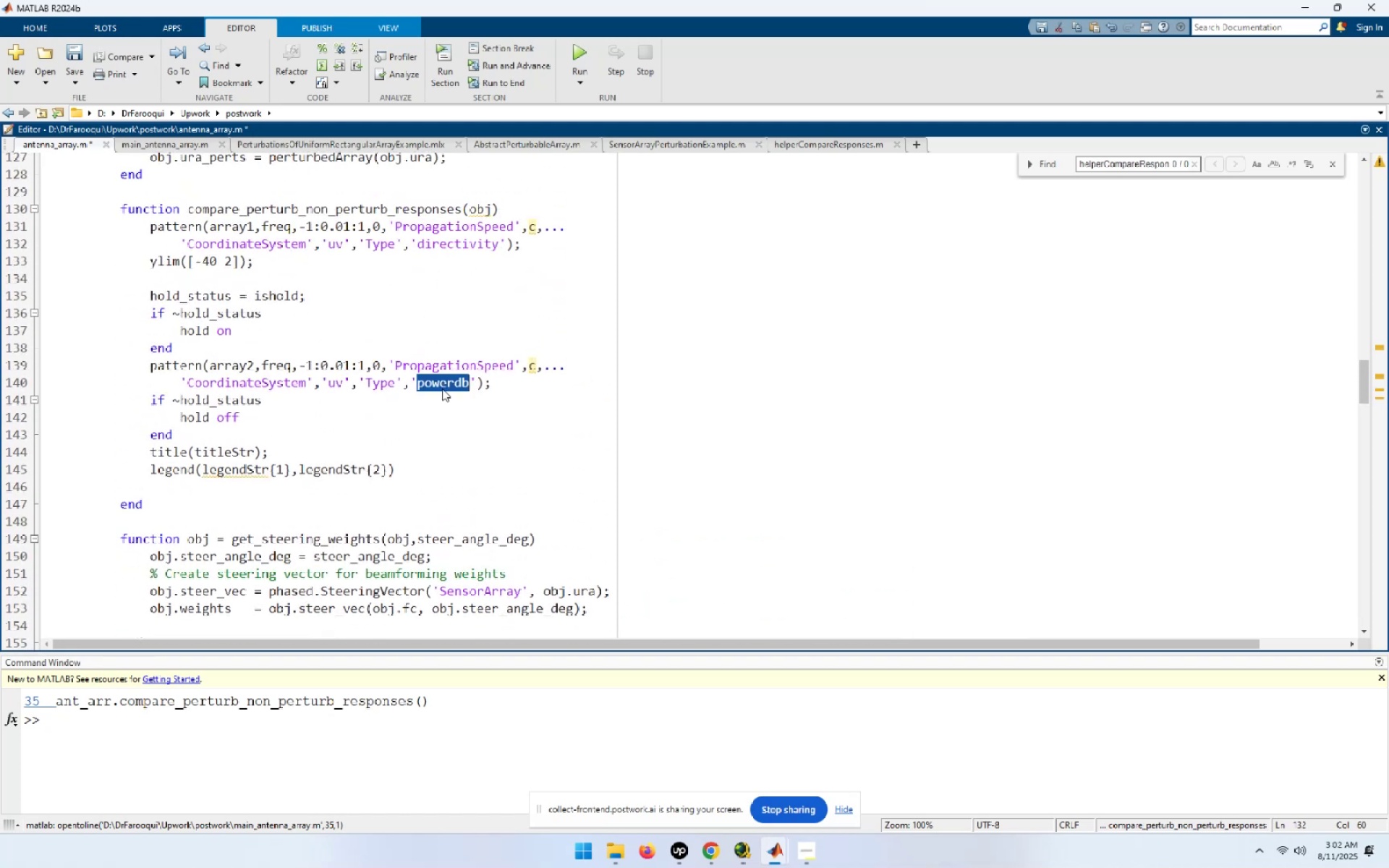 
key(Control+ControlLeft)
 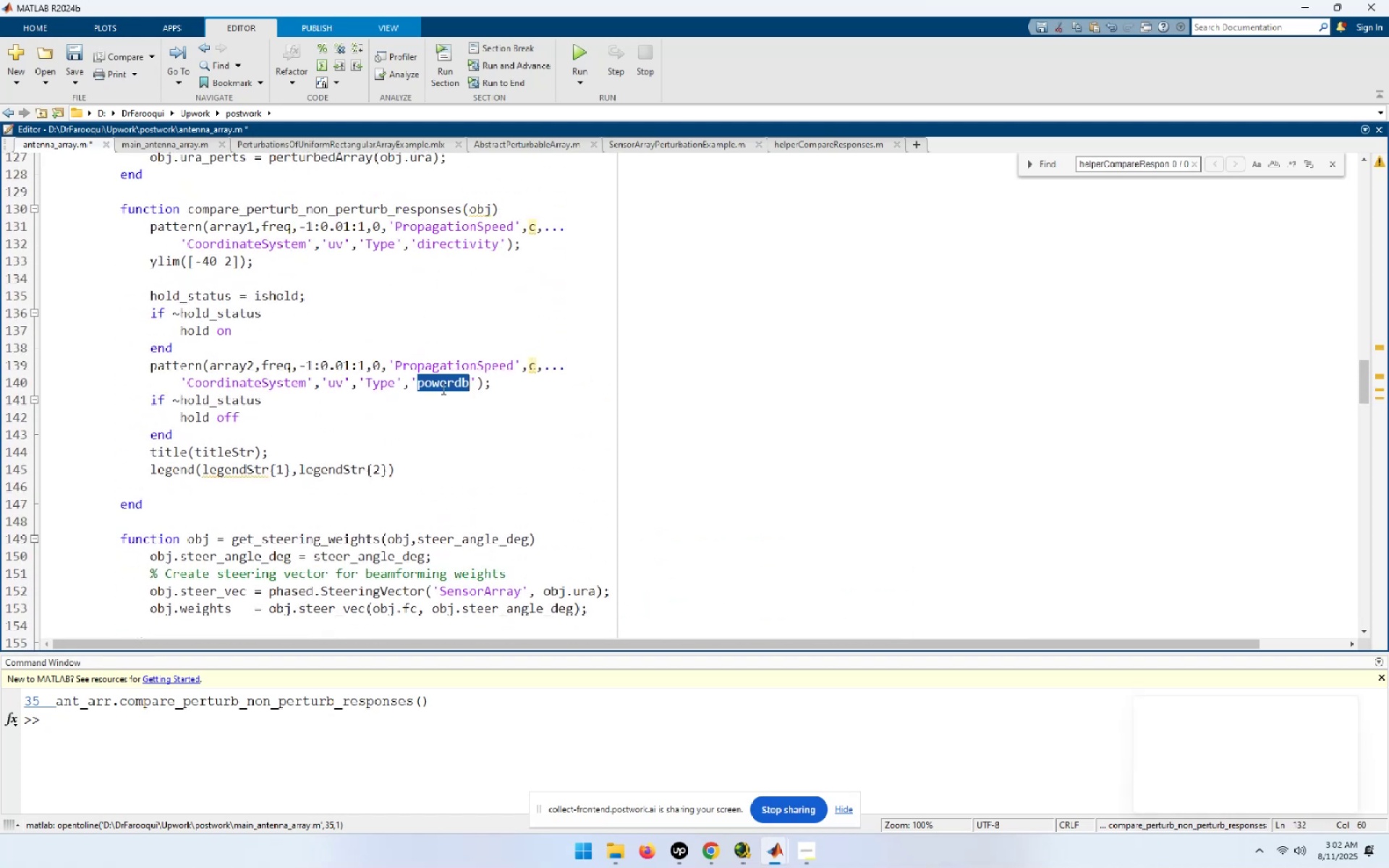 
key(Control+V)
 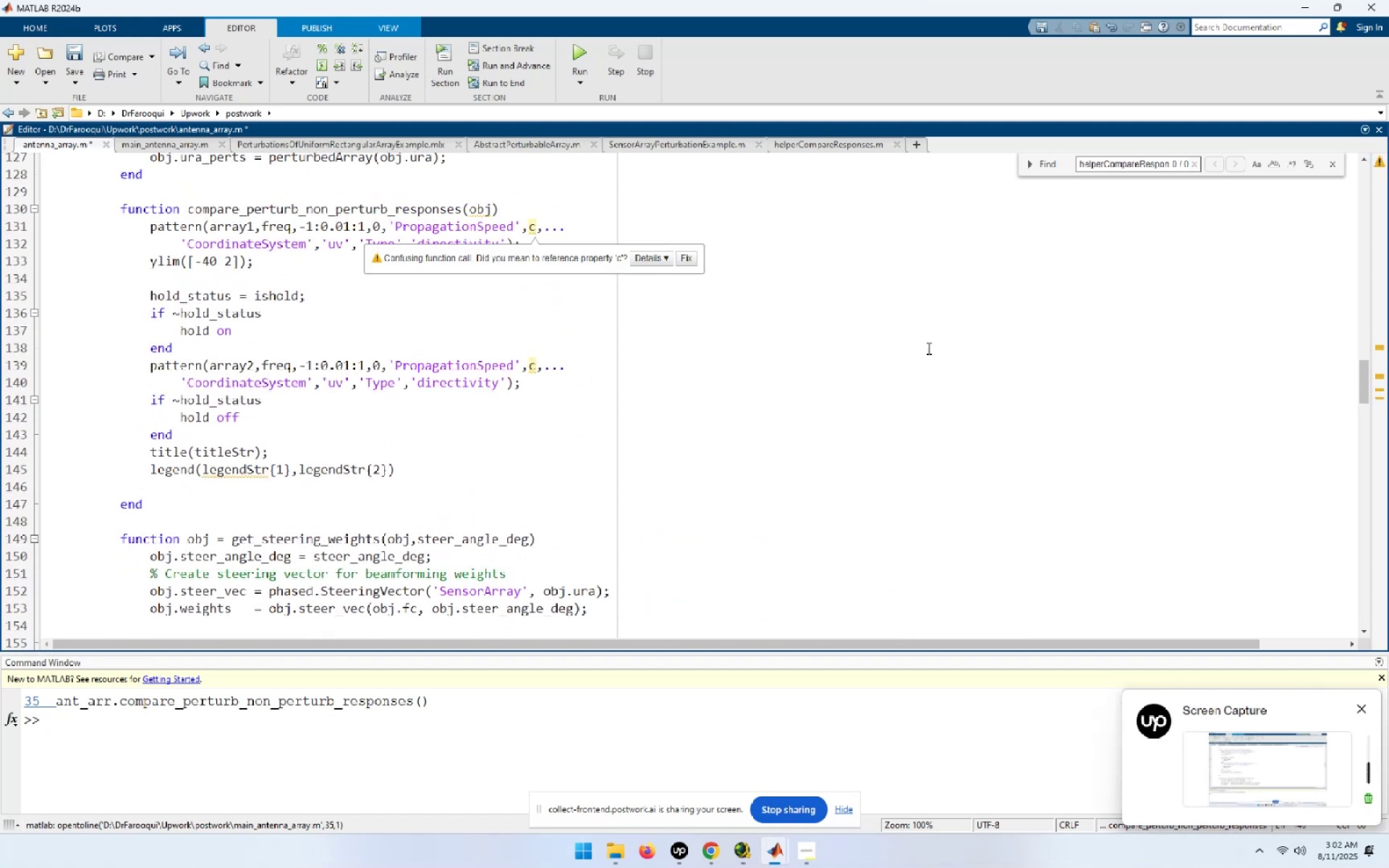 
left_click_drag(start_coordinate=[1362, 388], to_coordinate=[1325, 404])
 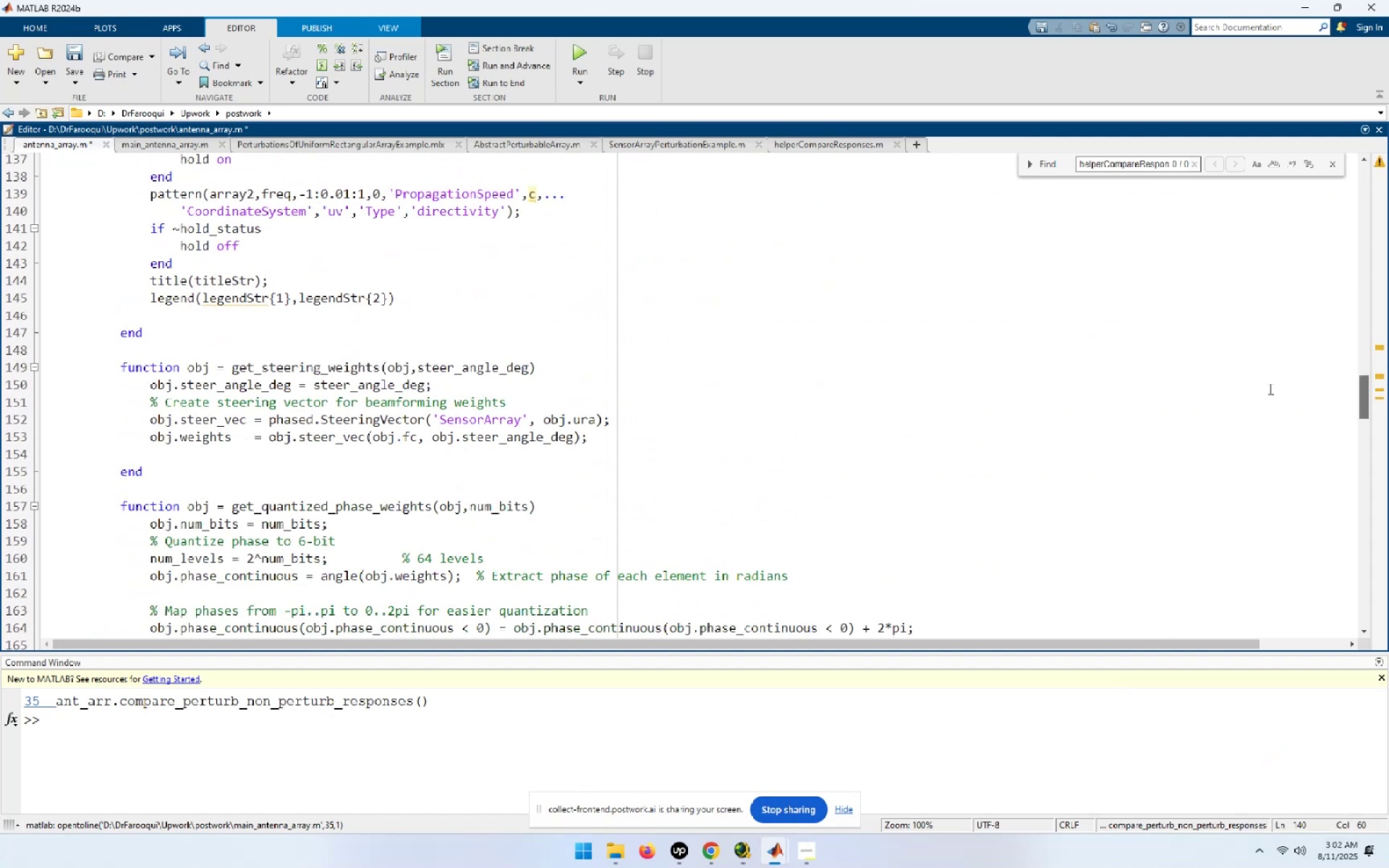 
scroll: coordinate [799, 375], scroll_direction: up, amount: 5.0
 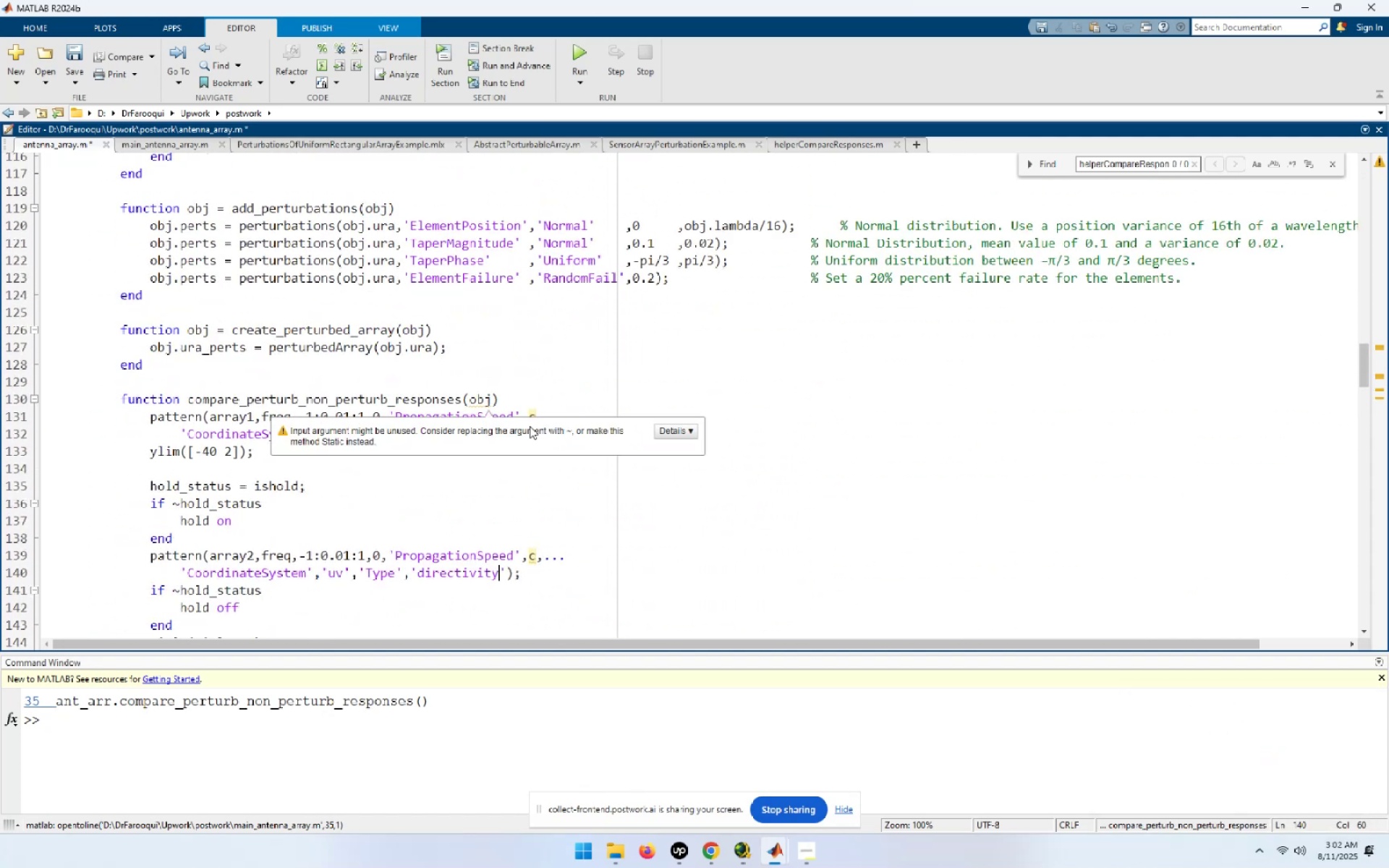 
left_click([542, 411])
 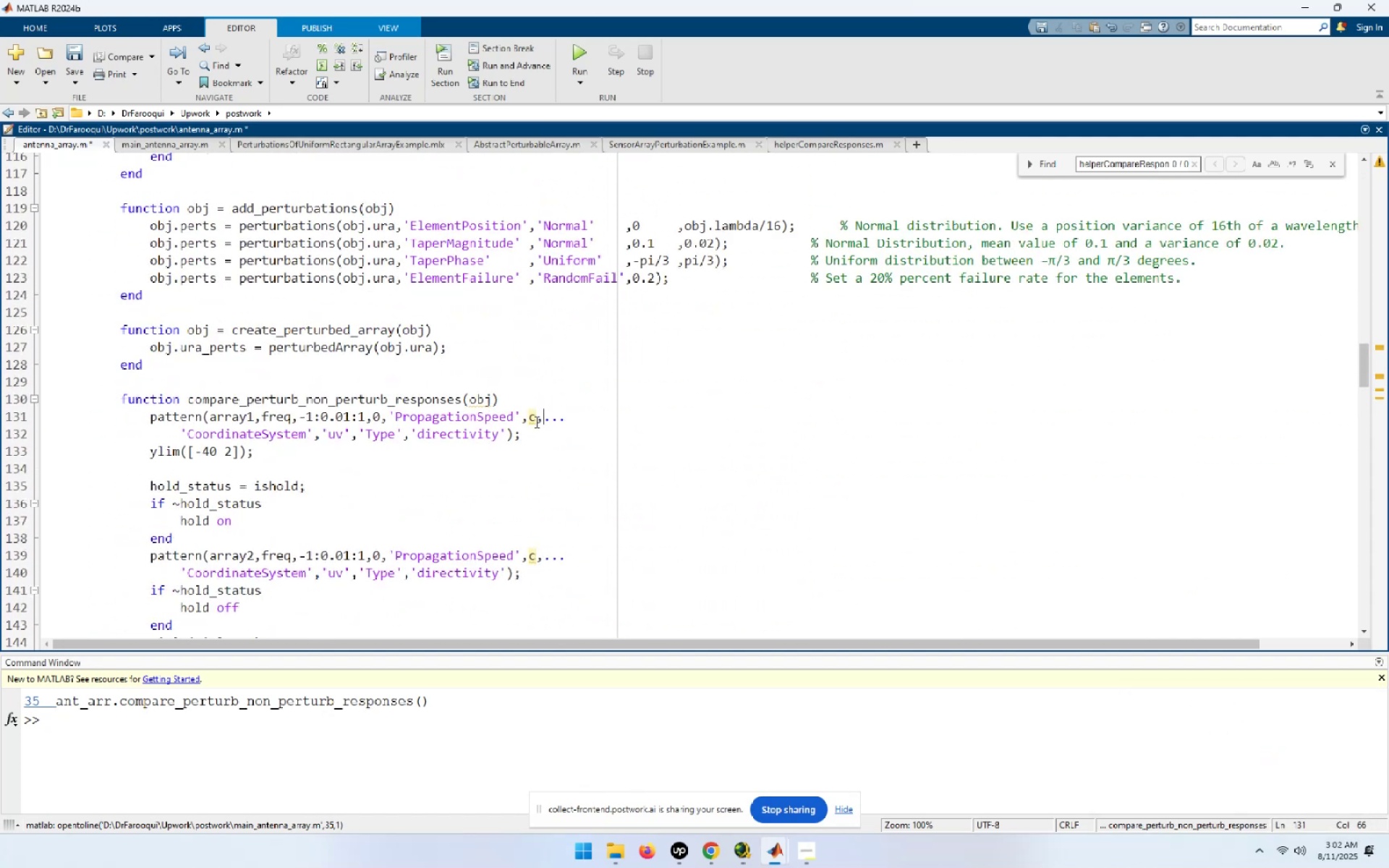 
left_click([530, 419])
 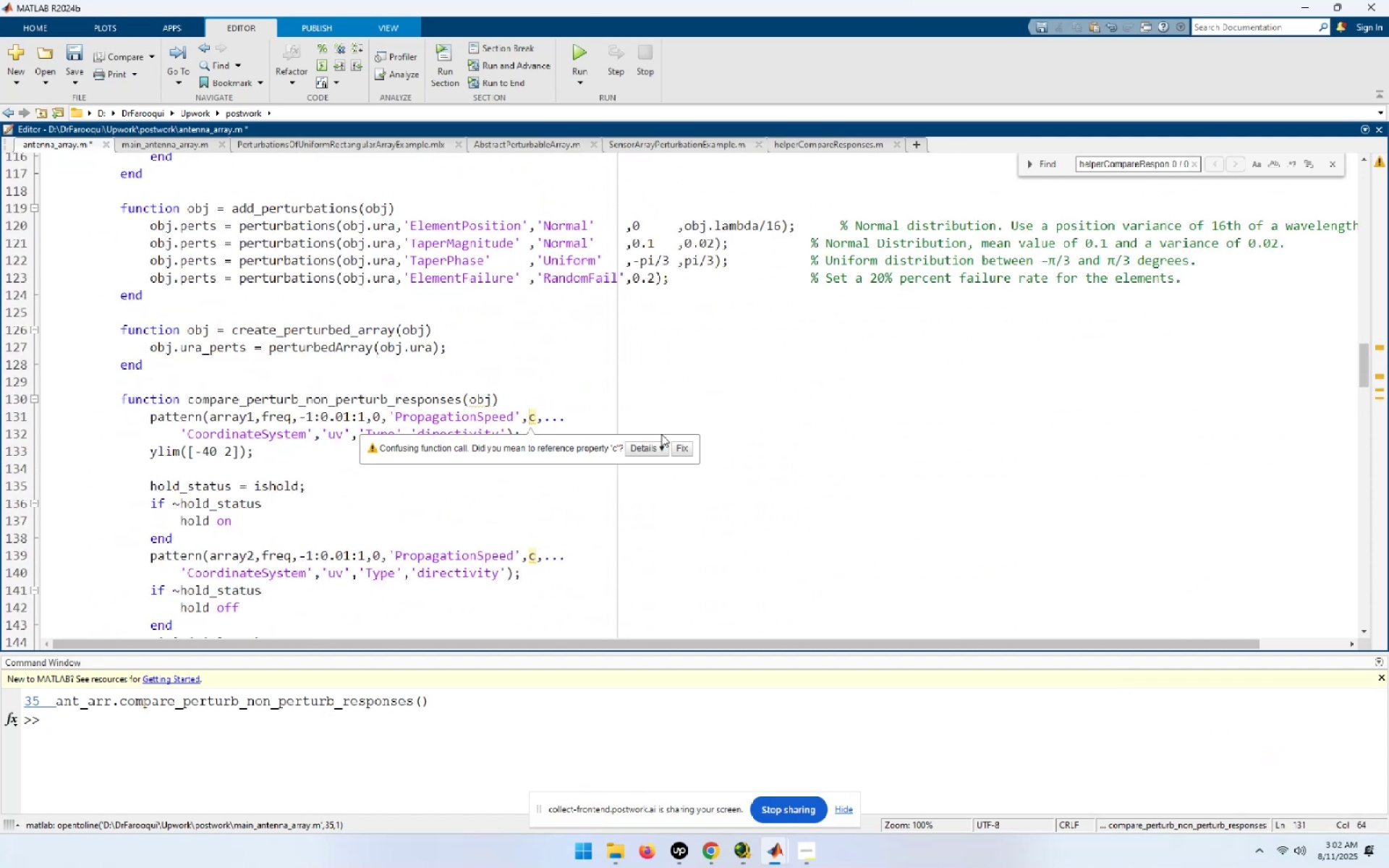 
type(obj.[Home])
key(NumpadEnter)
 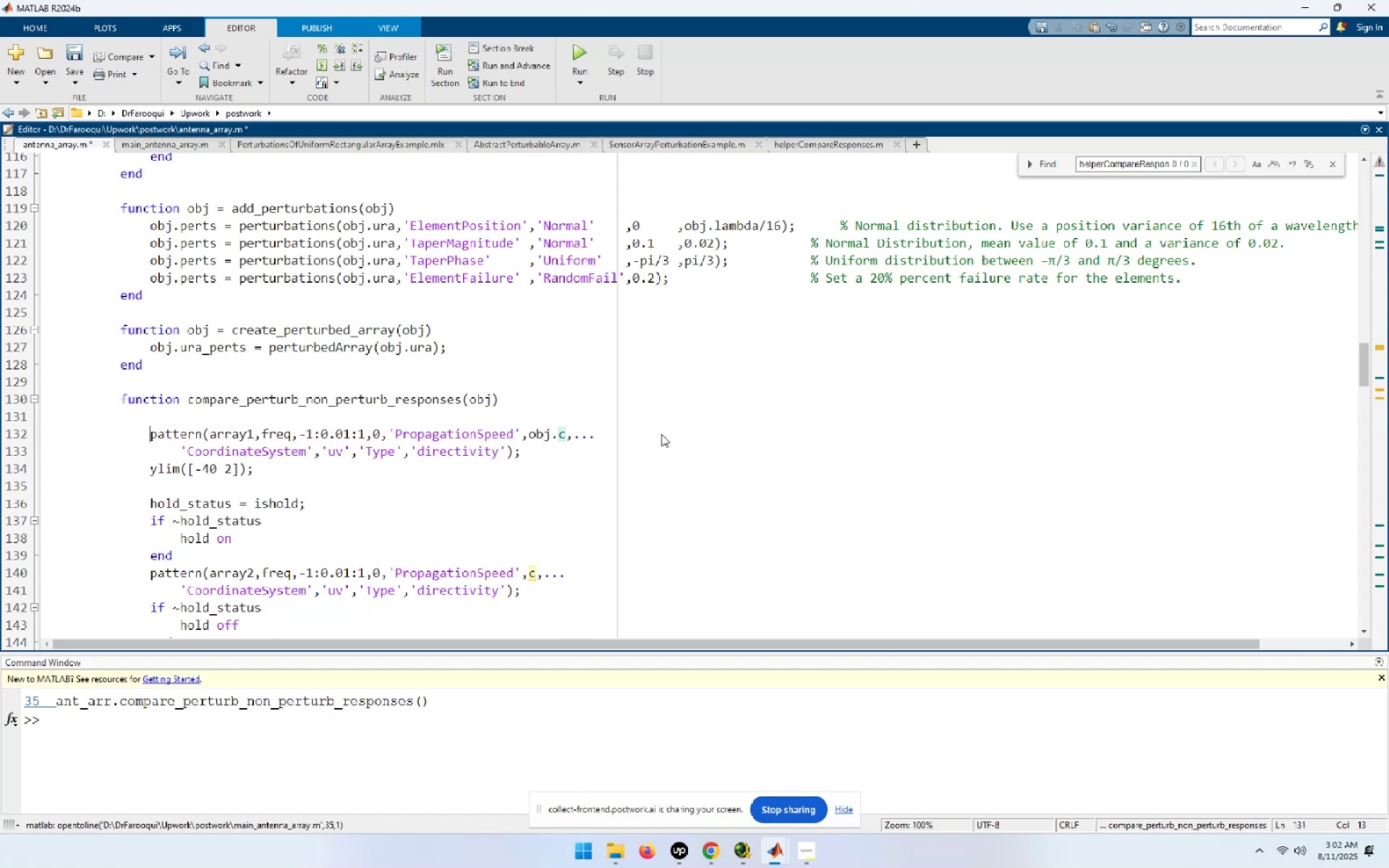 
key(ArrowUp)
 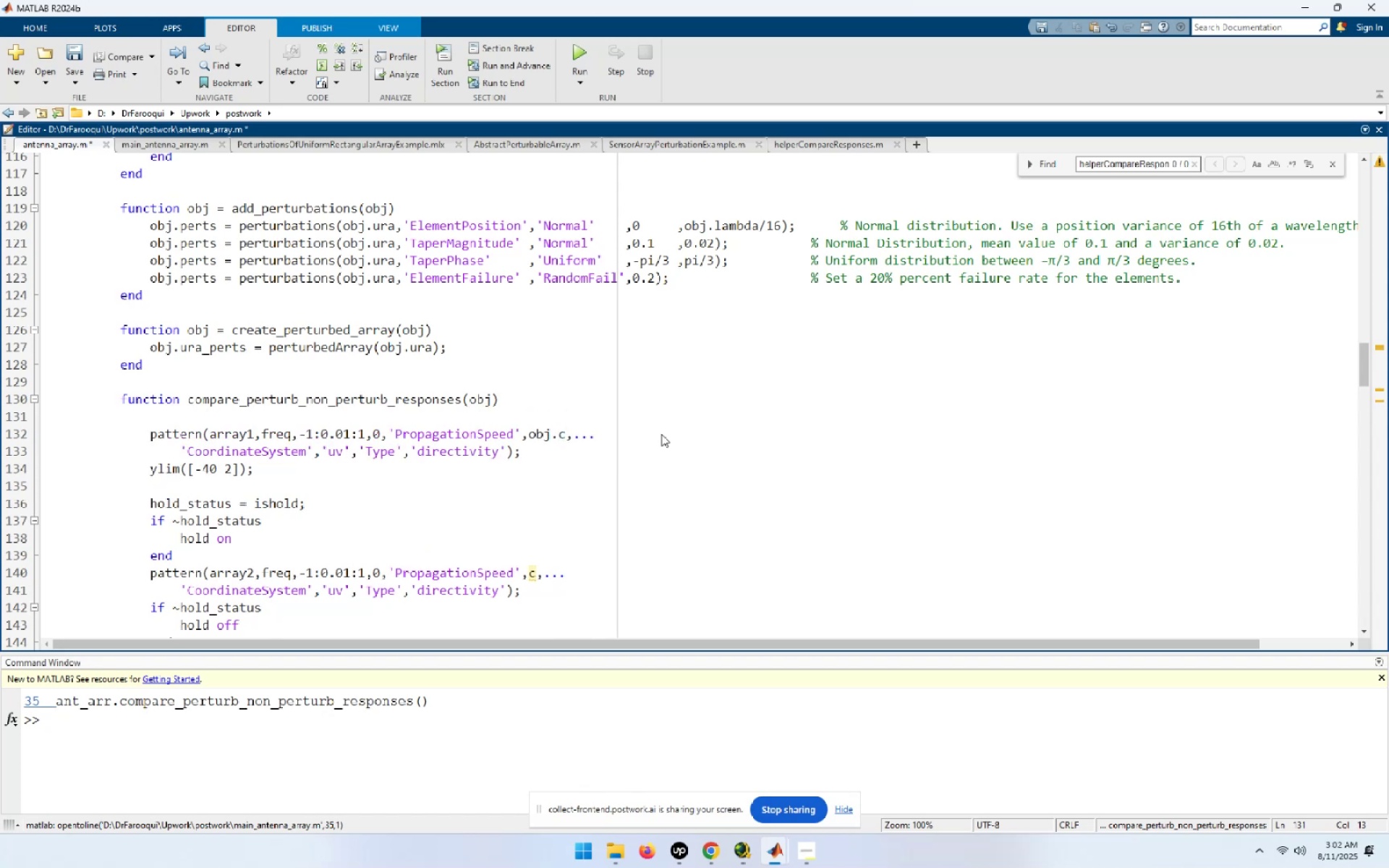 
type(figure,)
key(NumpadEnter)
type(subplot())
 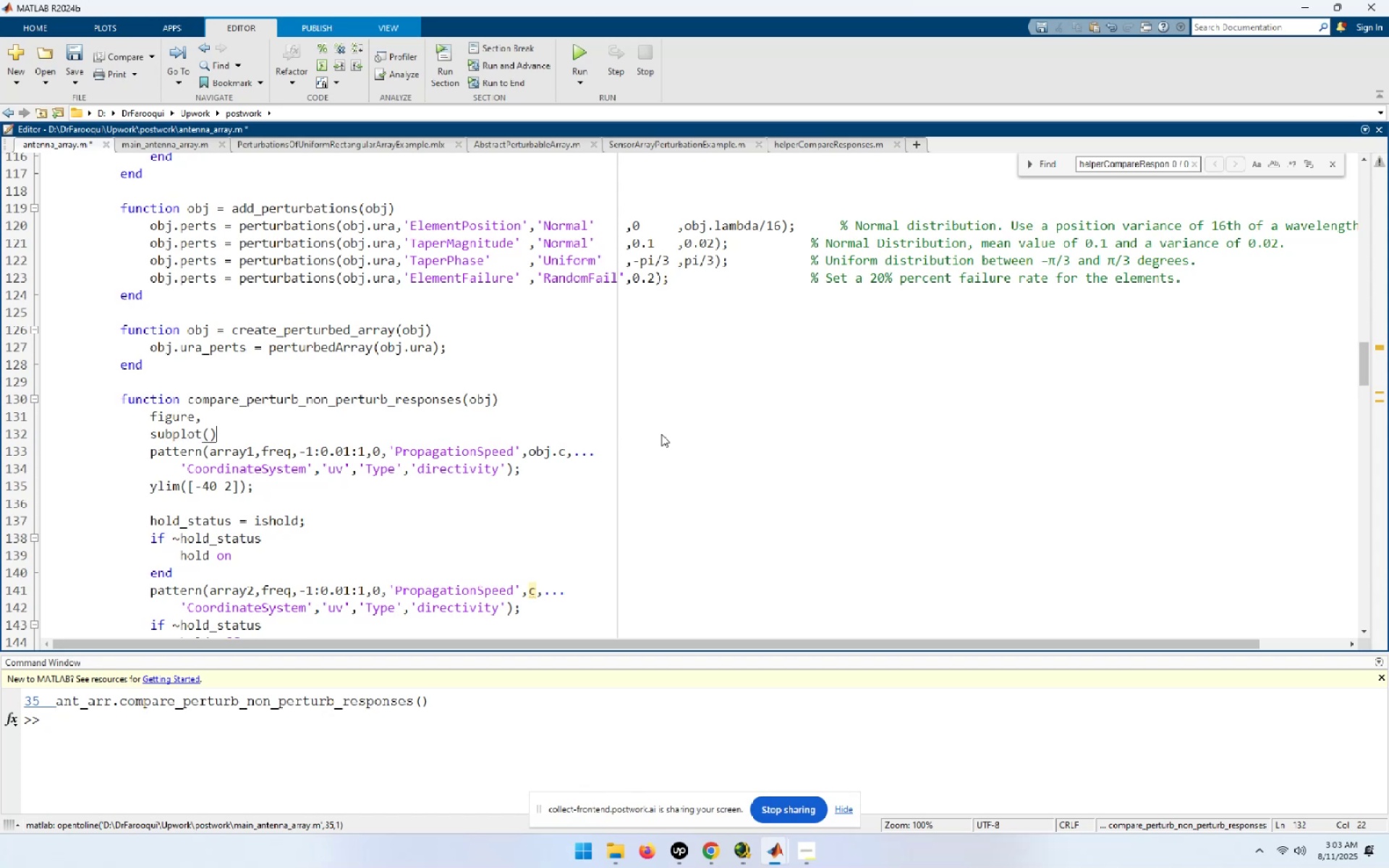 
key(ArrowLeft)
 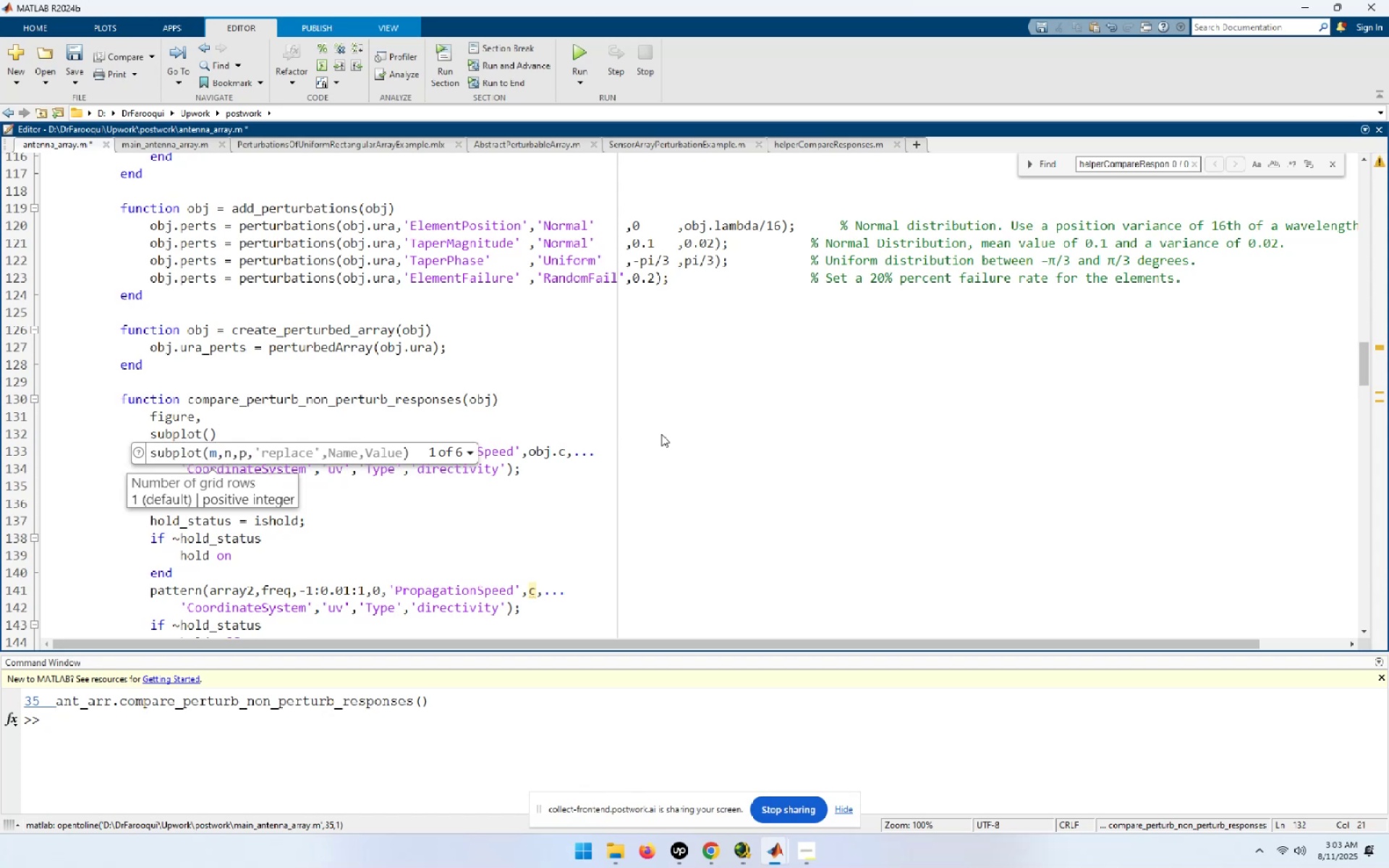 
key(2)
 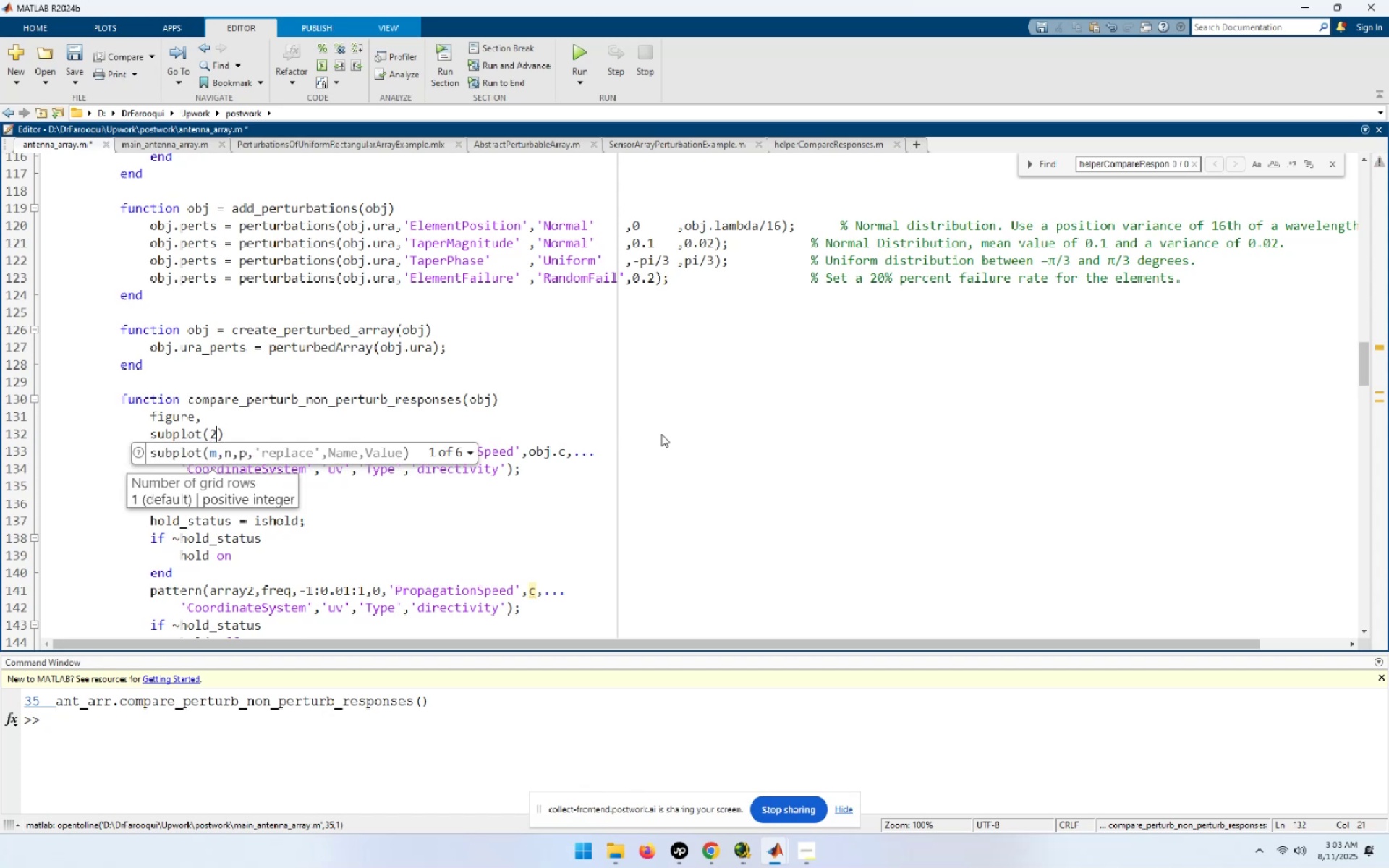 
key(Comma)
 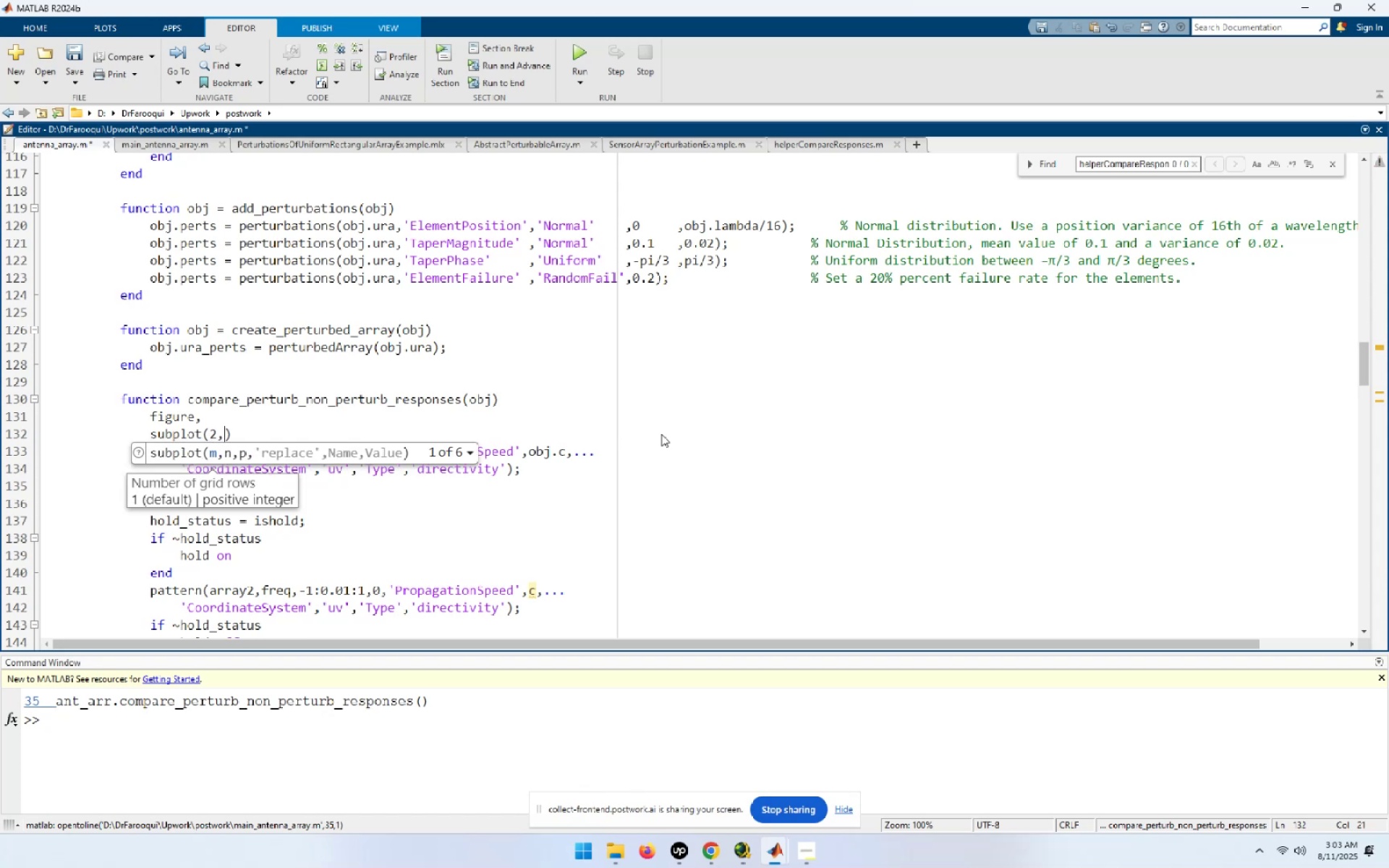 
key(1)
 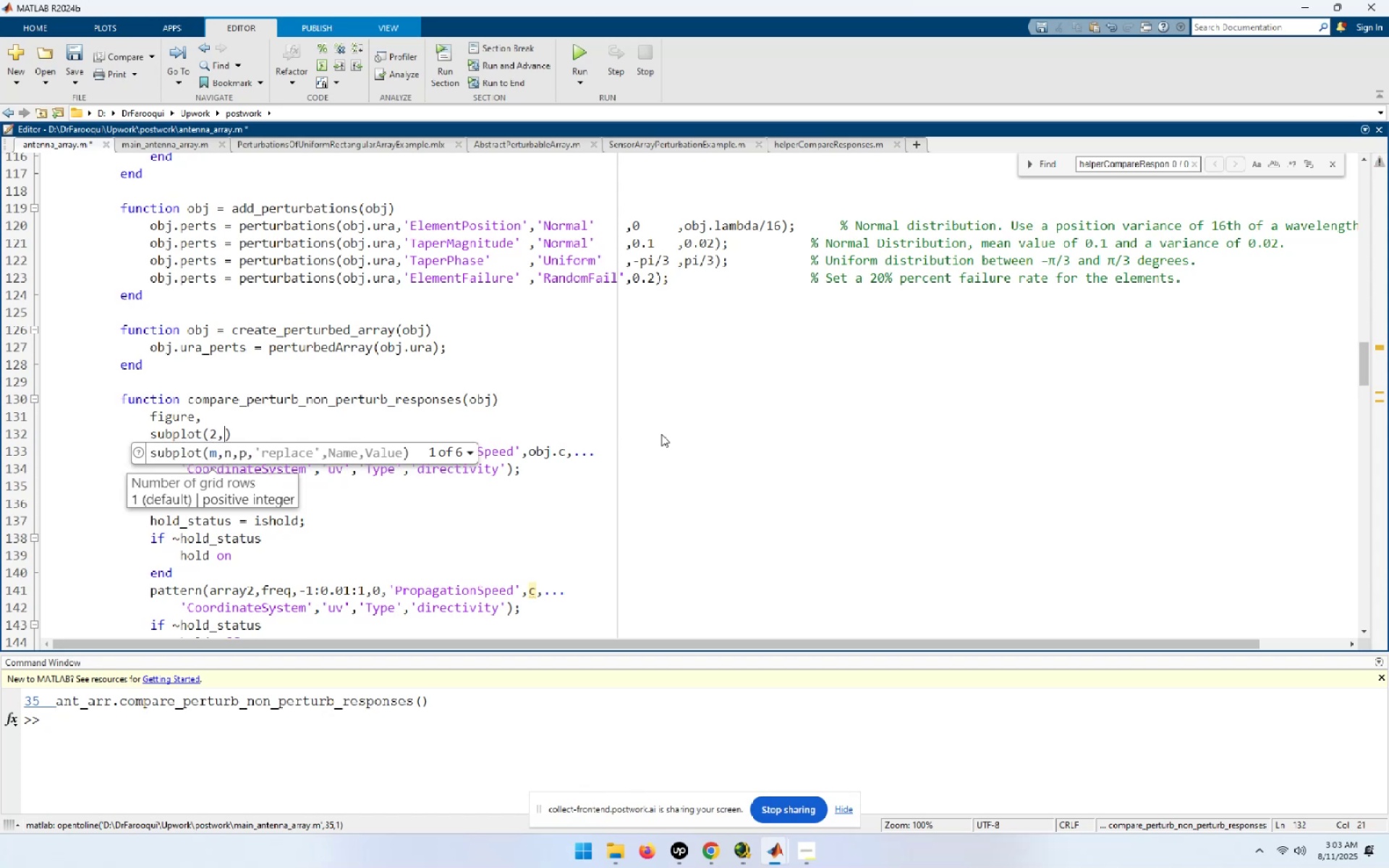 
key(Comma)
 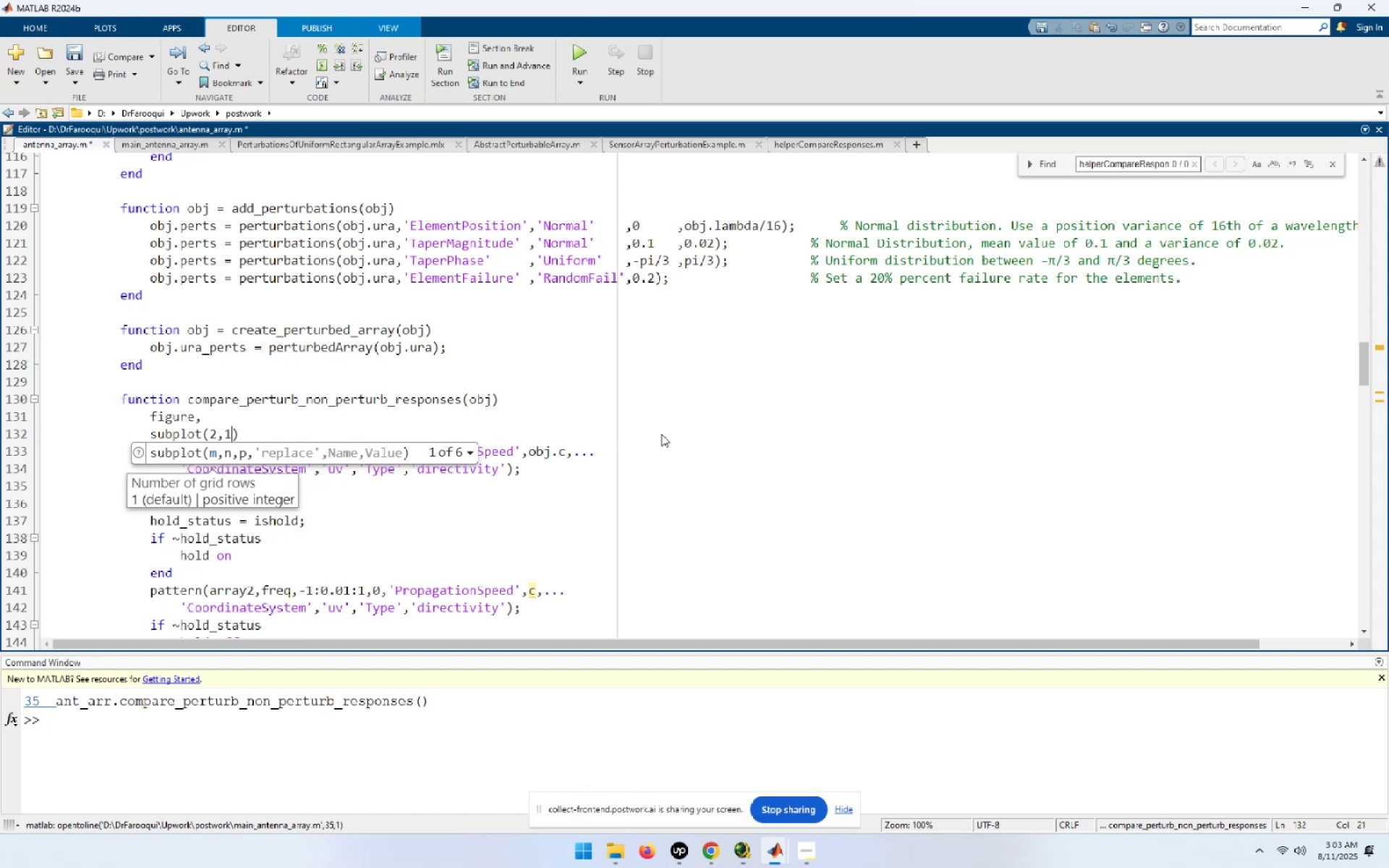 
key(1)
 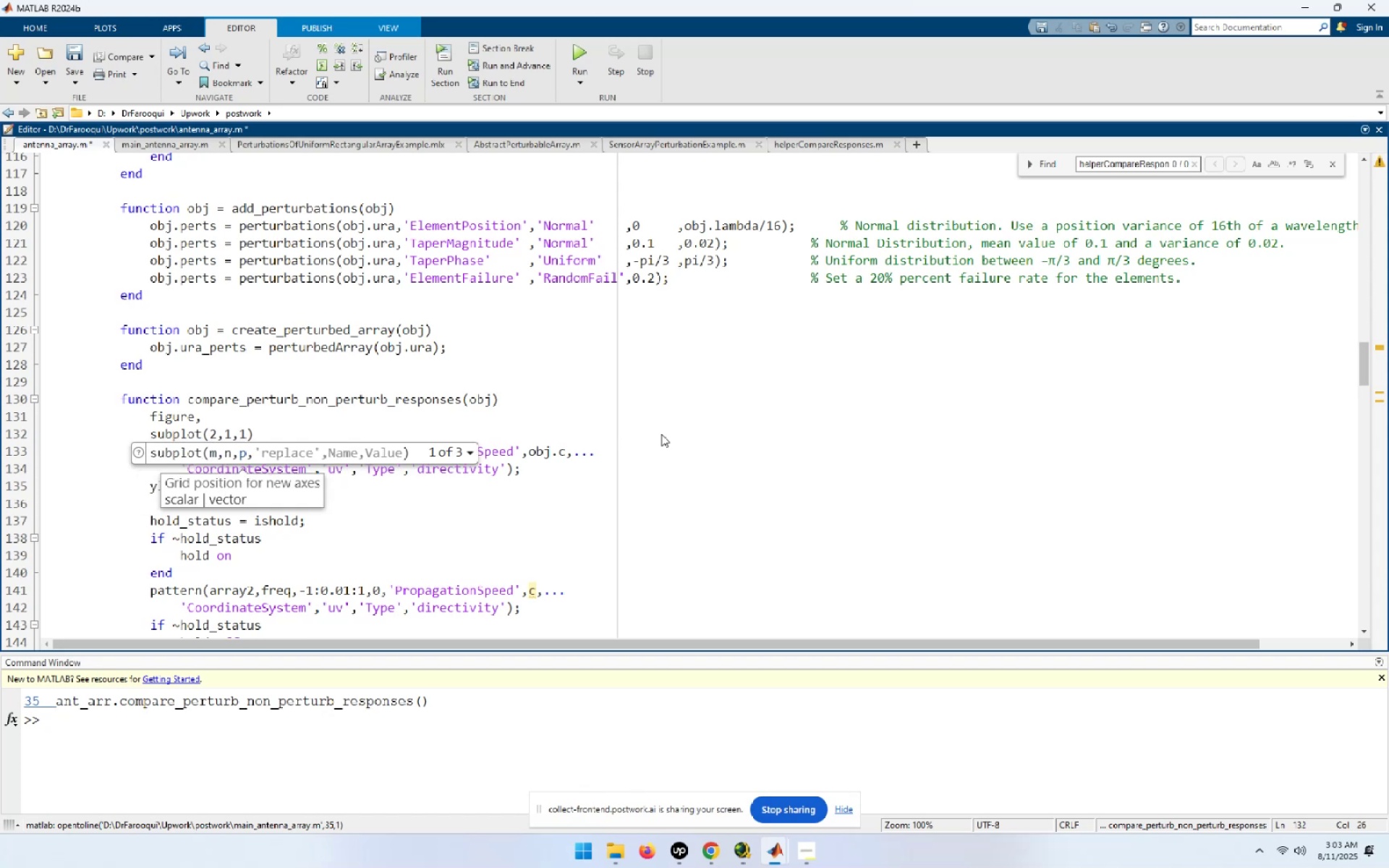 
key(End)
 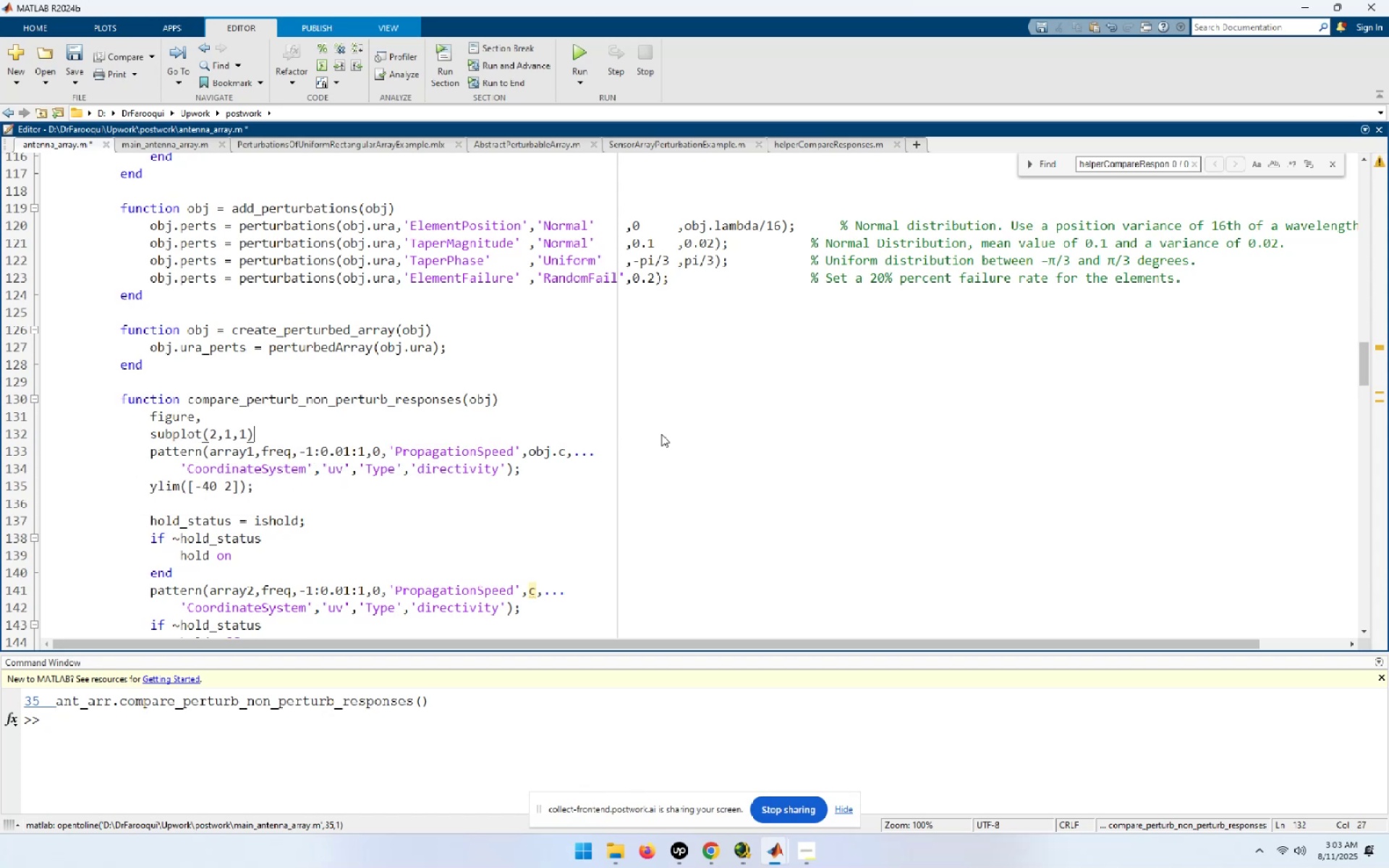 
key(Semicolon)
 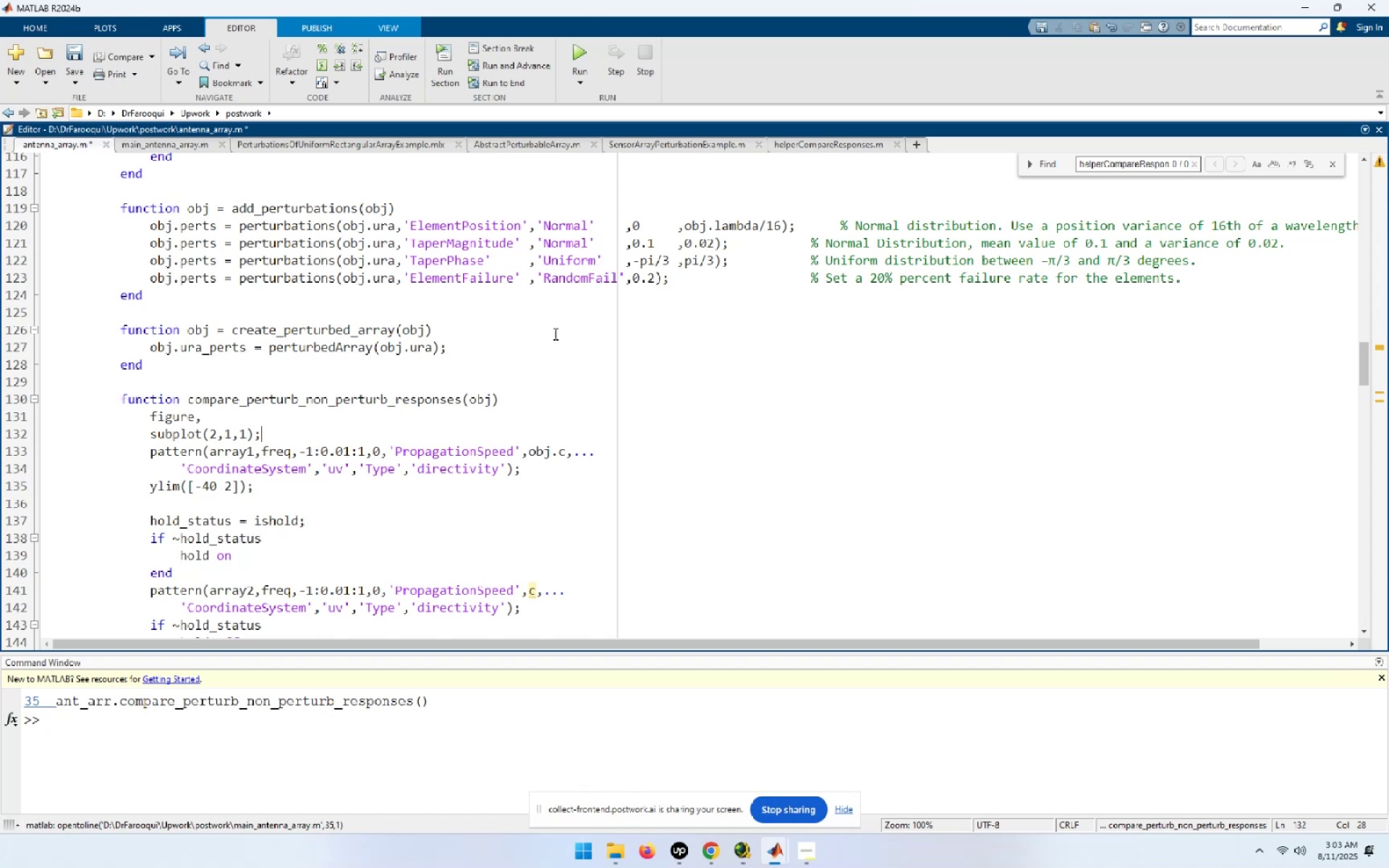 
wait(7.42)
 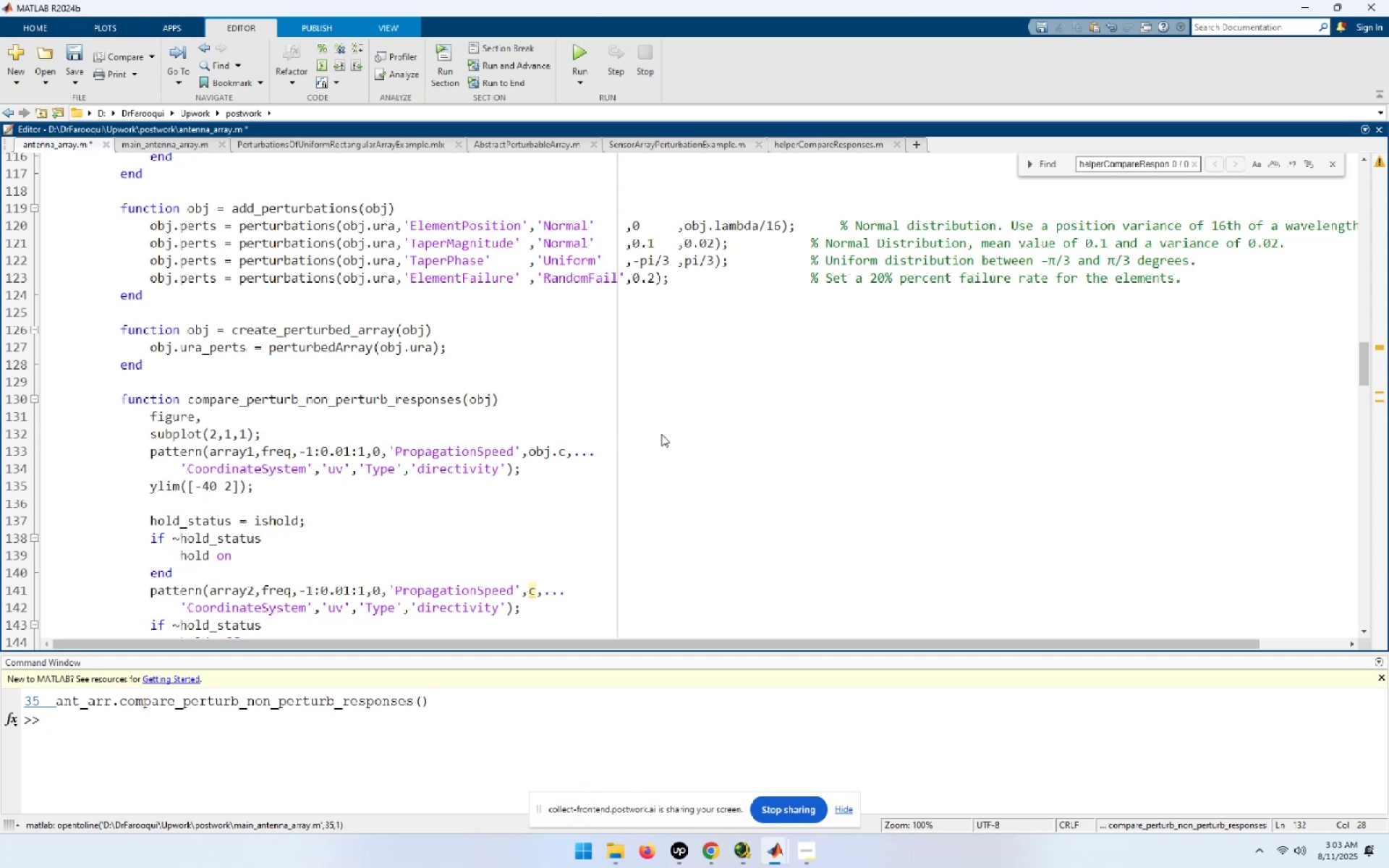 
left_click_drag(start_coordinate=[1361, 356], to_coordinate=[1388, 569])
 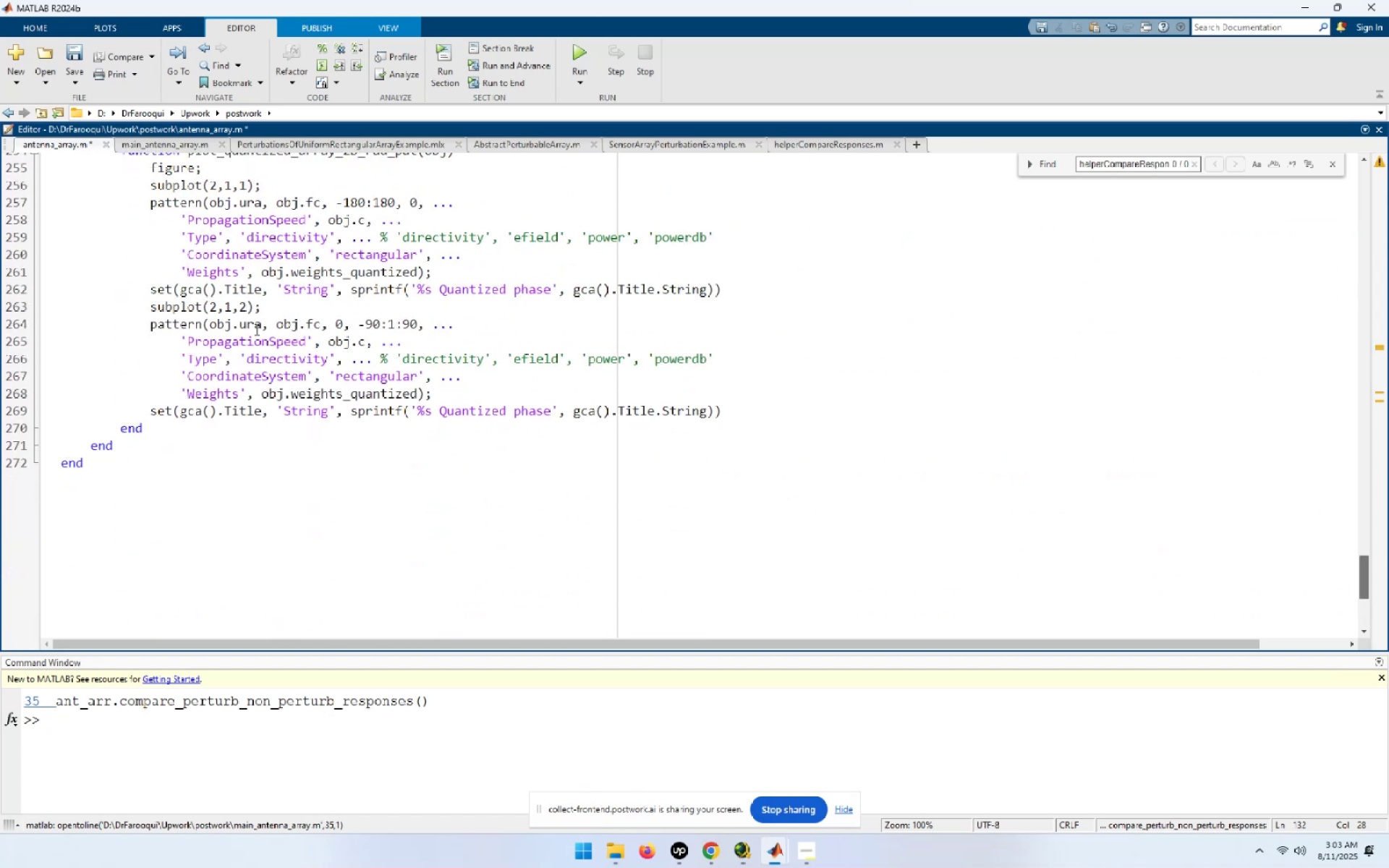 
left_click_drag(start_coordinate=[262, 327], to_coordinate=[208, 326])
 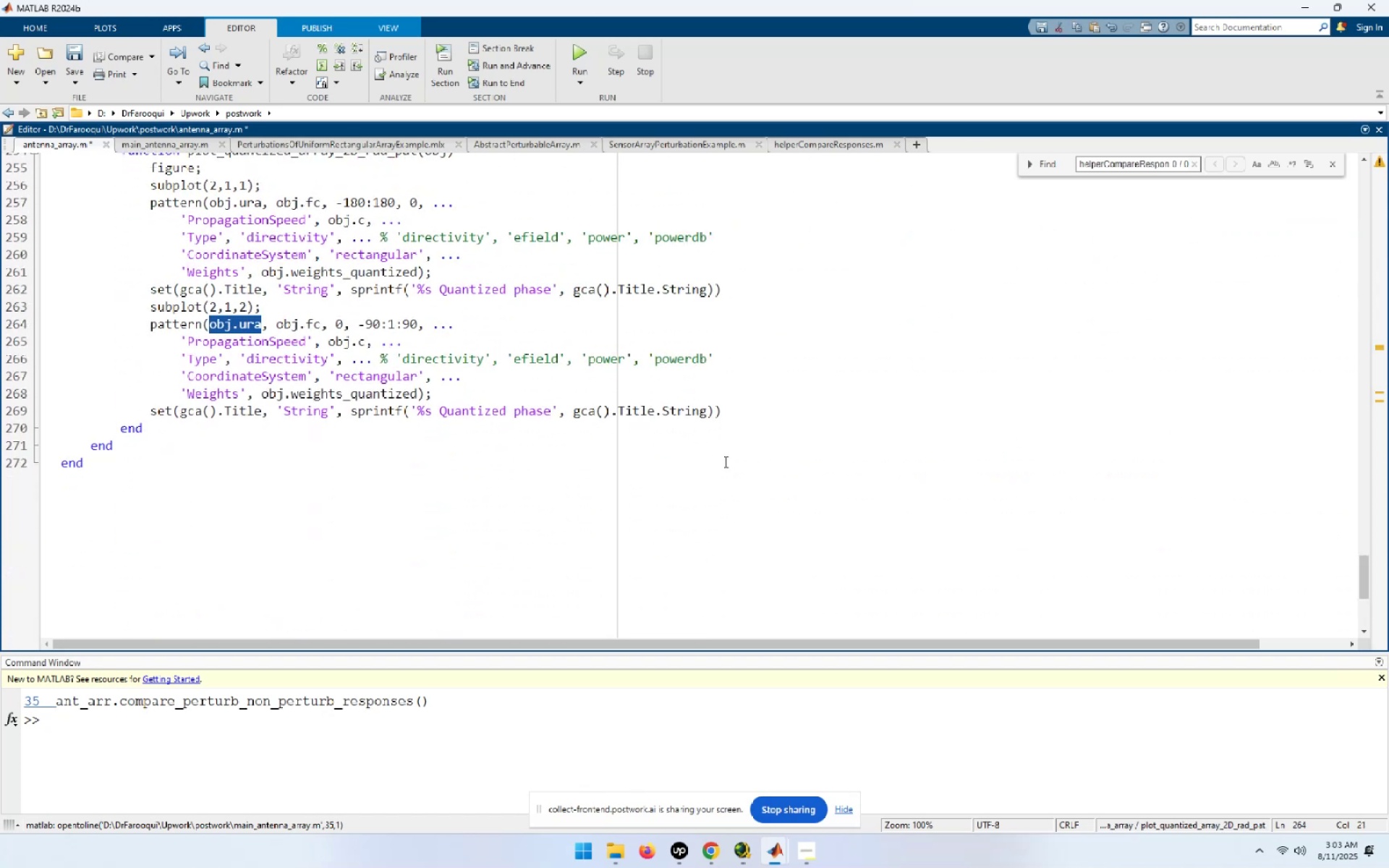 
key(Control+C)
 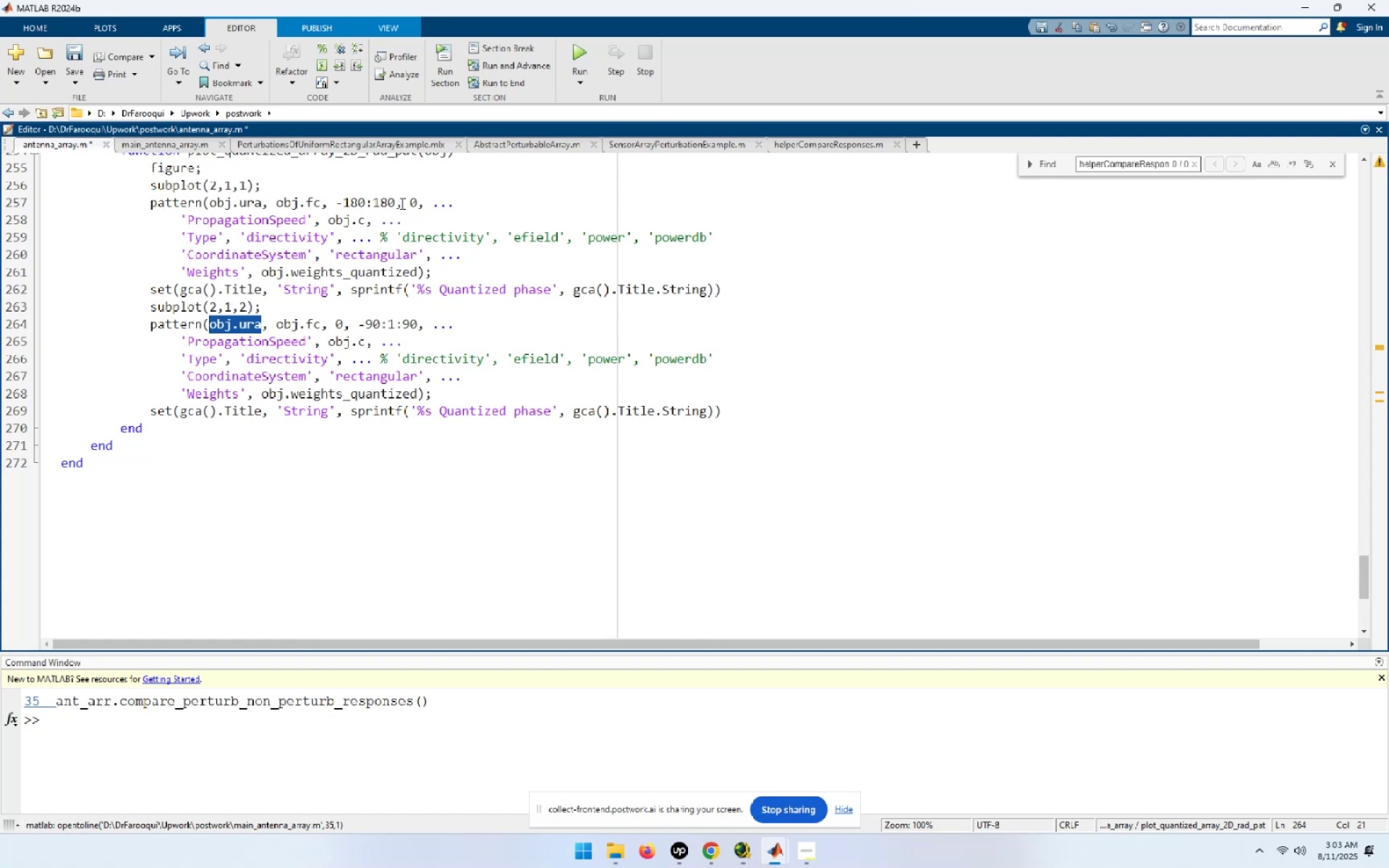 
left_click_drag(start_coordinate=[147, 200], to_coordinate=[474, 264])
 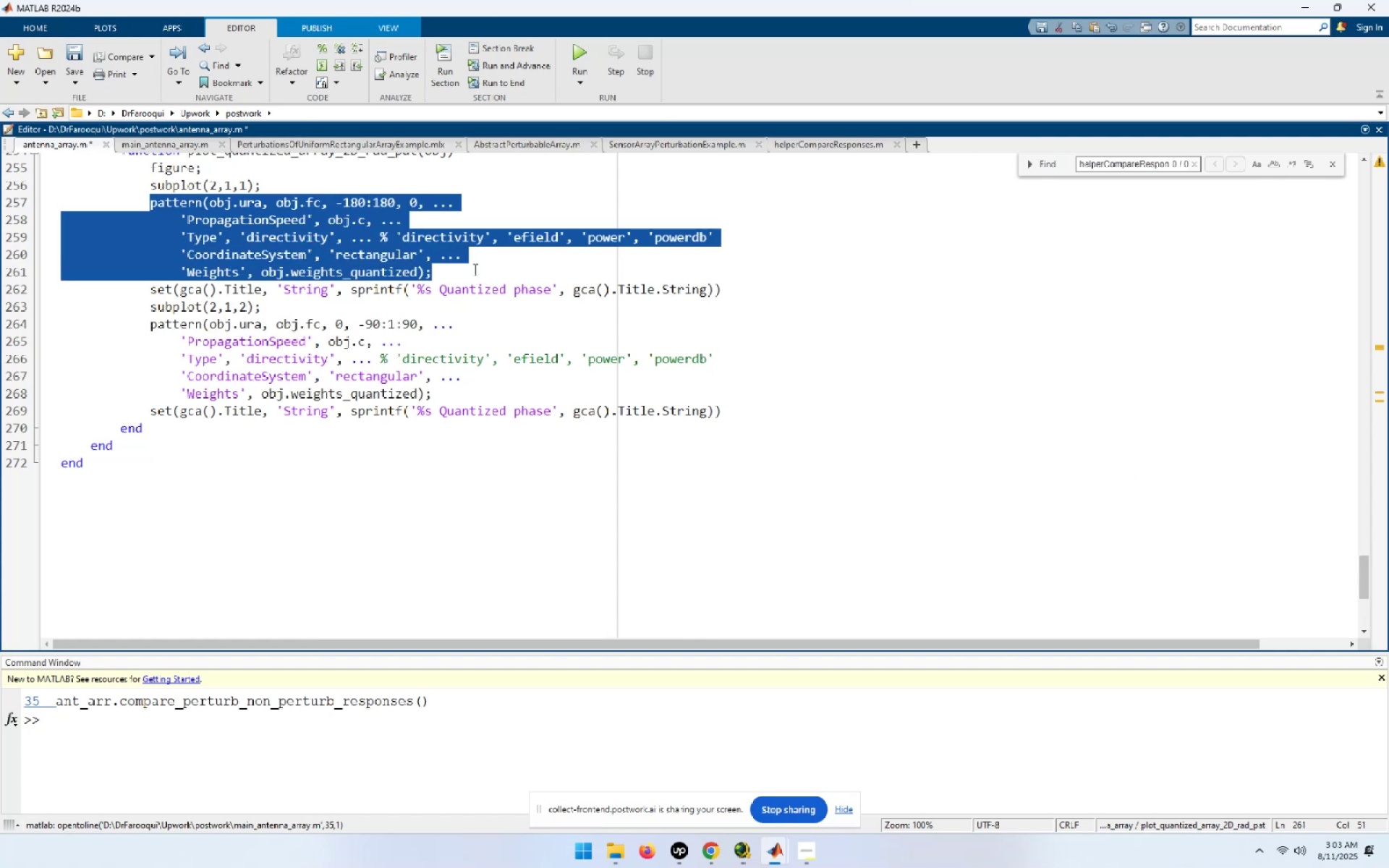 
scroll: coordinate [481, 299], scroll_direction: up, amount: 4.0
 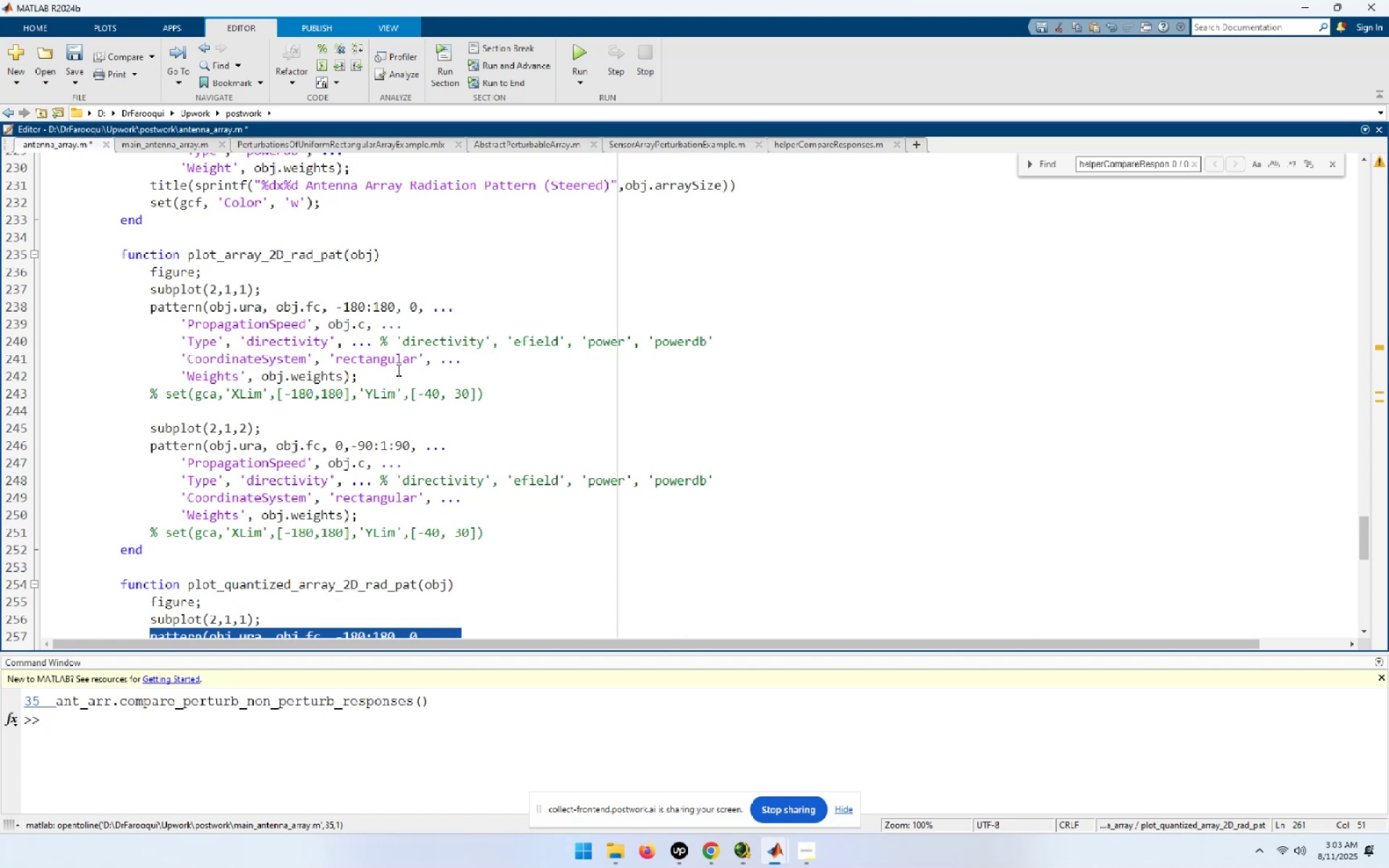 
left_click_drag(start_coordinate=[365, 380], to_coordinate=[123, 314])
 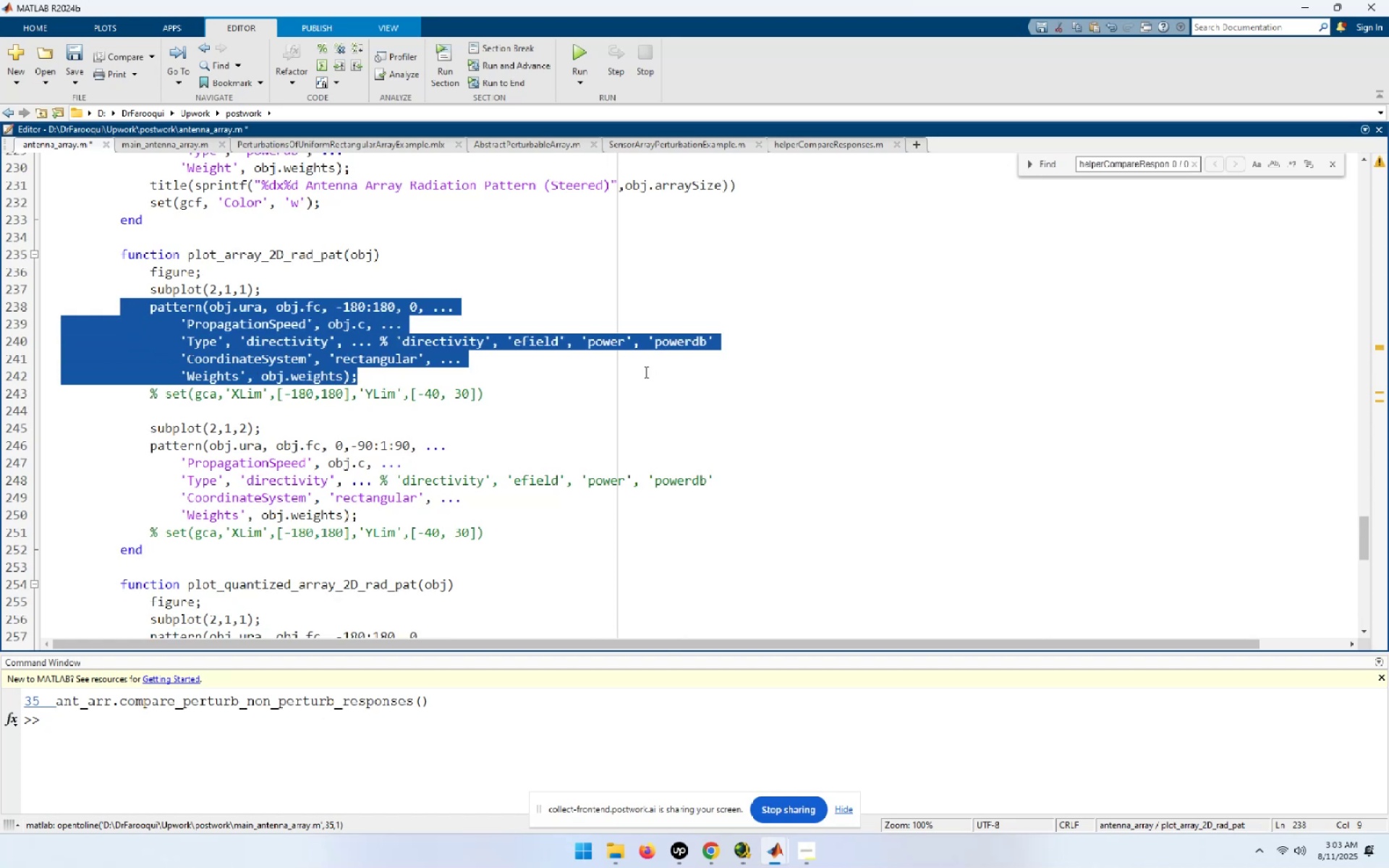 
left_click([536, 375])
 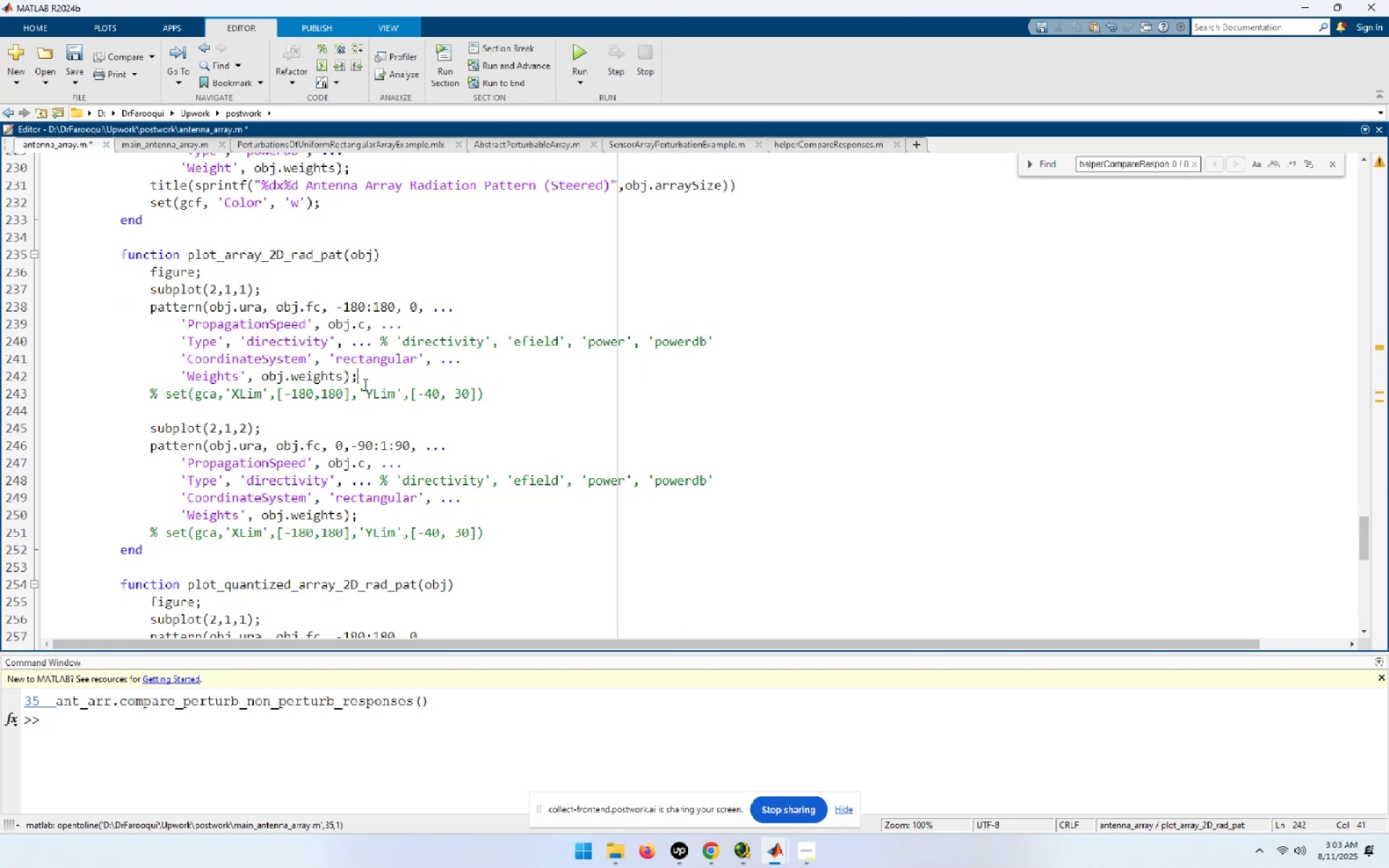 
left_click_drag(start_coordinate=[362, 377], to_coordinate=[95, 274])
 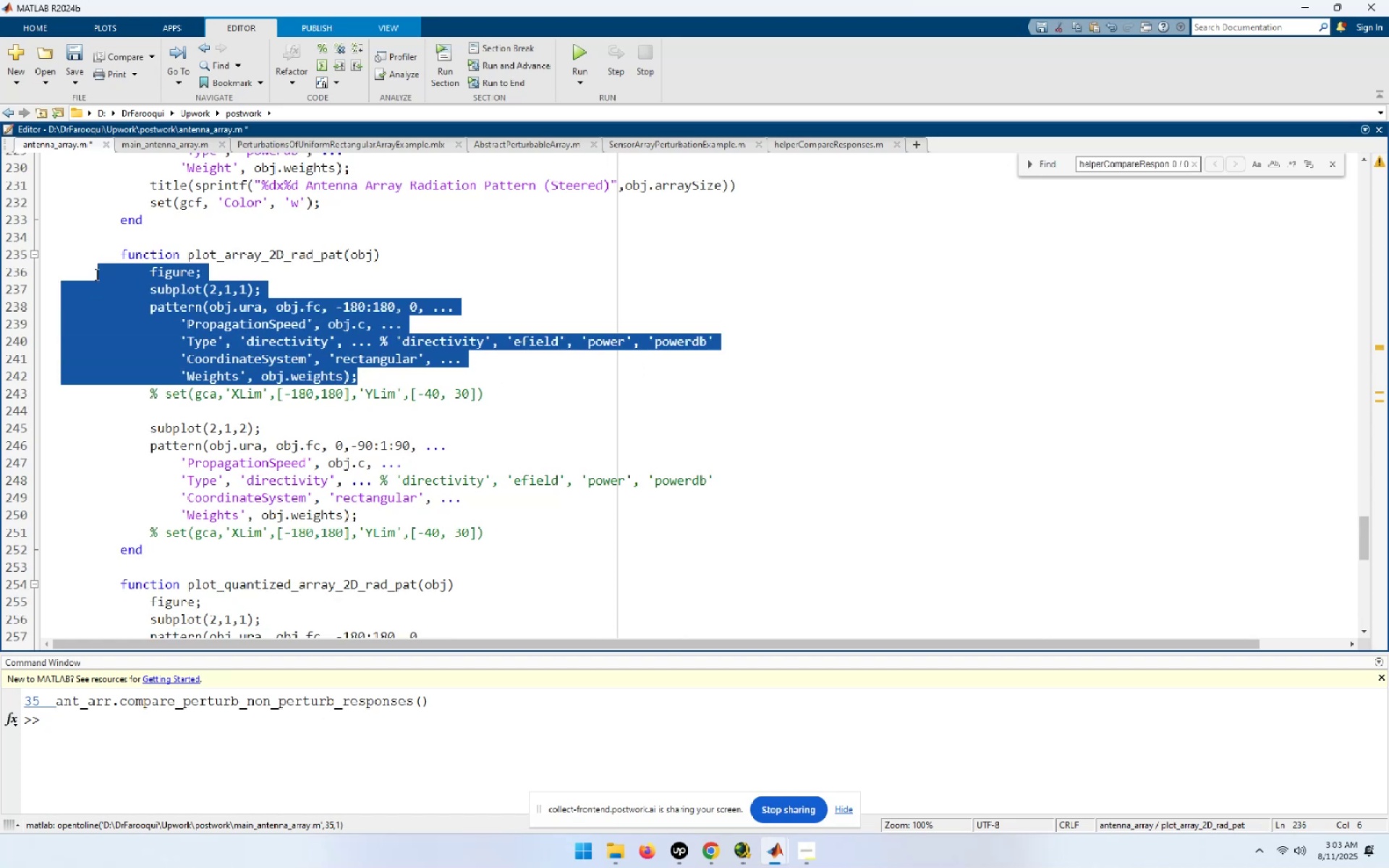 
key(Control+C)
 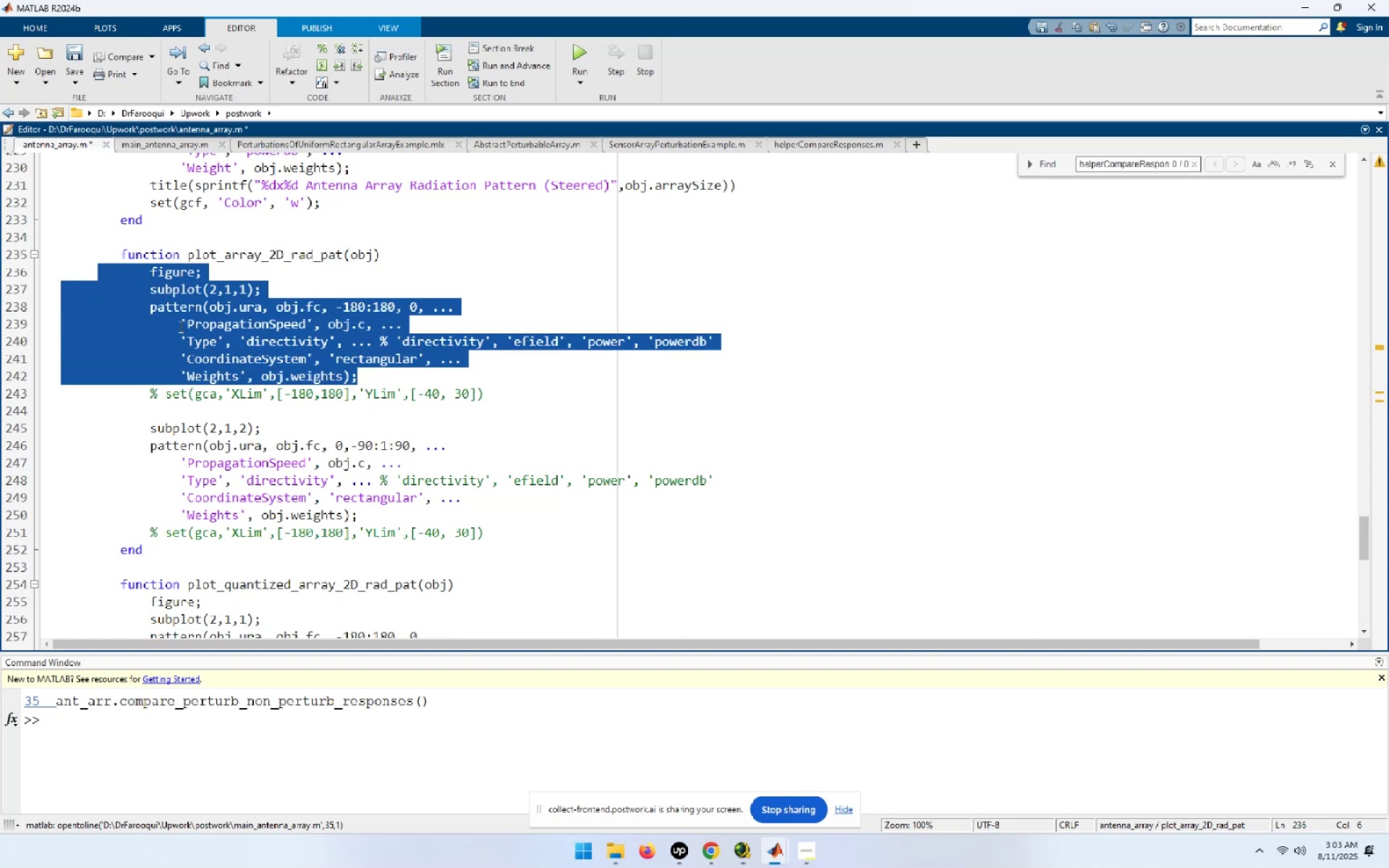 
scroll: coordinate [227, 365], scroll_direction: up, amount: 26.0
 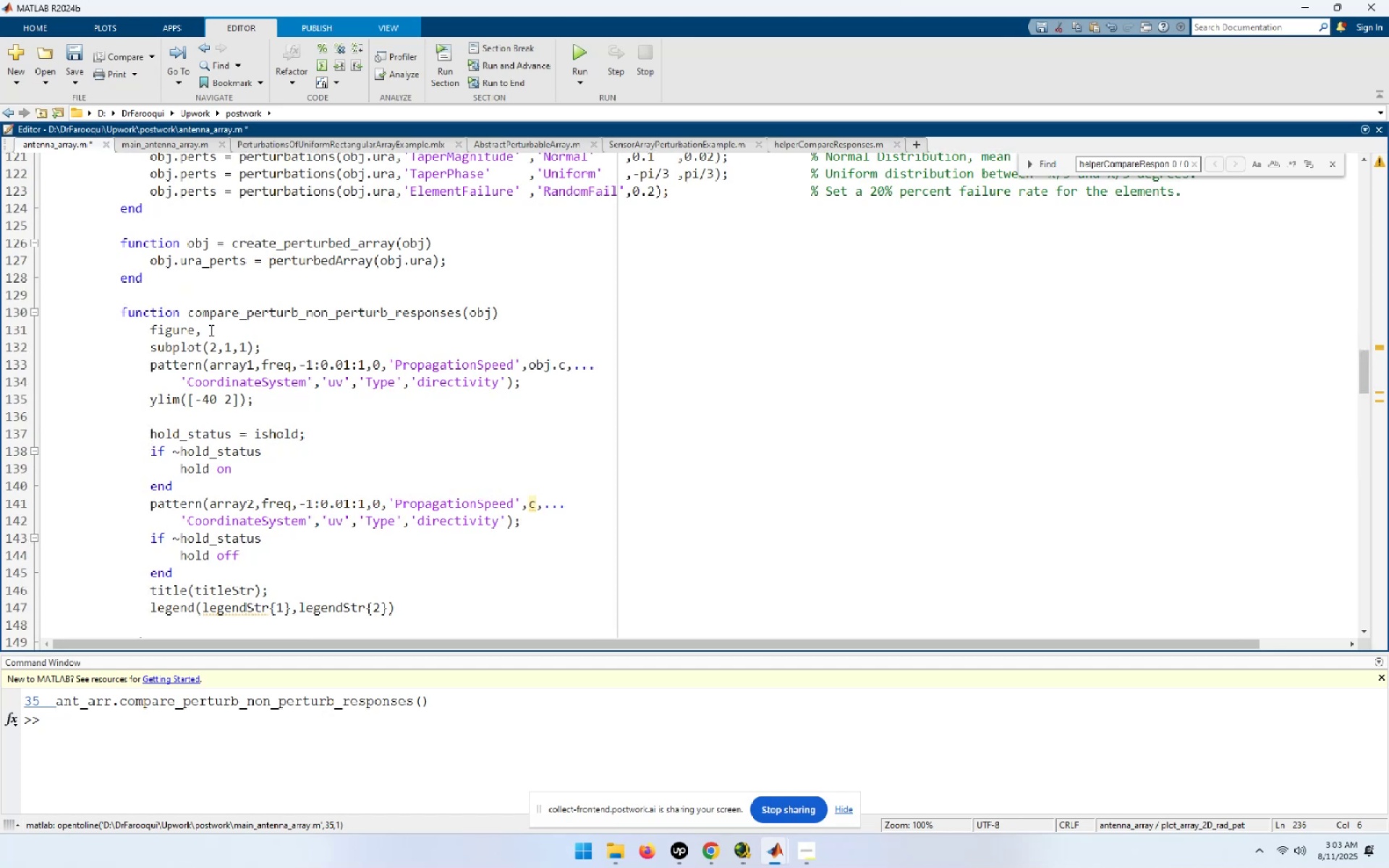 
left_click([211, 328])
 